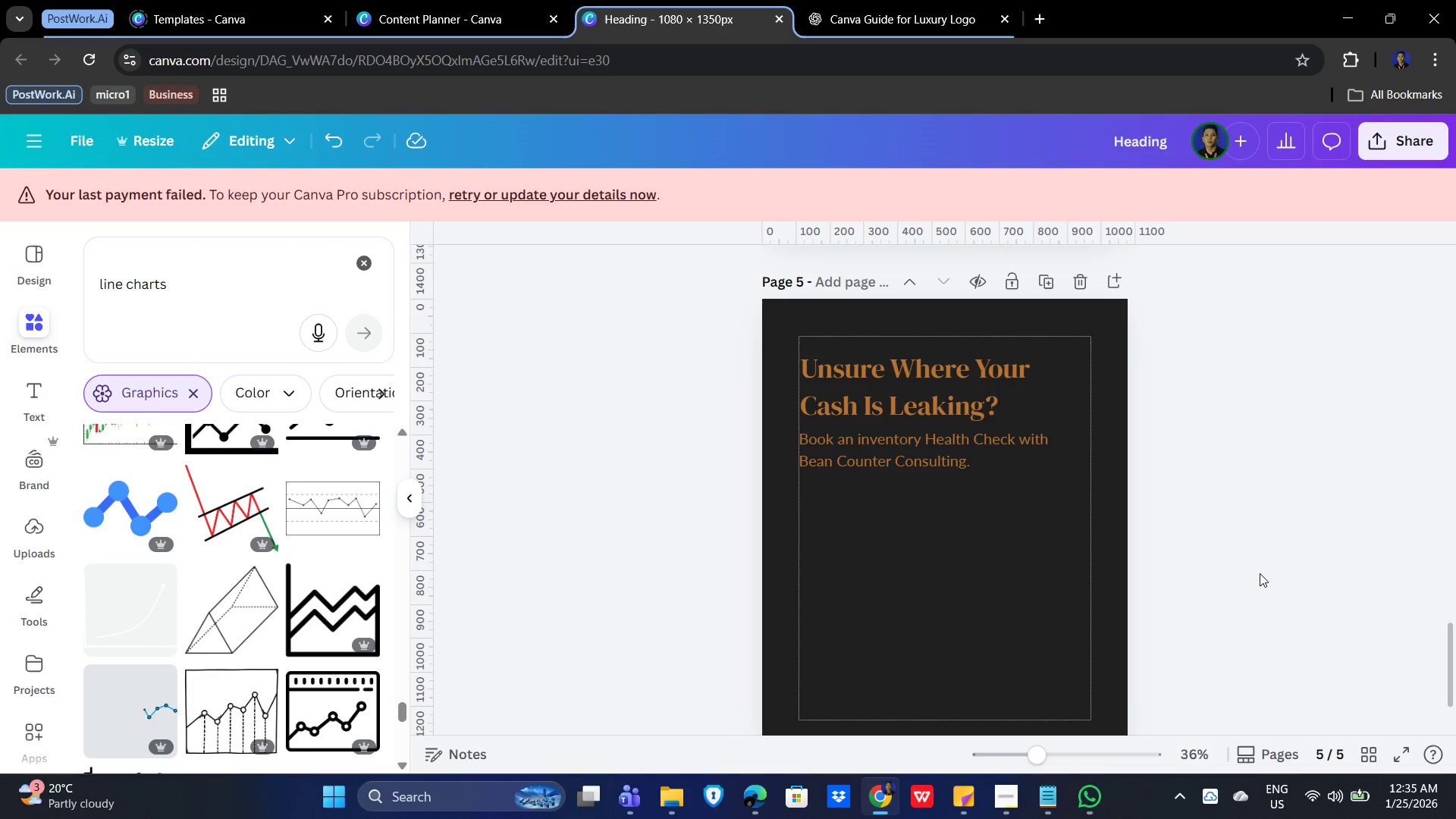 
left_click_drag(start_coordinate=[205, 289], to_coordinate=[60, 277])
 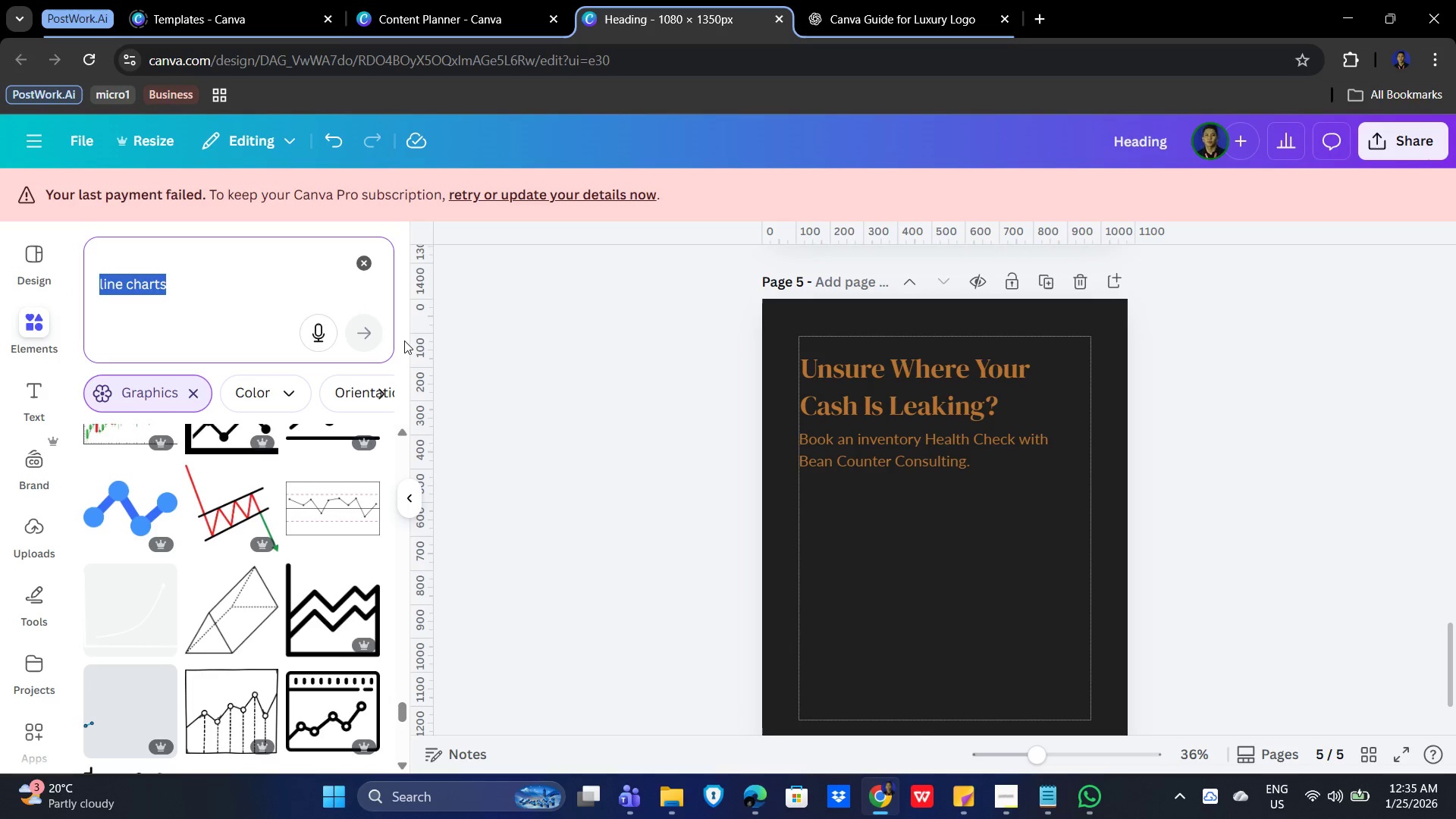 
type(shapre)
key(Backspace)
key(Backspace)
type(es)
 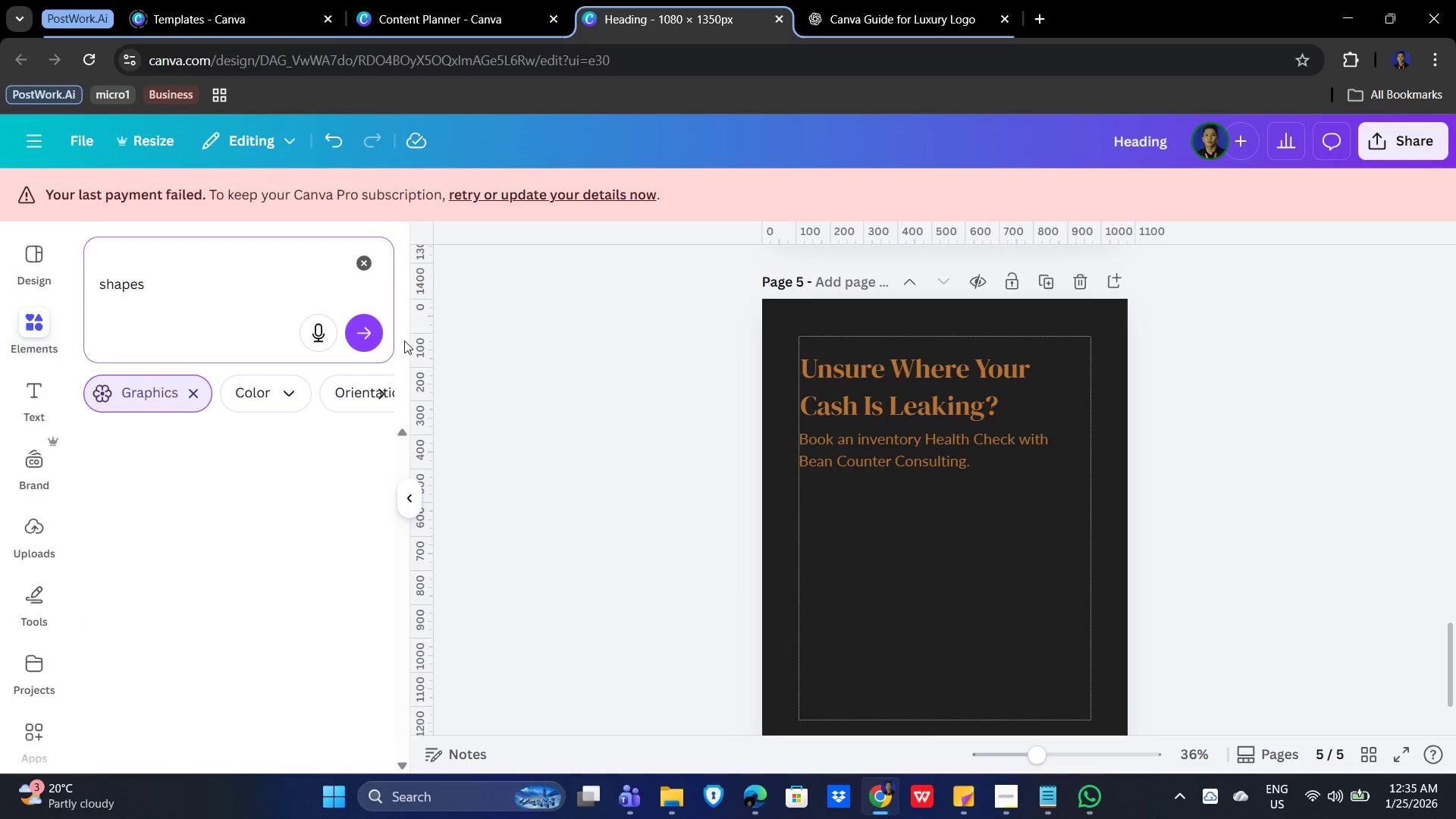 
key(Enter)
 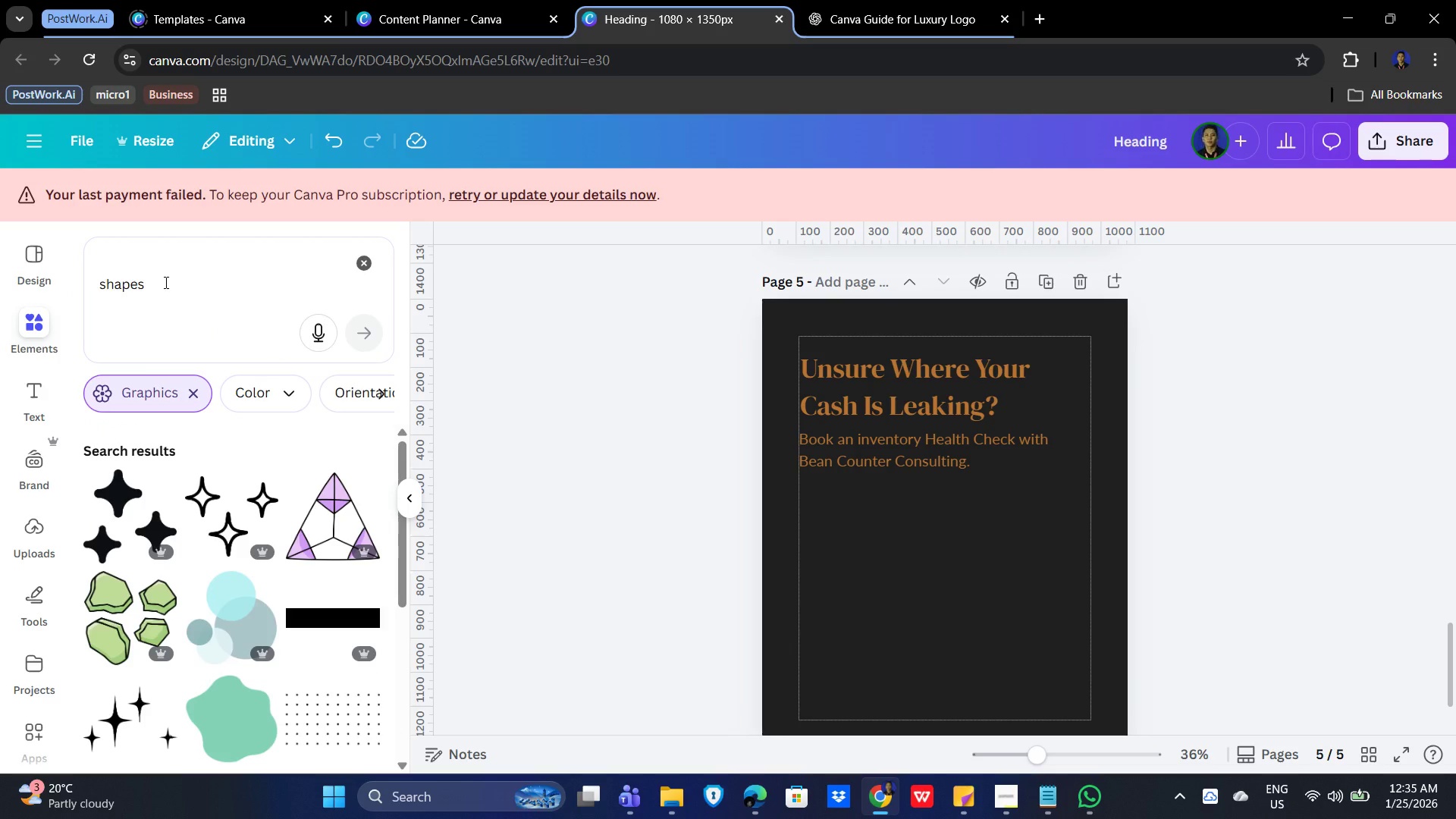 
wait(5.75)
 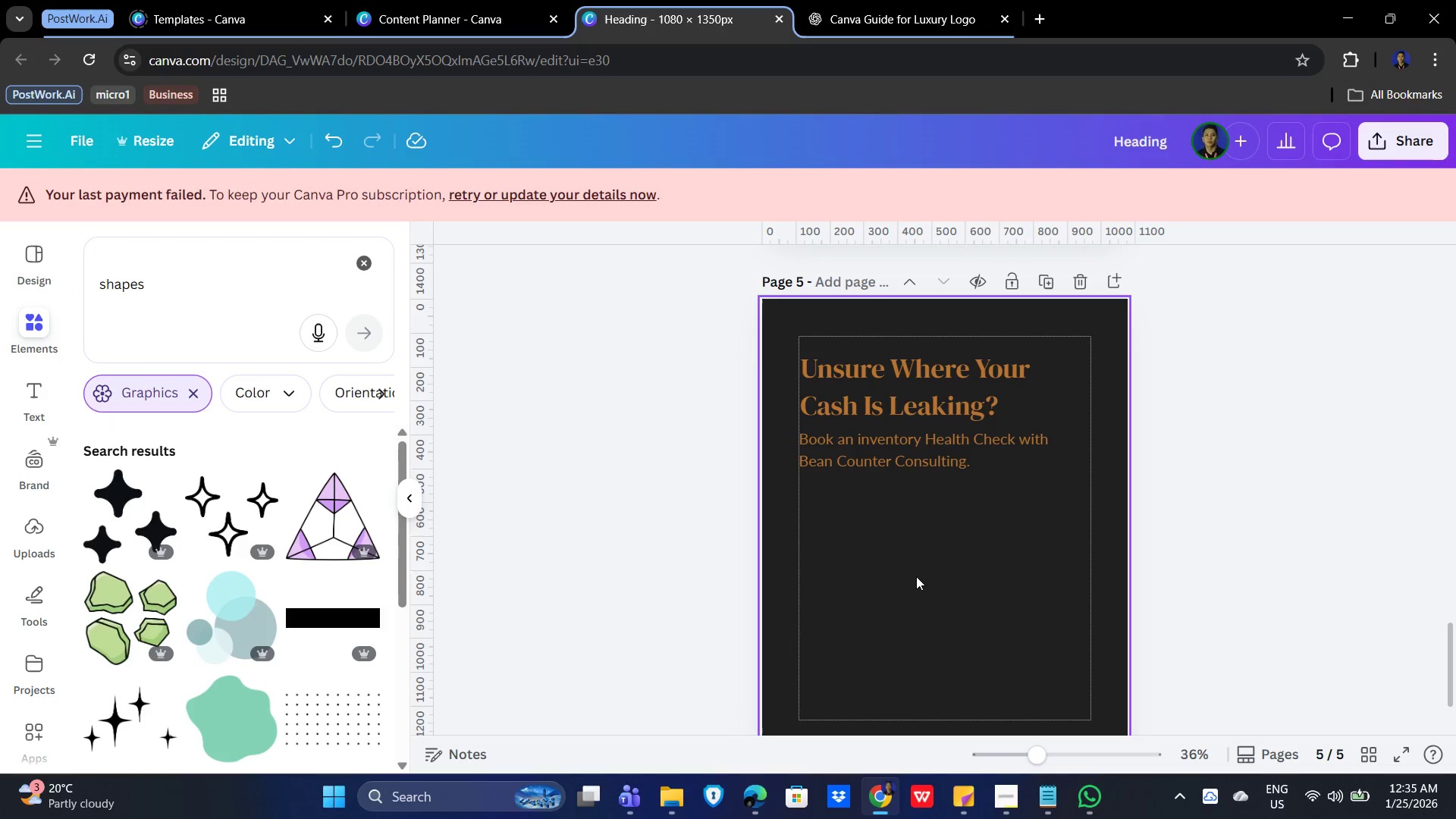 
key(Delete)
 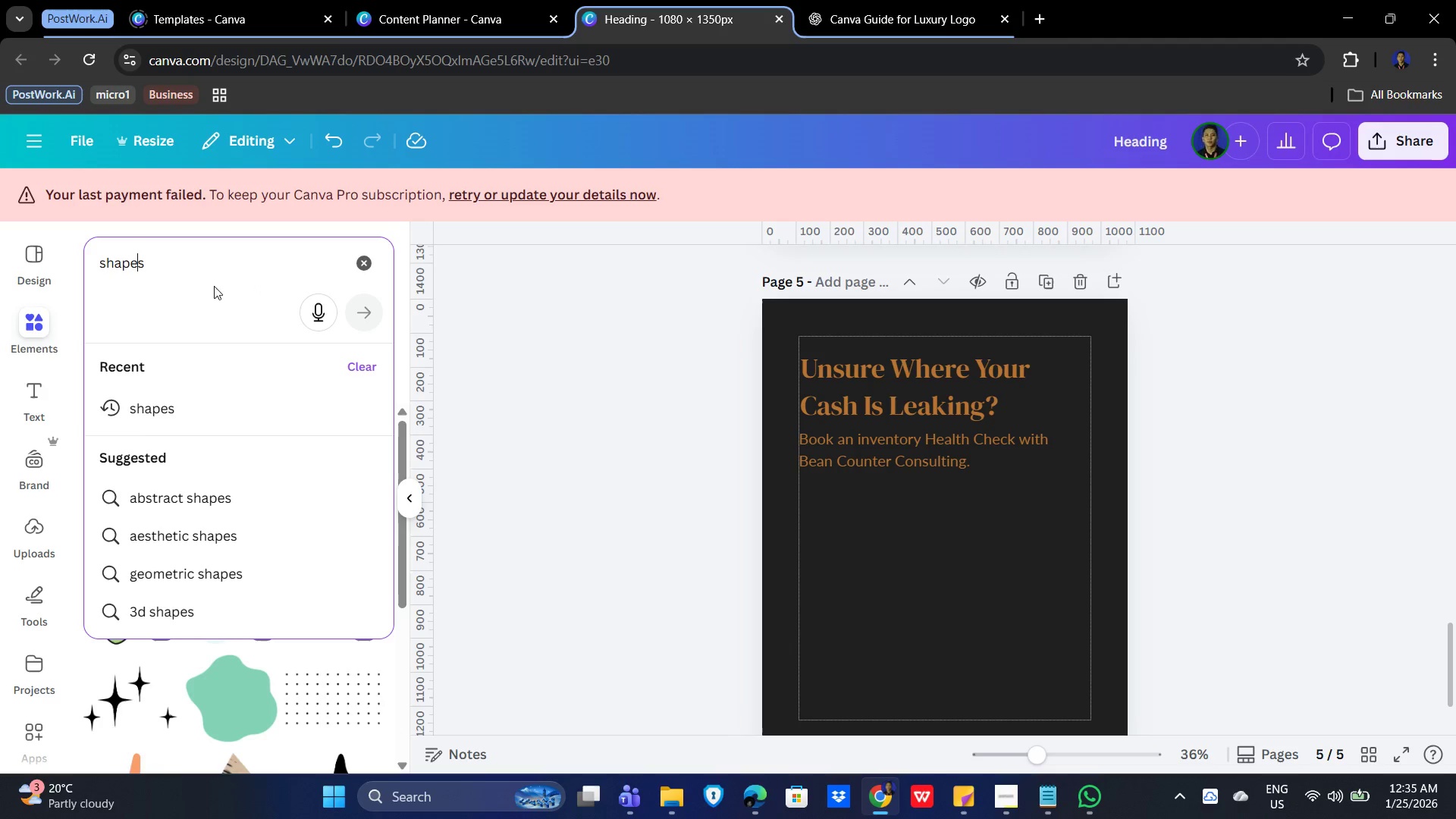 
left_click([155, 417])
 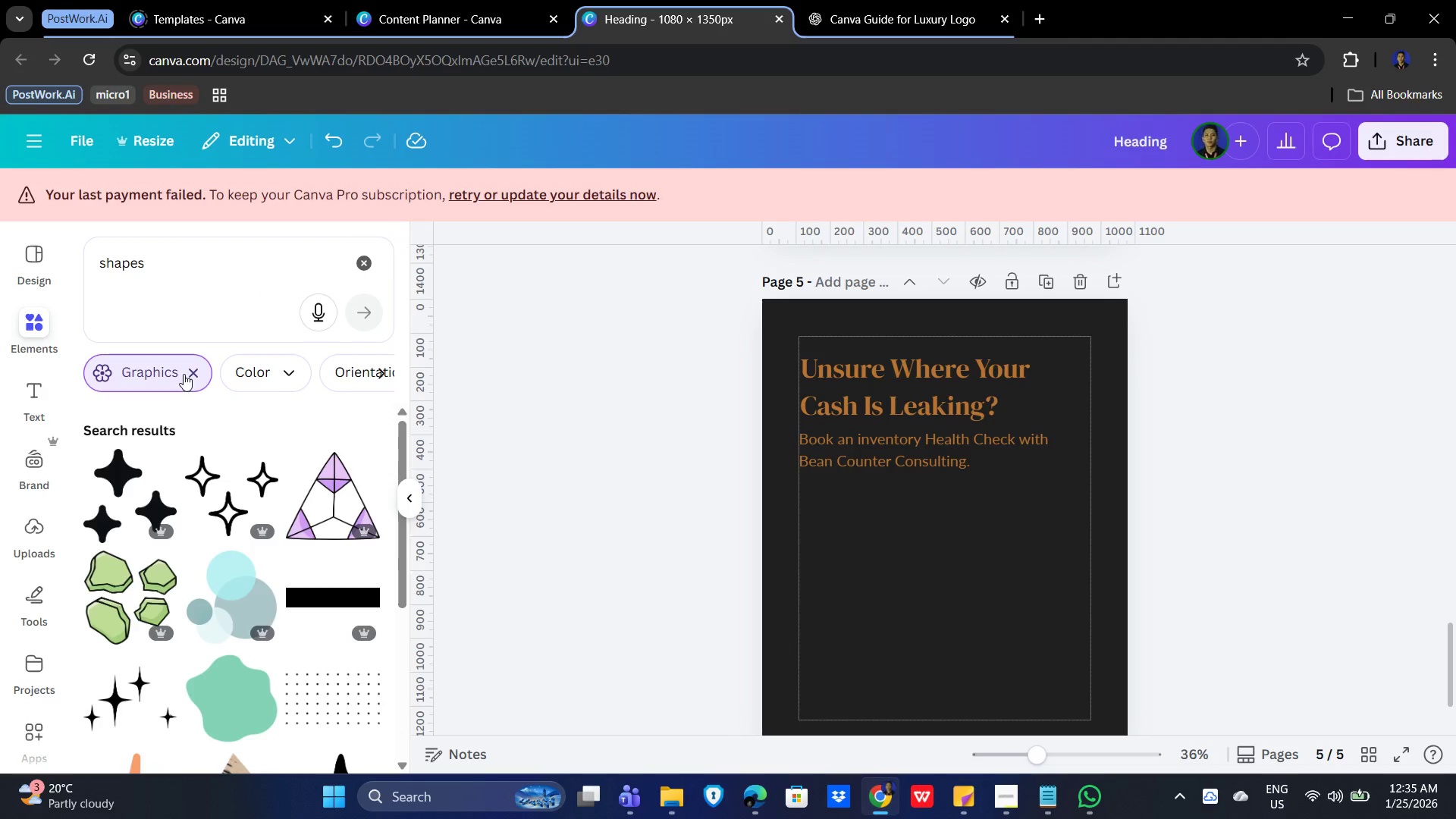 
left_click([192, 372])
 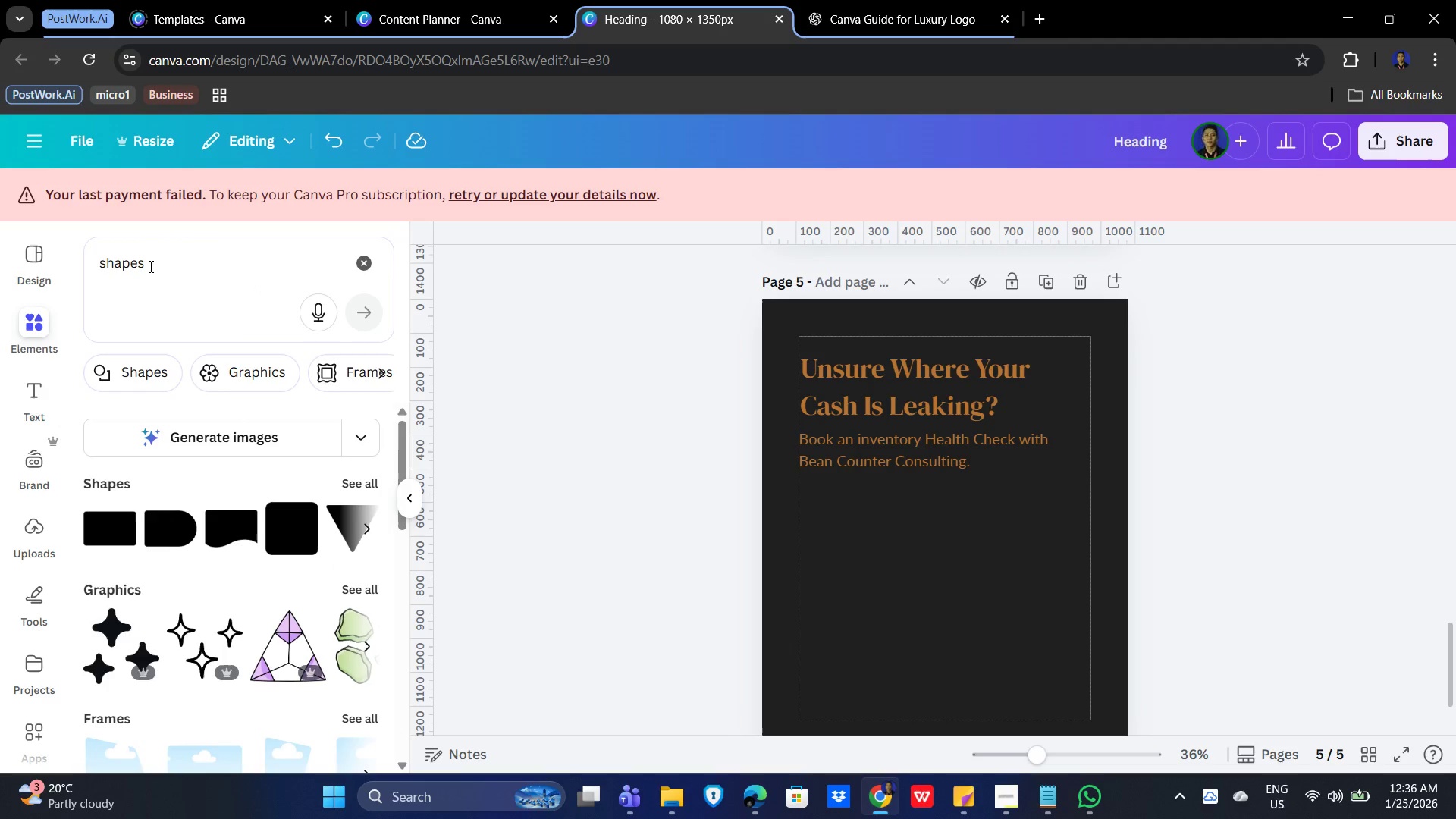 
left_click([149, 265])
 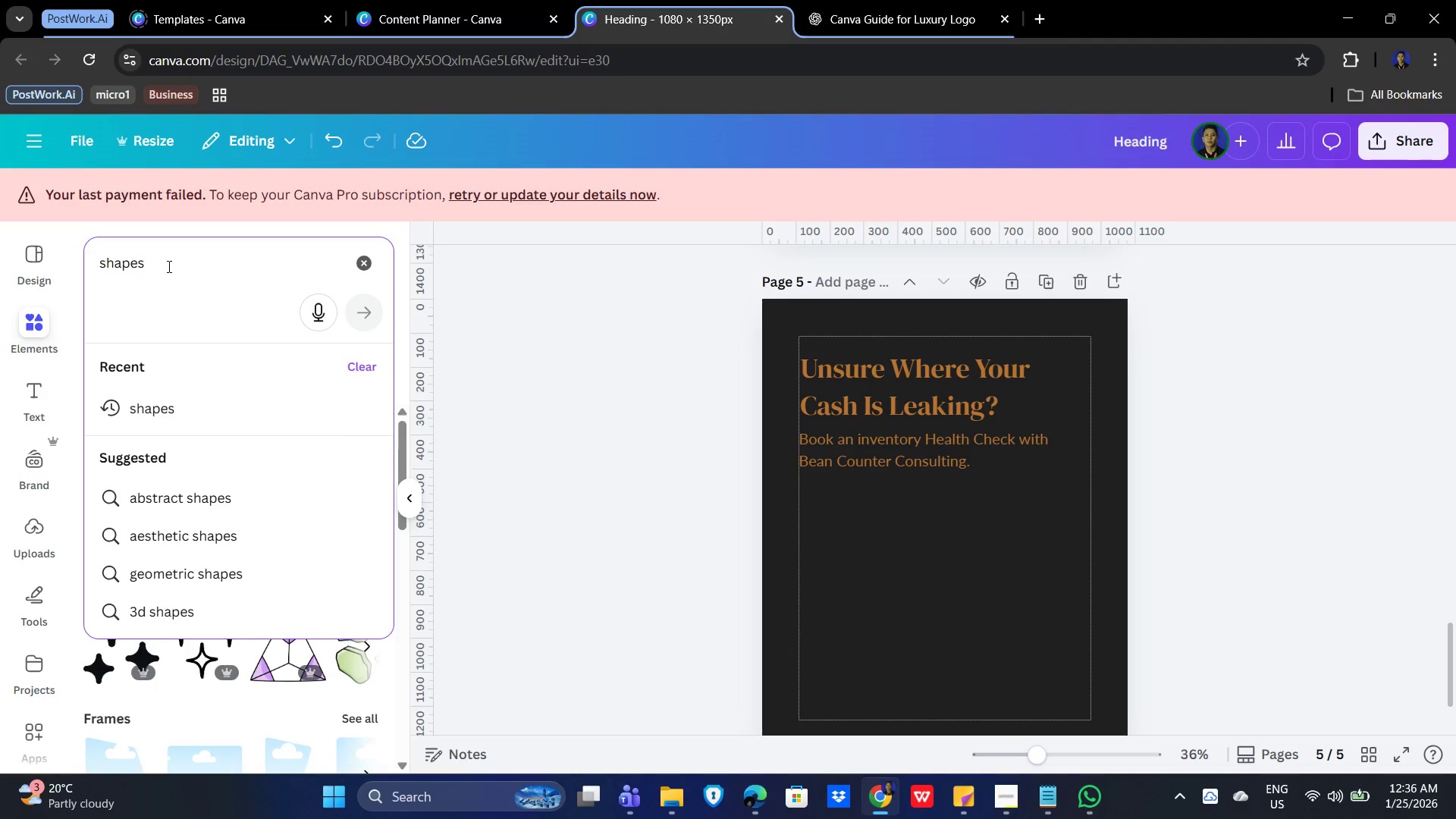 
wait(7.88)
 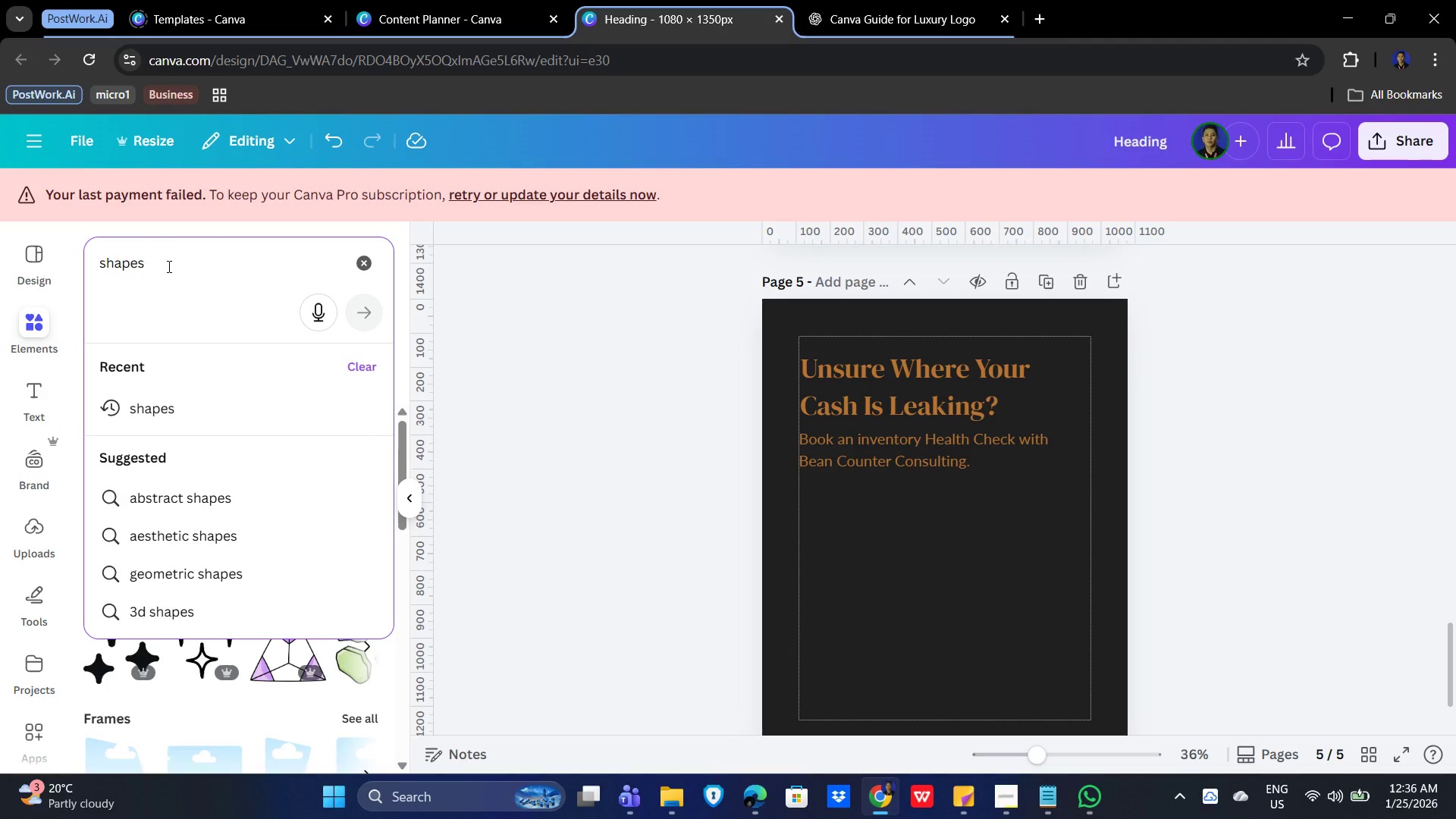 
left_click([183, 281])
 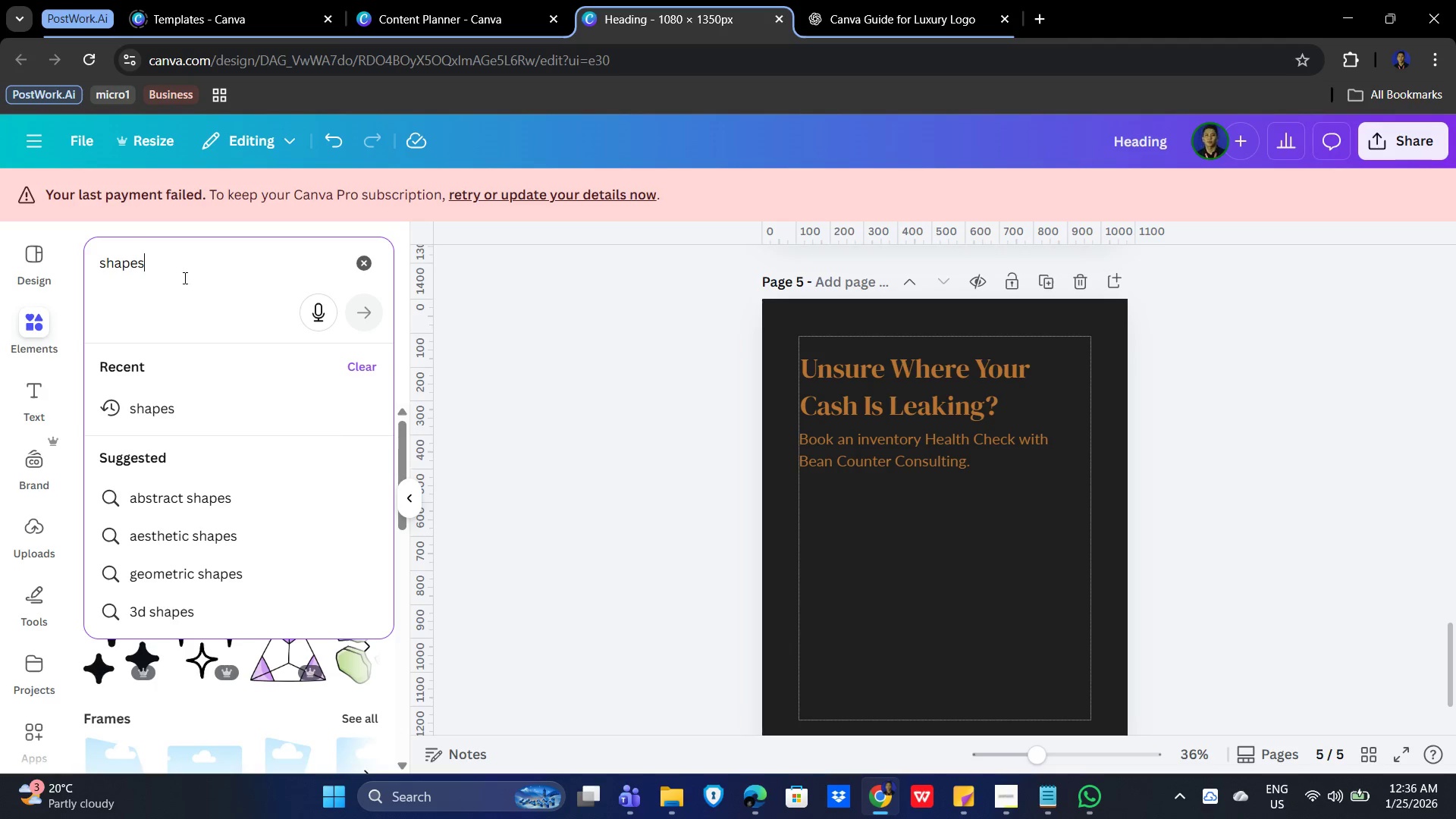 
left_click([184, 278])
 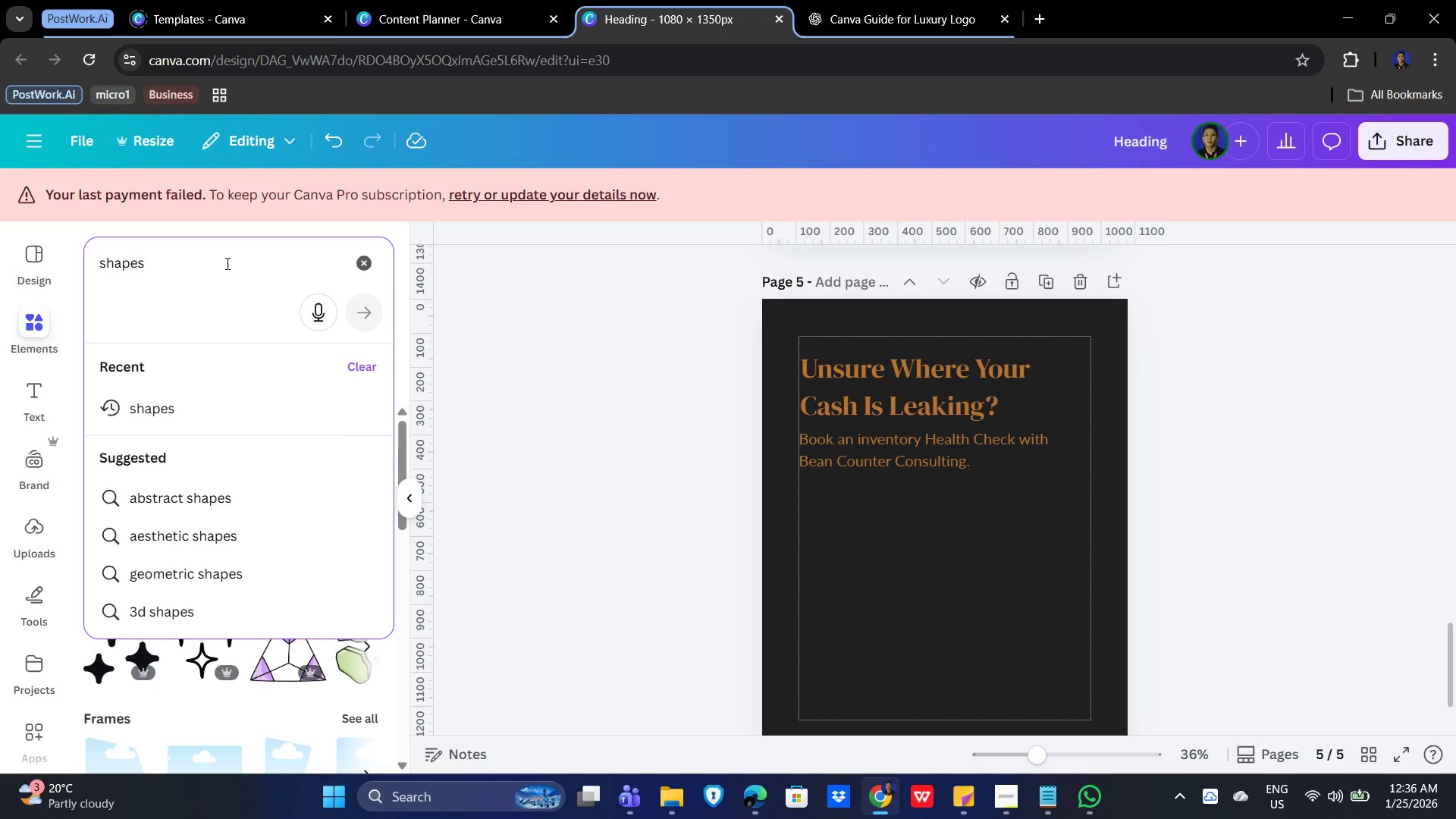 
left_click([359, 259])
 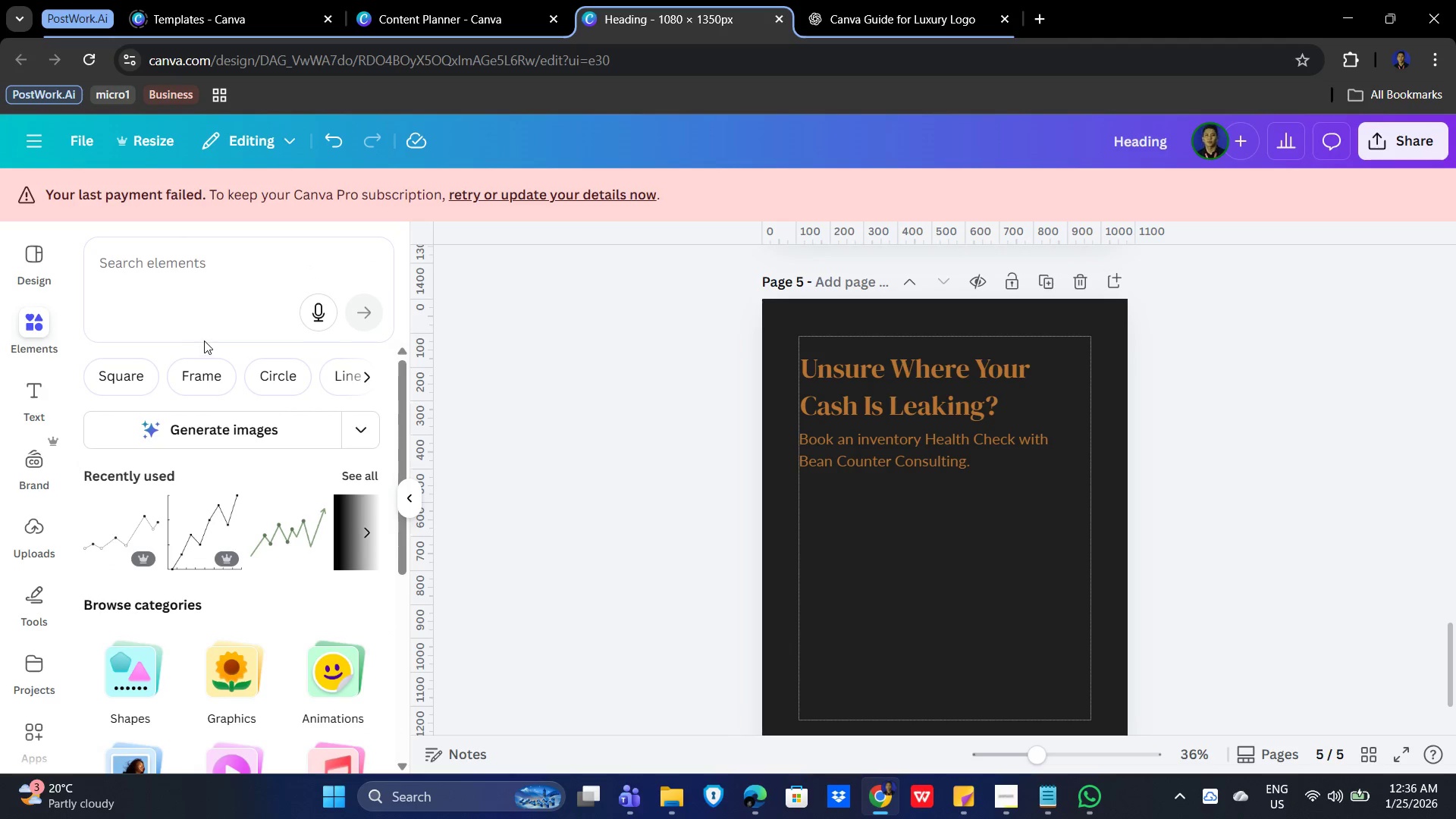 
left_click([162, 293])
 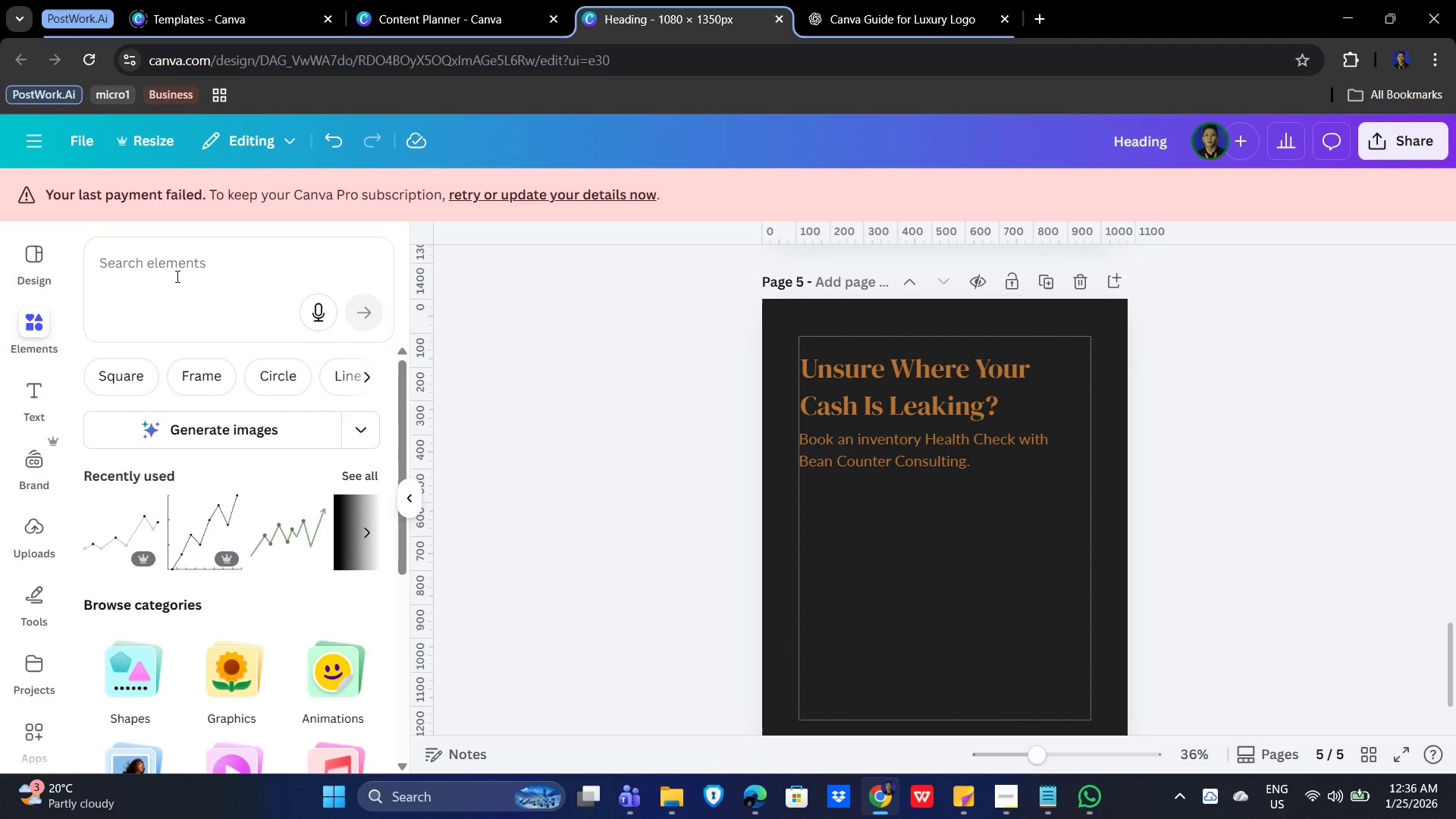 
left_click([147, 266])
 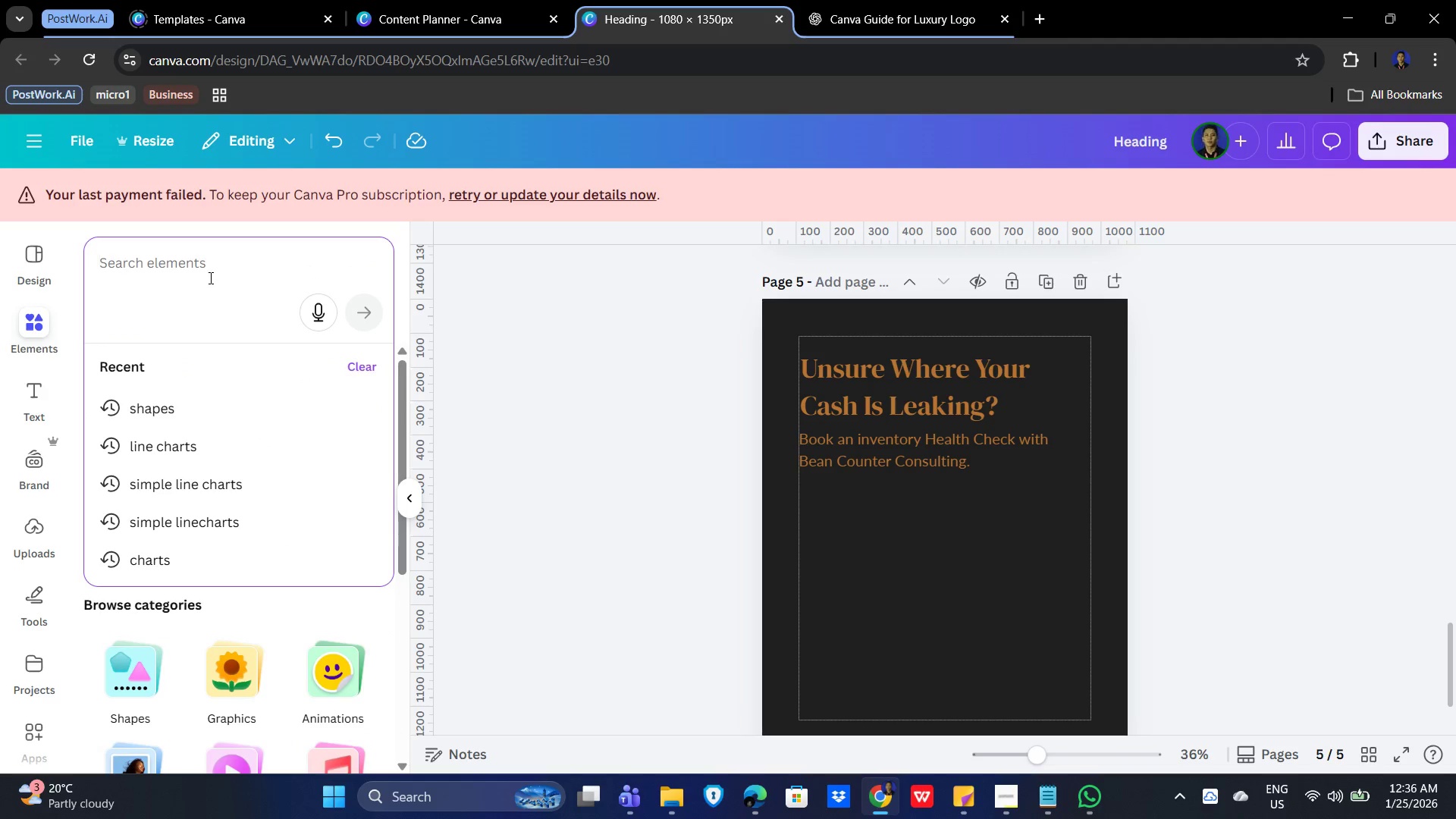 
type(e)
key(Backspace)
type(rectangle)
 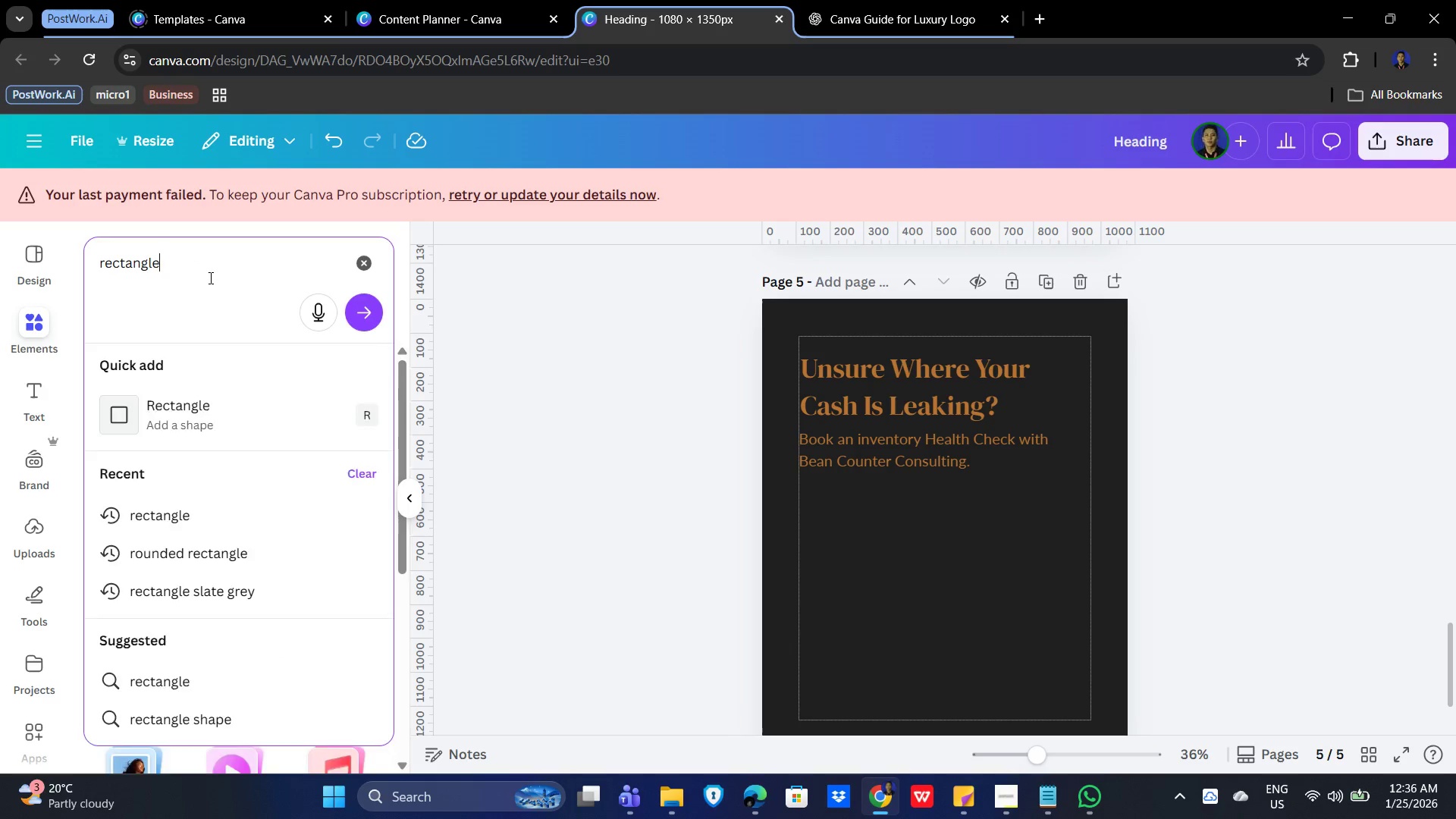 
key(Enter)
 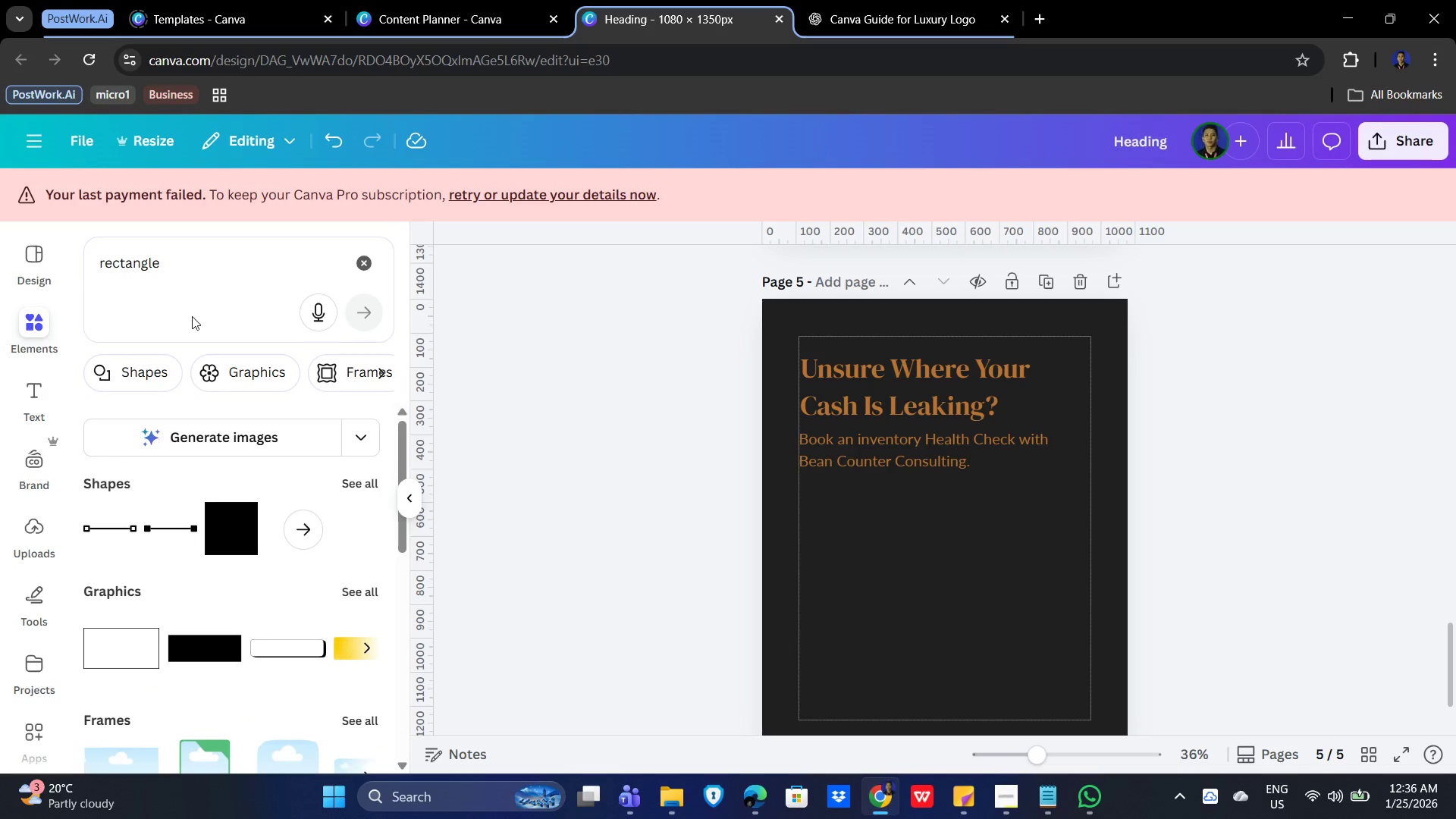 
left_click([233, 520])
 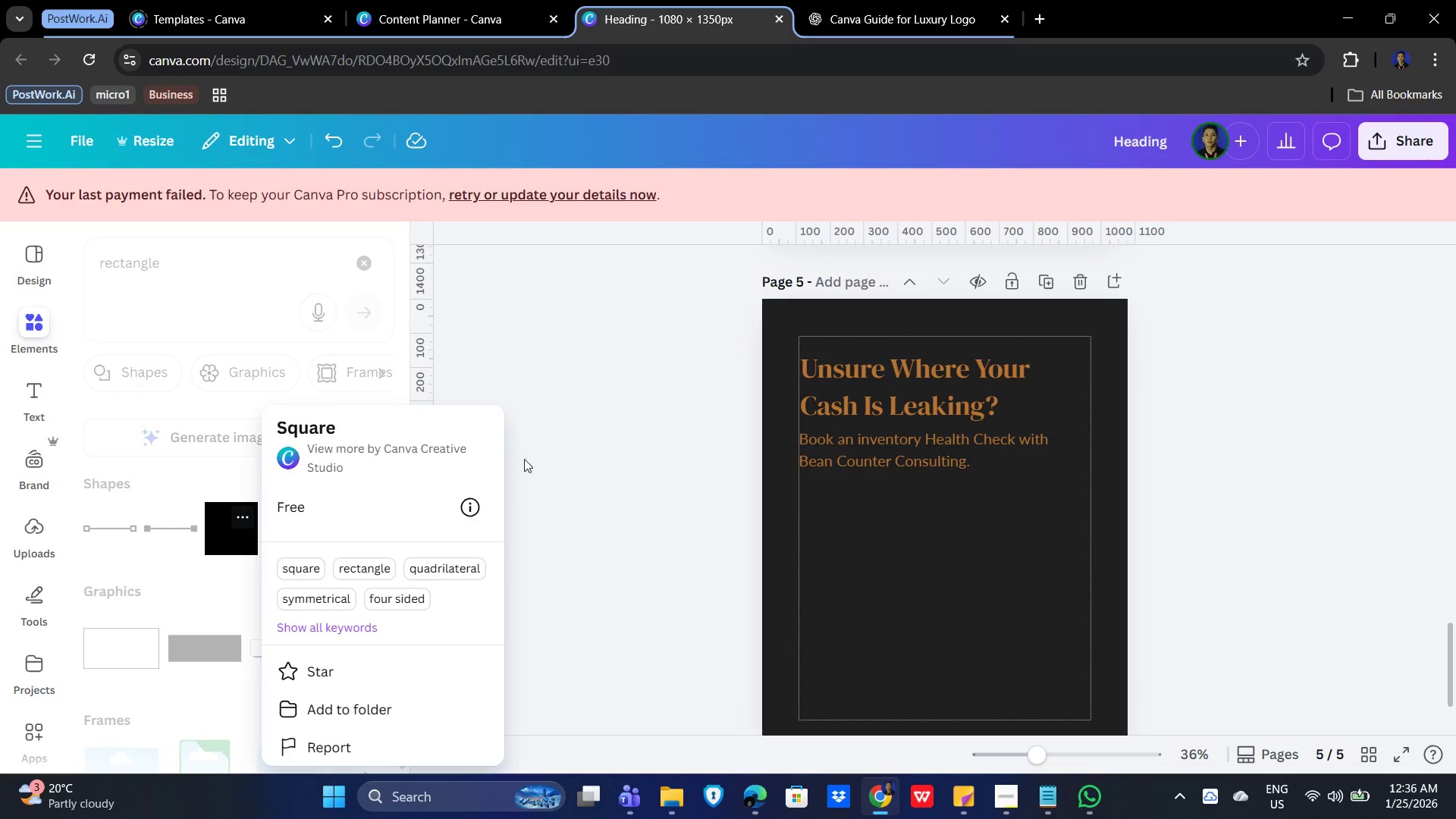 
left_click([558, 422])
 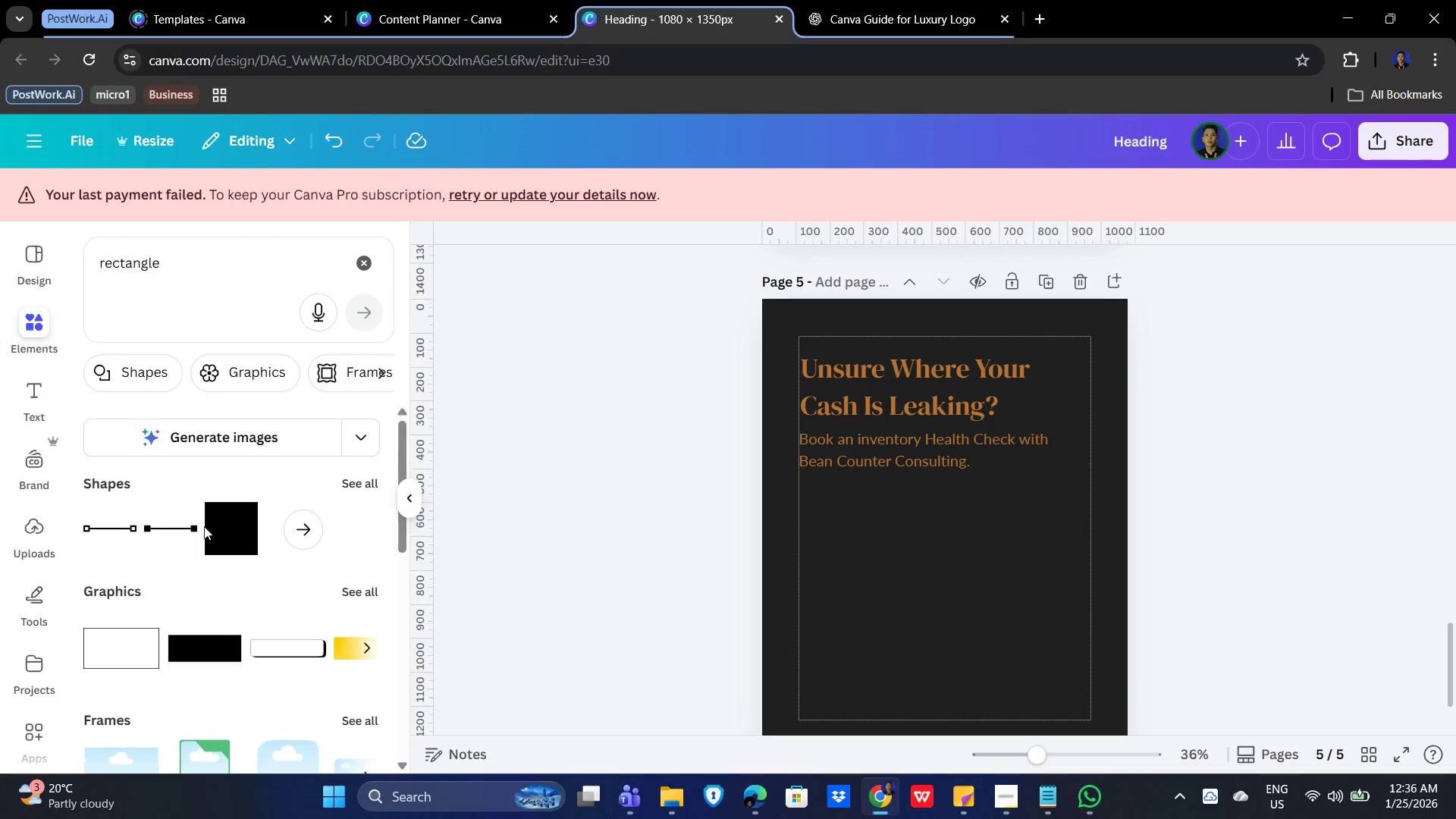 
left_click([227, 522])
 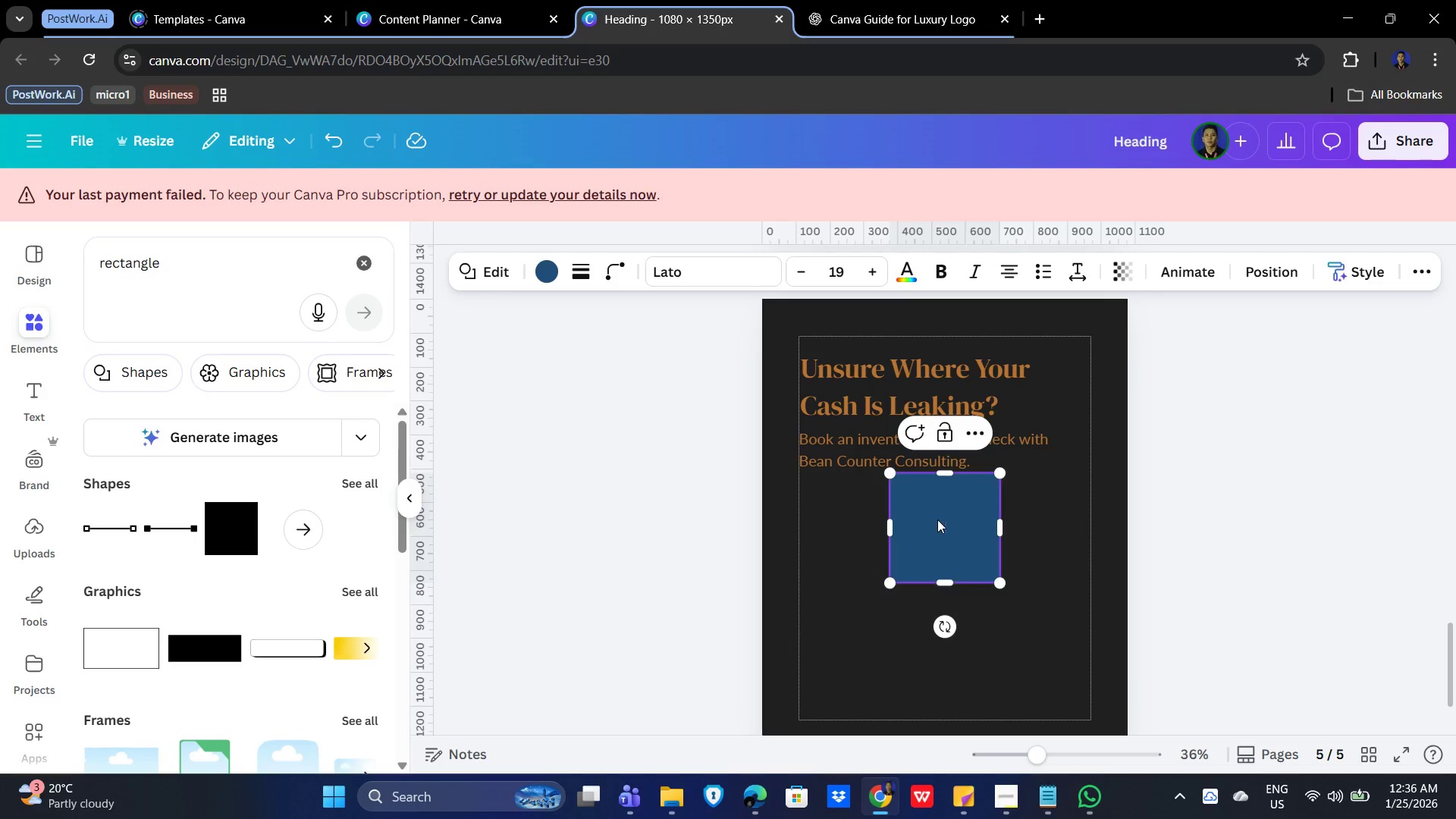 
left_click_drag(start_coordinate=[942, 515], to_coordinate=[947, 549])
 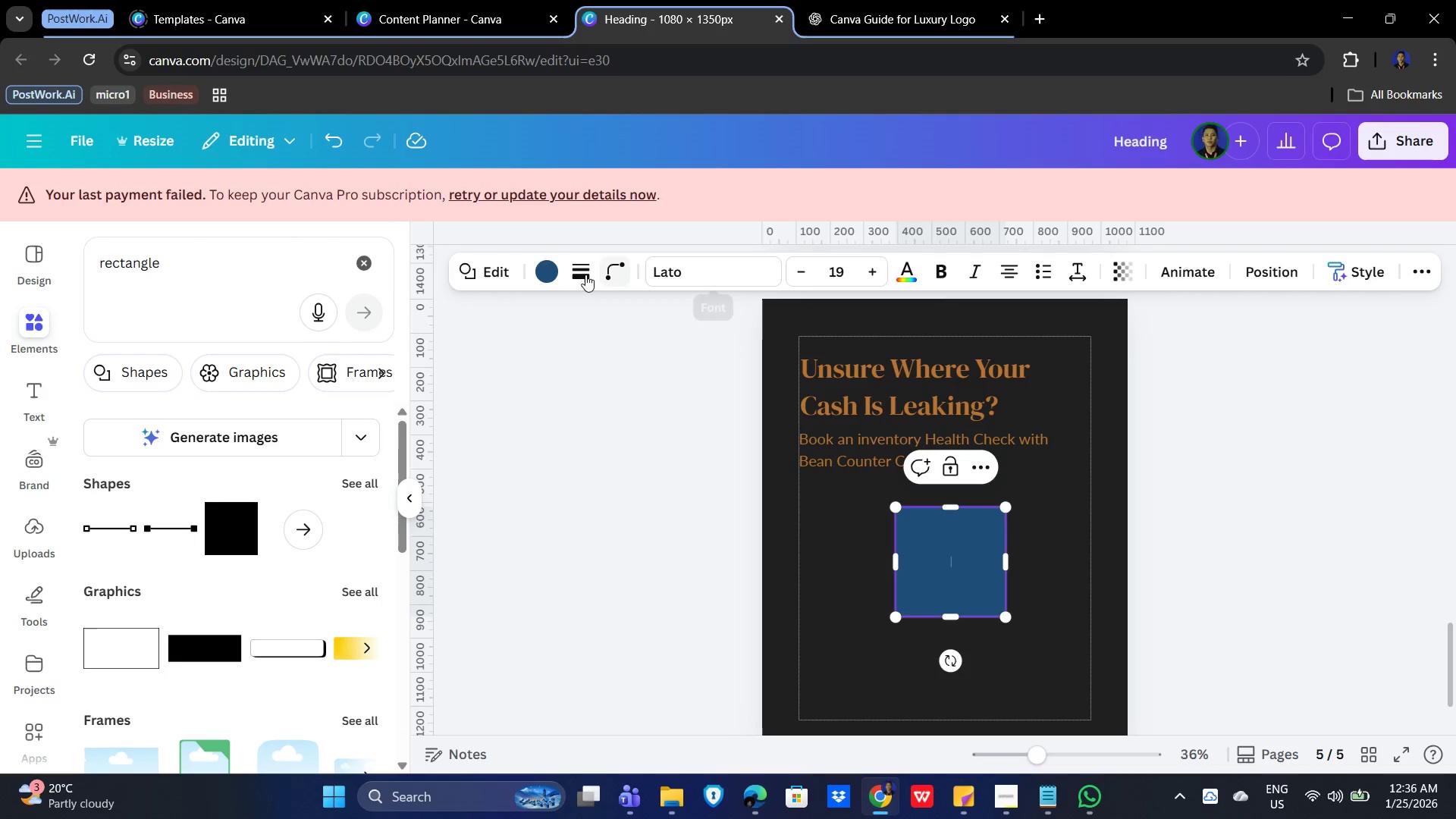 
left_click([544, 274])
 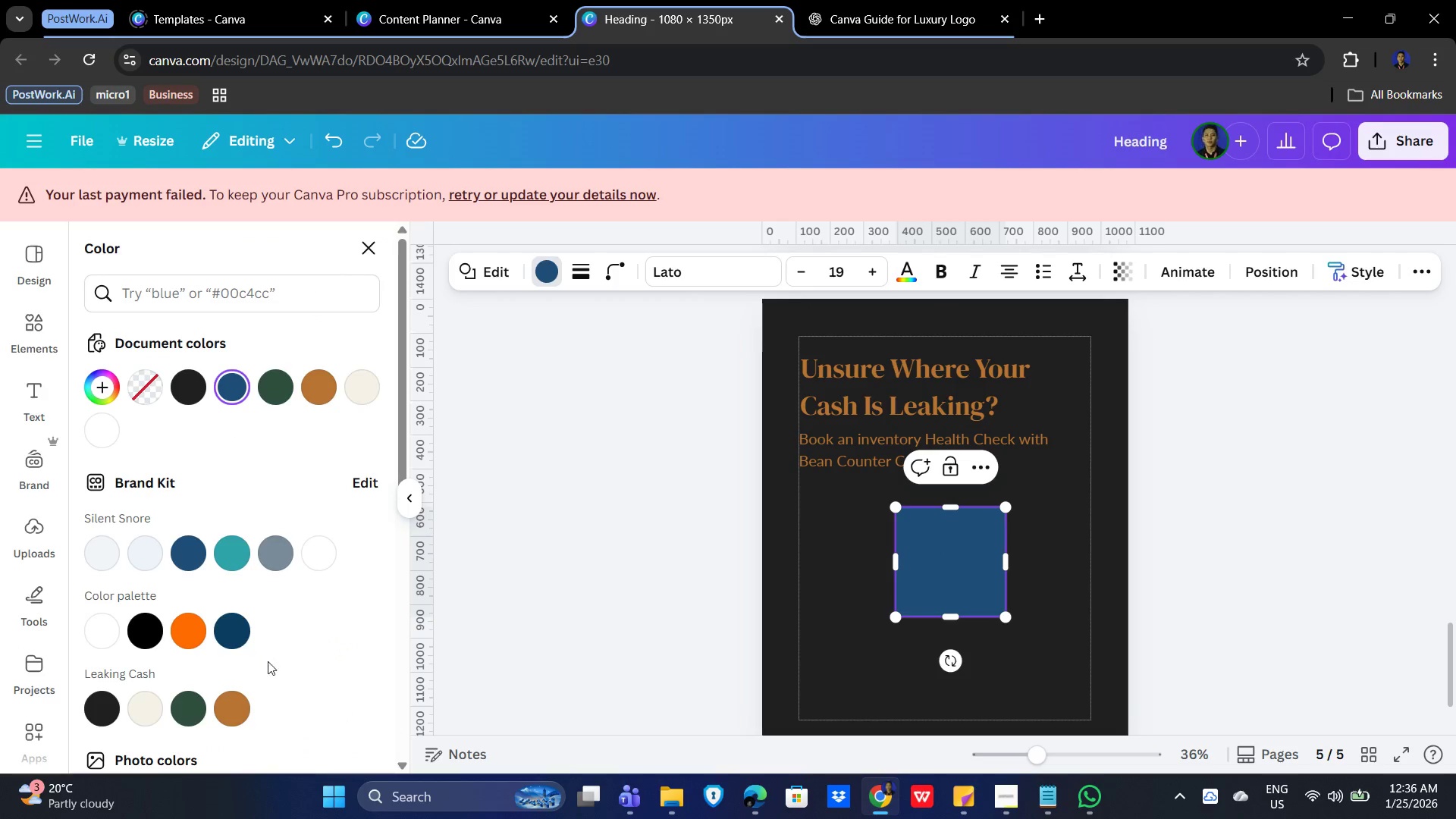 
left_click([232, 704])
 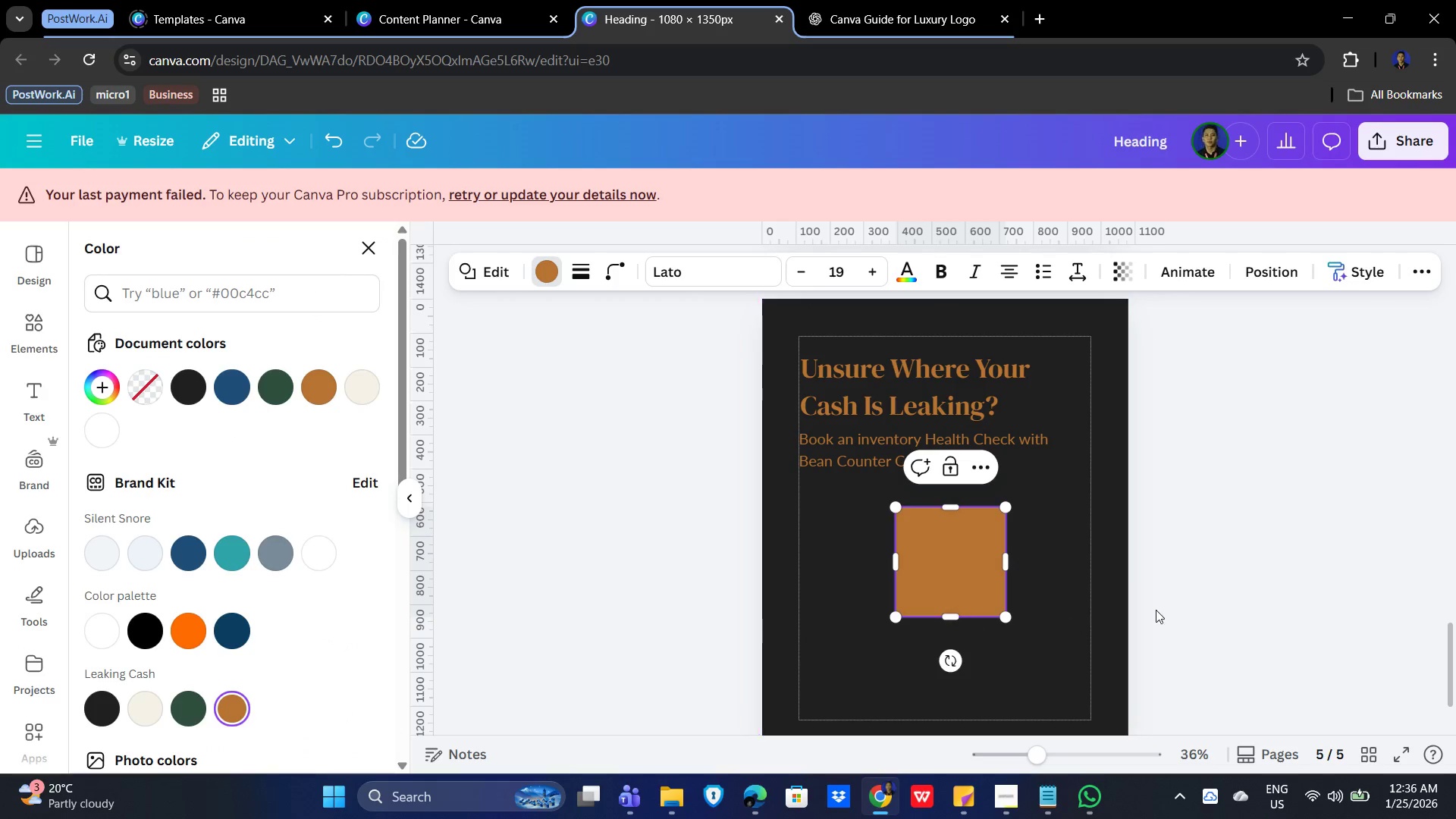 
left_click([1163, 607])
 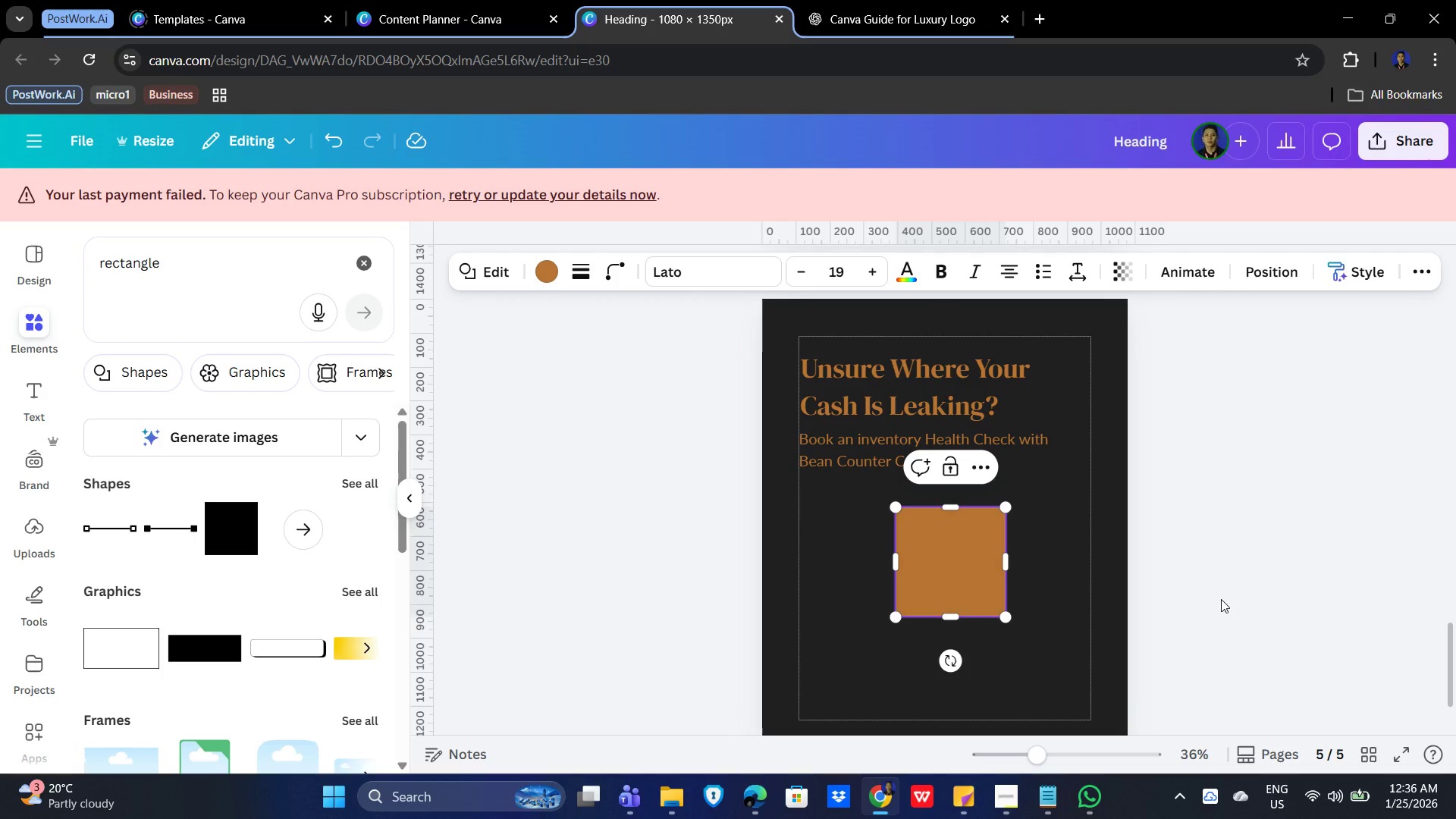 
wait(10.47)
 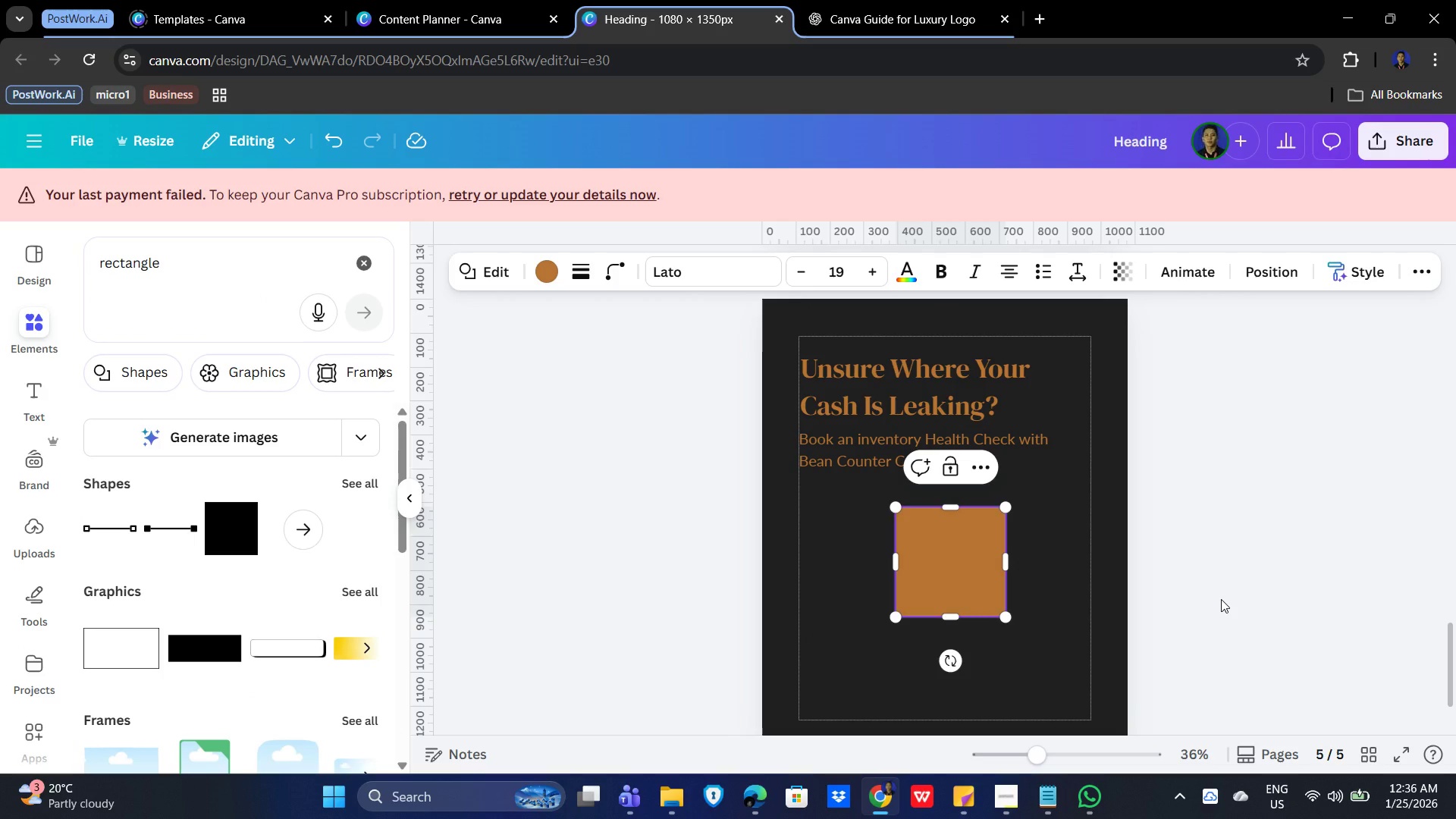 
left_click([949, 557])
 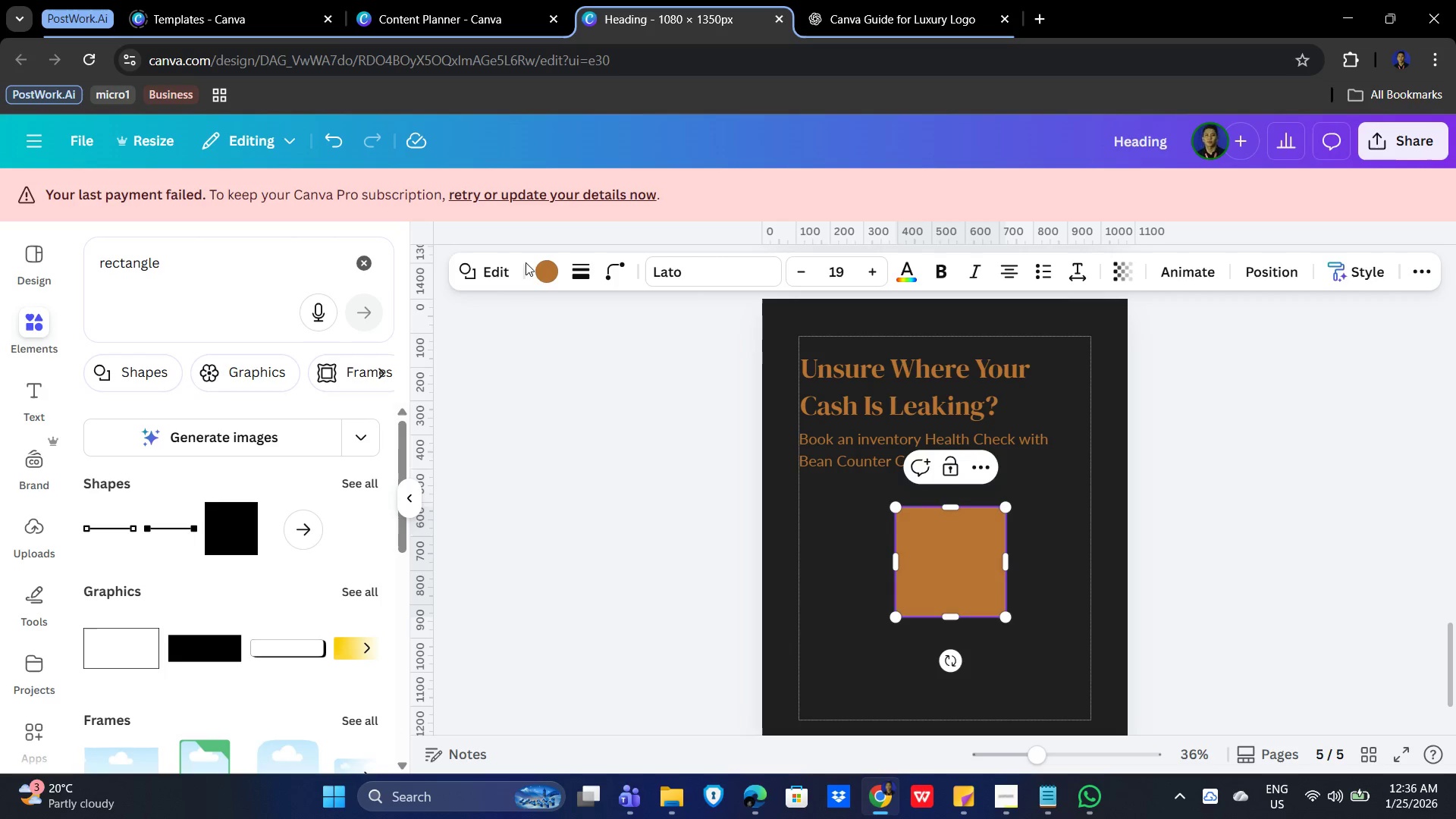 
left_click([542, 272])
 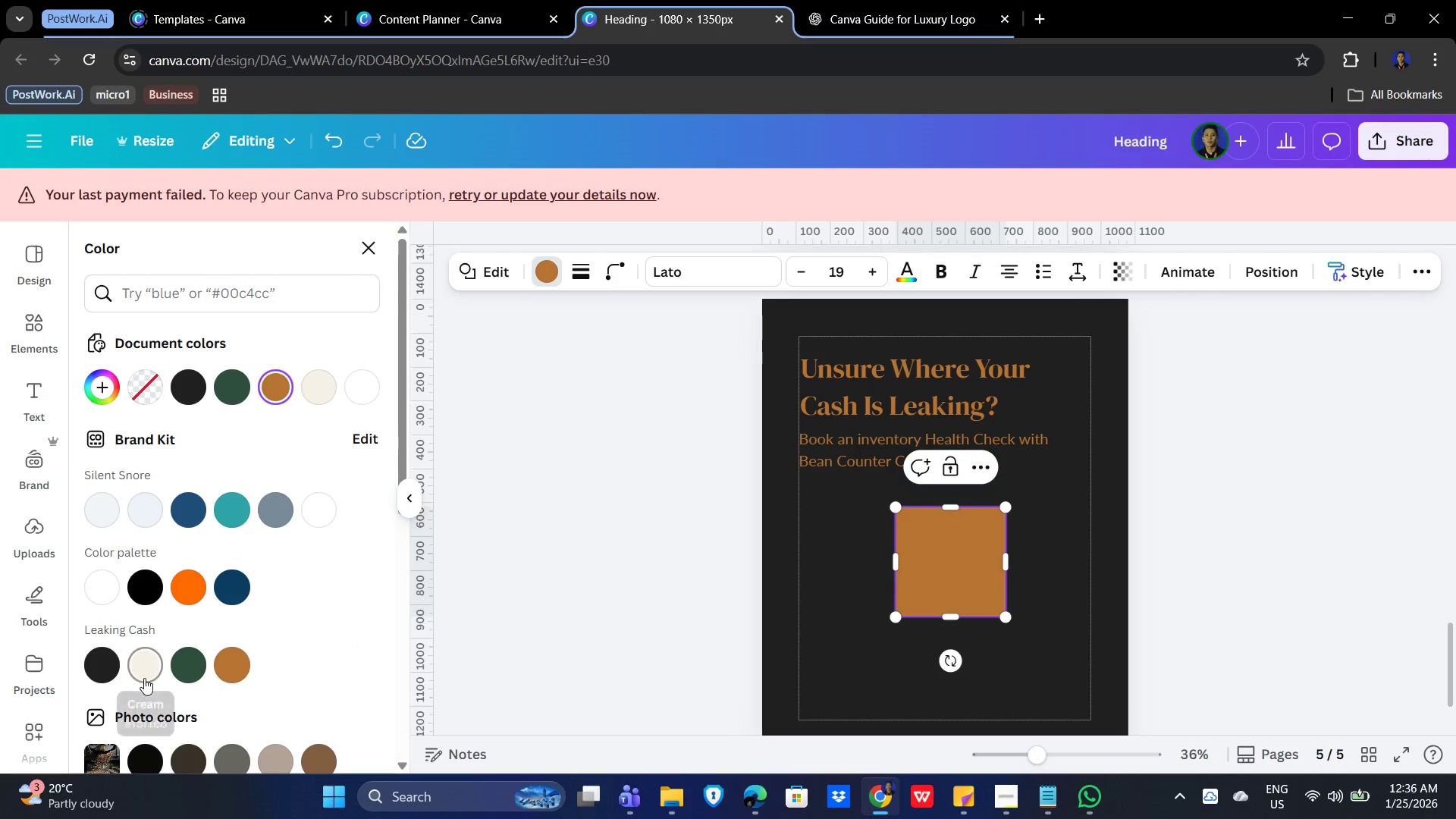 
left_click([193, 665])
 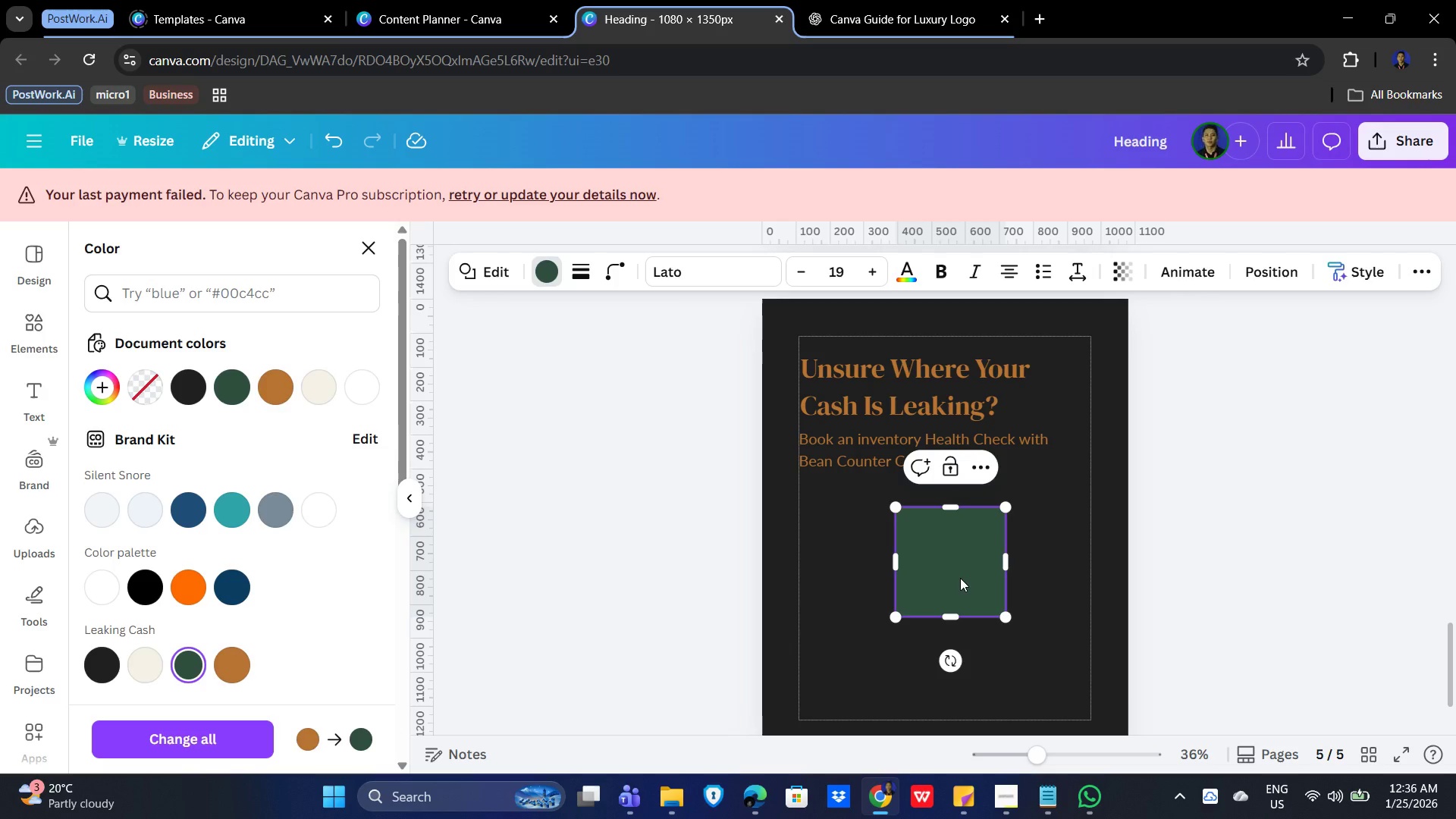 
left_click([960, 578])
 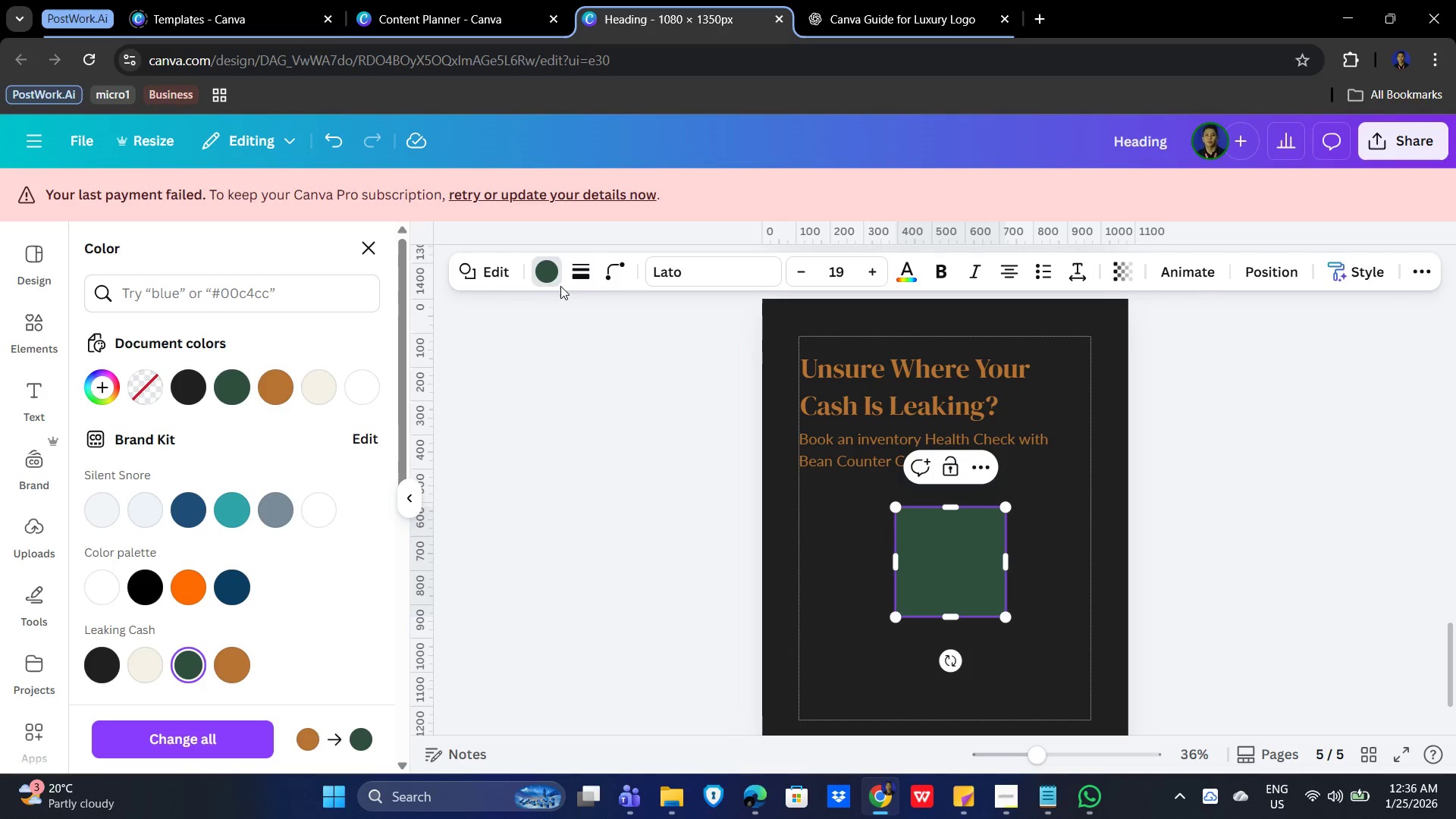 
left_click([541, 268])
 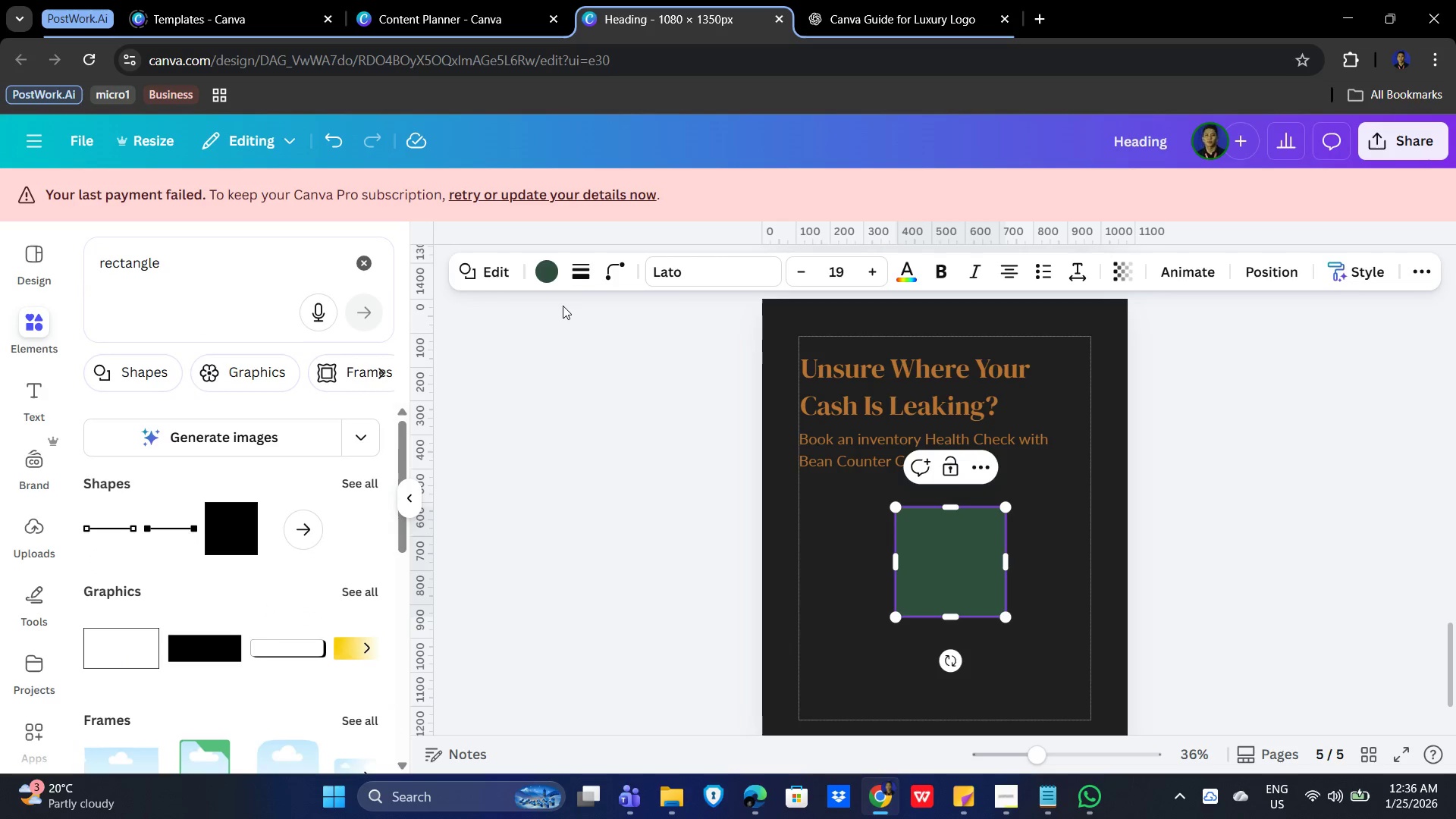 
left_click([545, 265])
 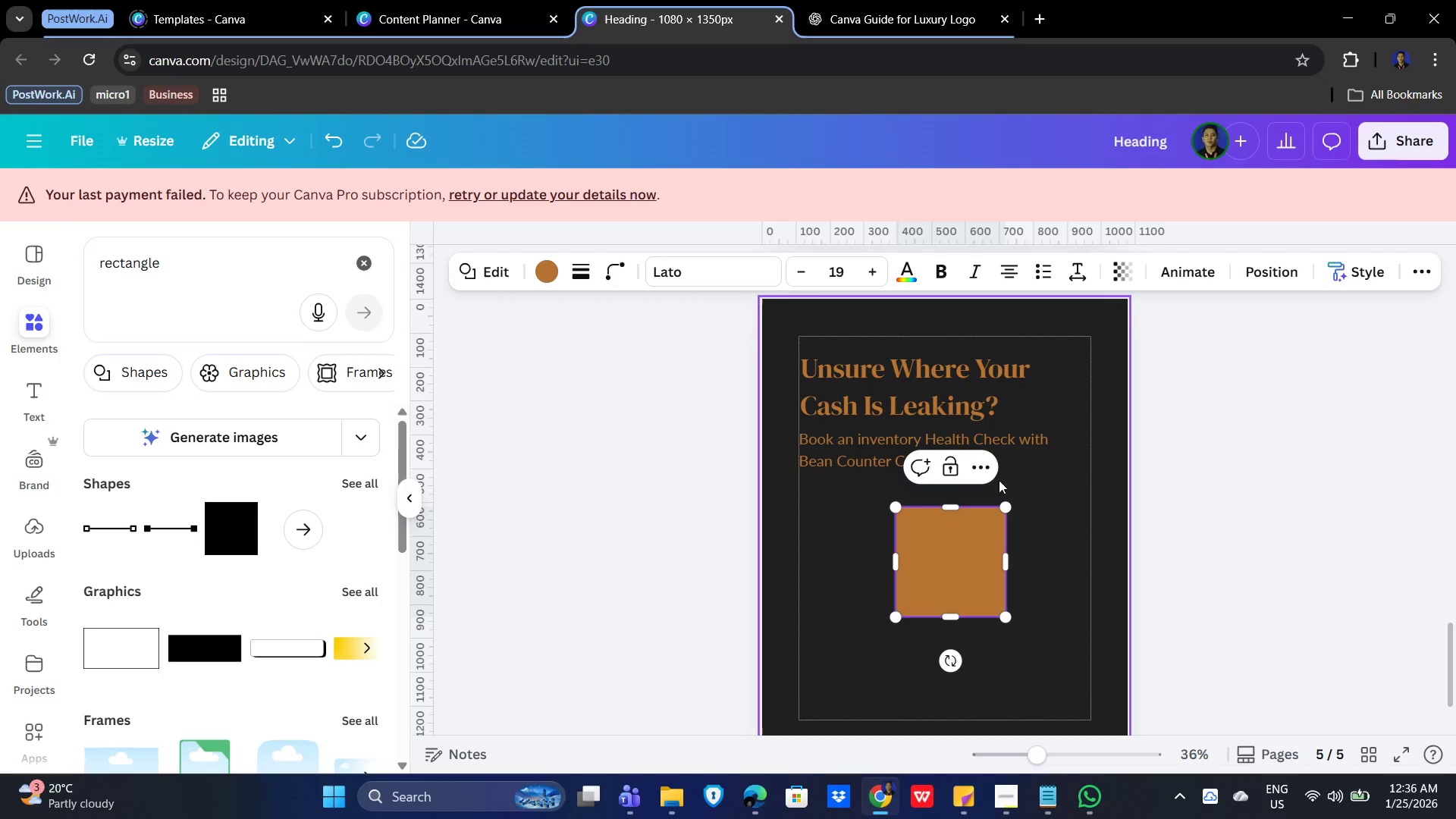 
left_click([834, 451])
 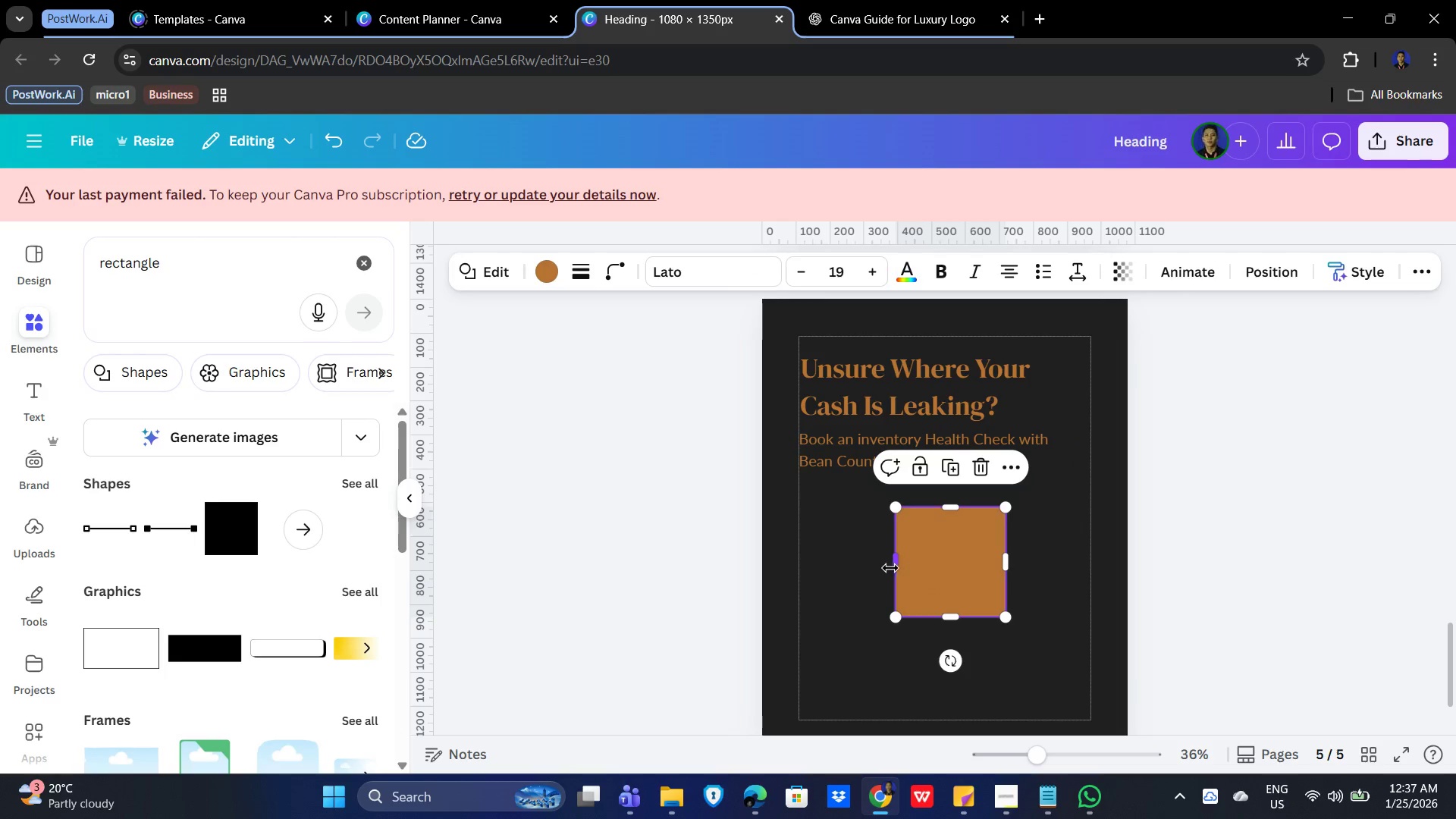 
left_click_drag(start_coordinate=[892, 565], to_coordinate=[822, 565])
 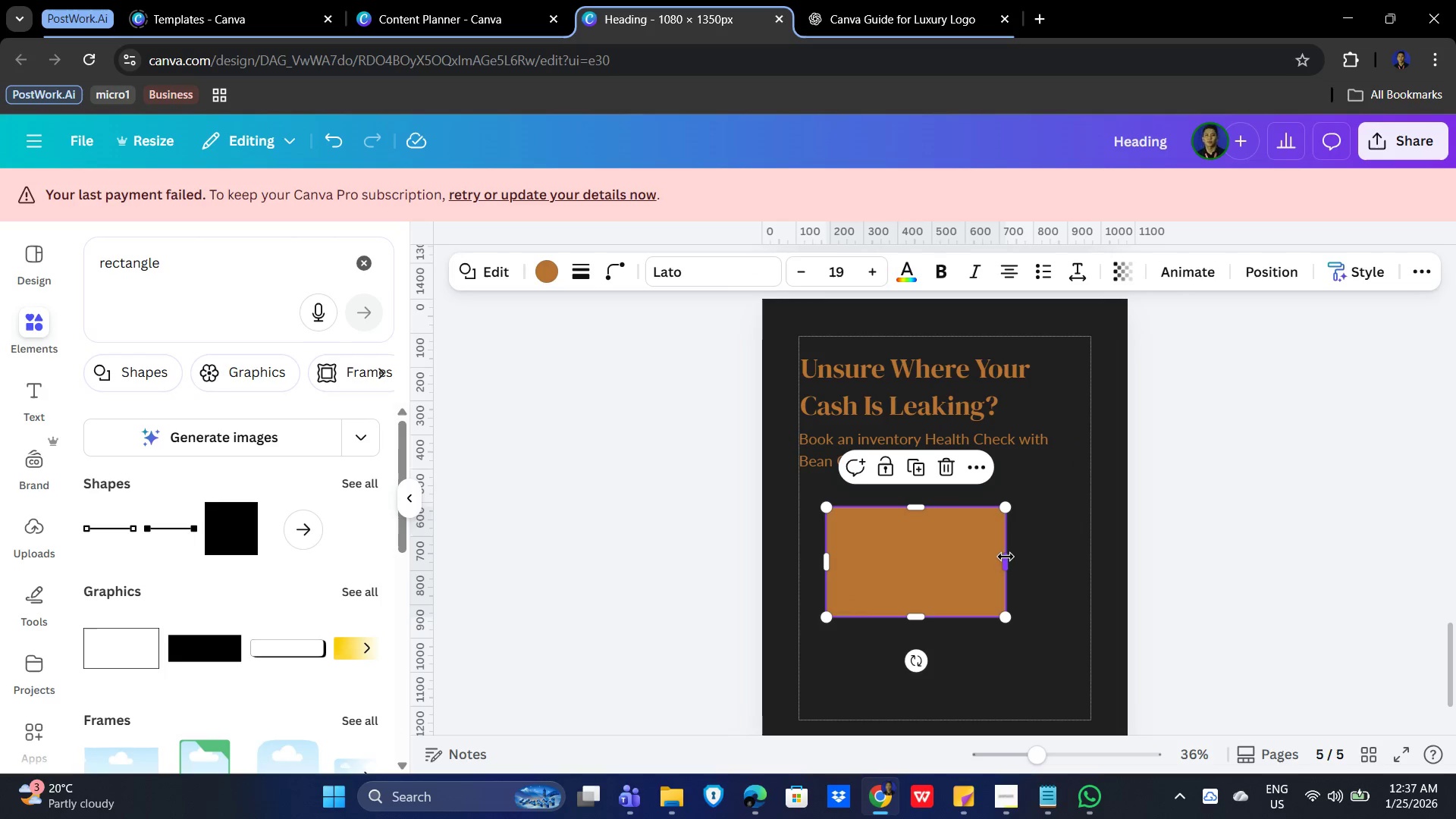 
left_click_drag(start_coordinate=[1006, 557], to_coordinate=[1066, 557])
 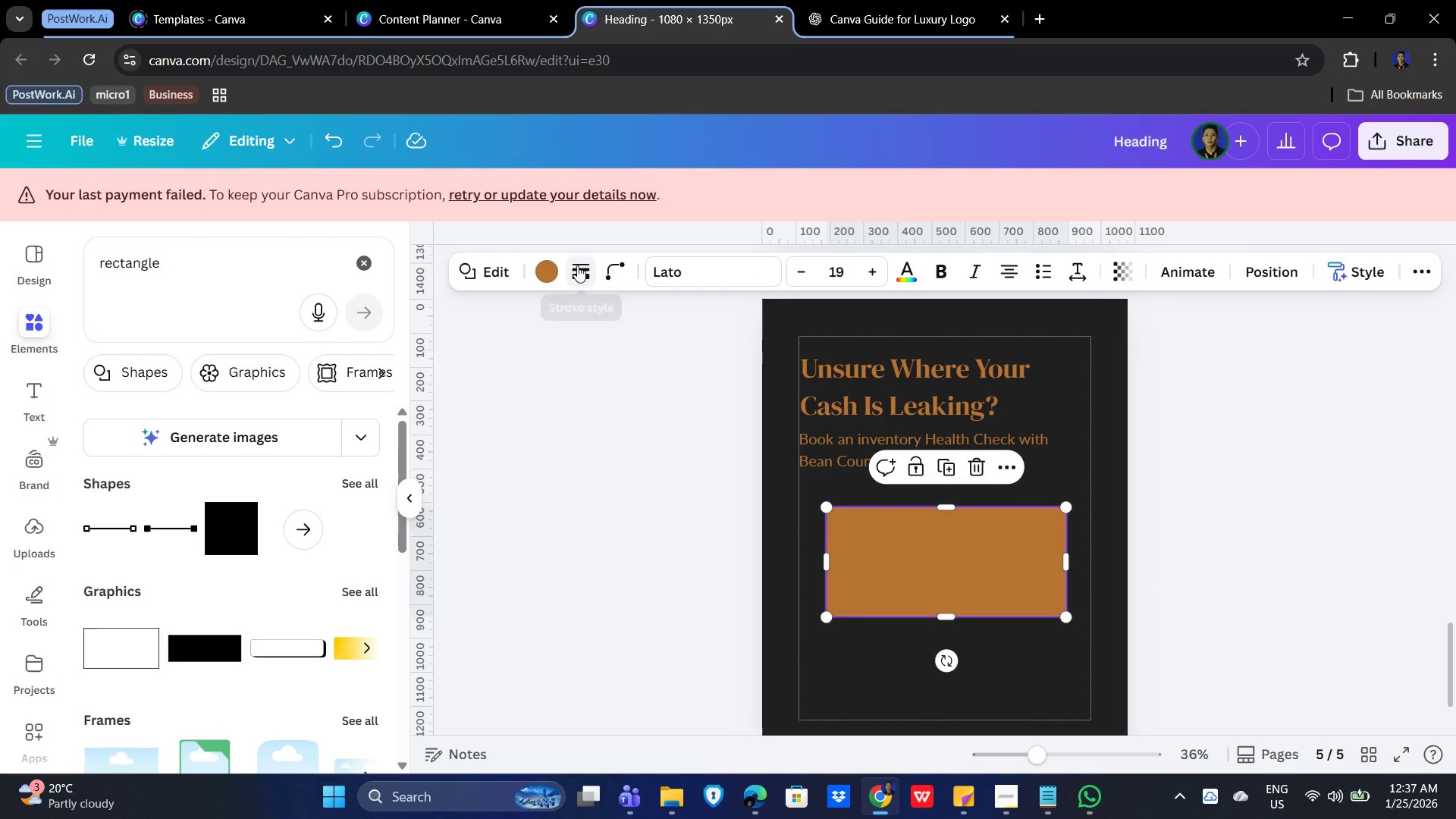 
left_click([607, 263])
 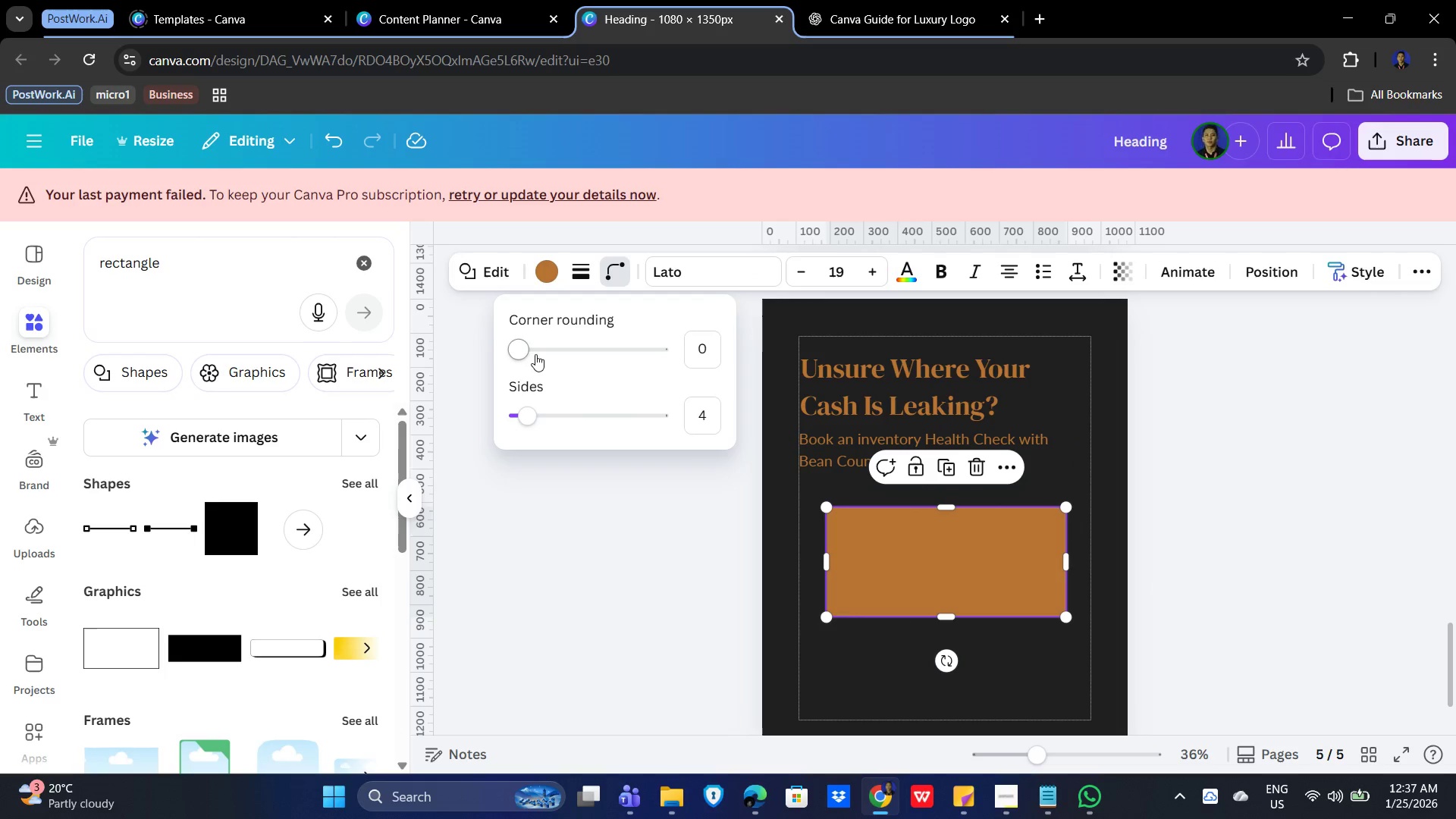 
left_click_drag(start_coordinate=[527, 351], to_coordinate=[579, 356])
 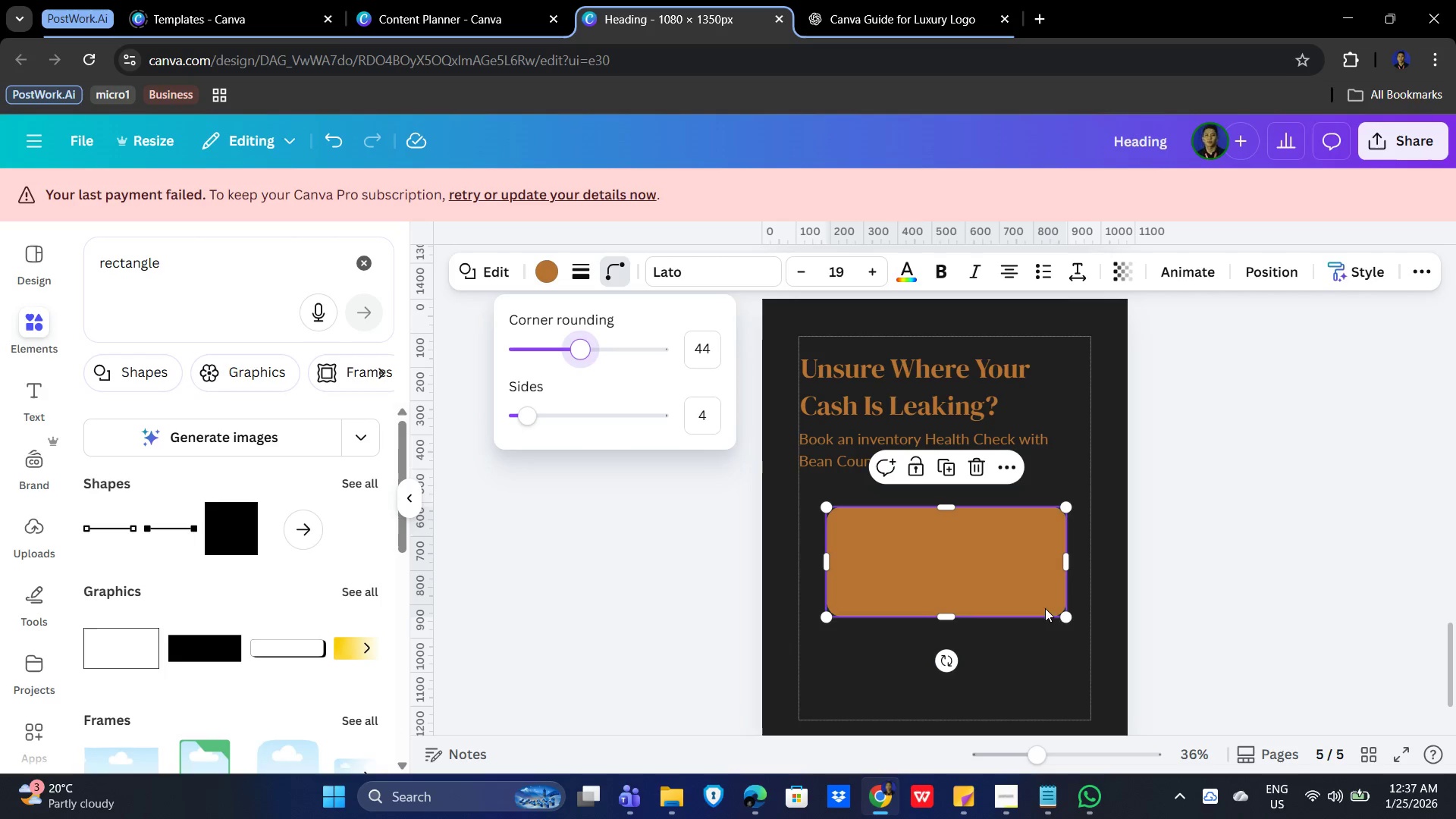 
left_click_drag(start_coordinate=[1062, 616], to_coordinate=[963, 566])
 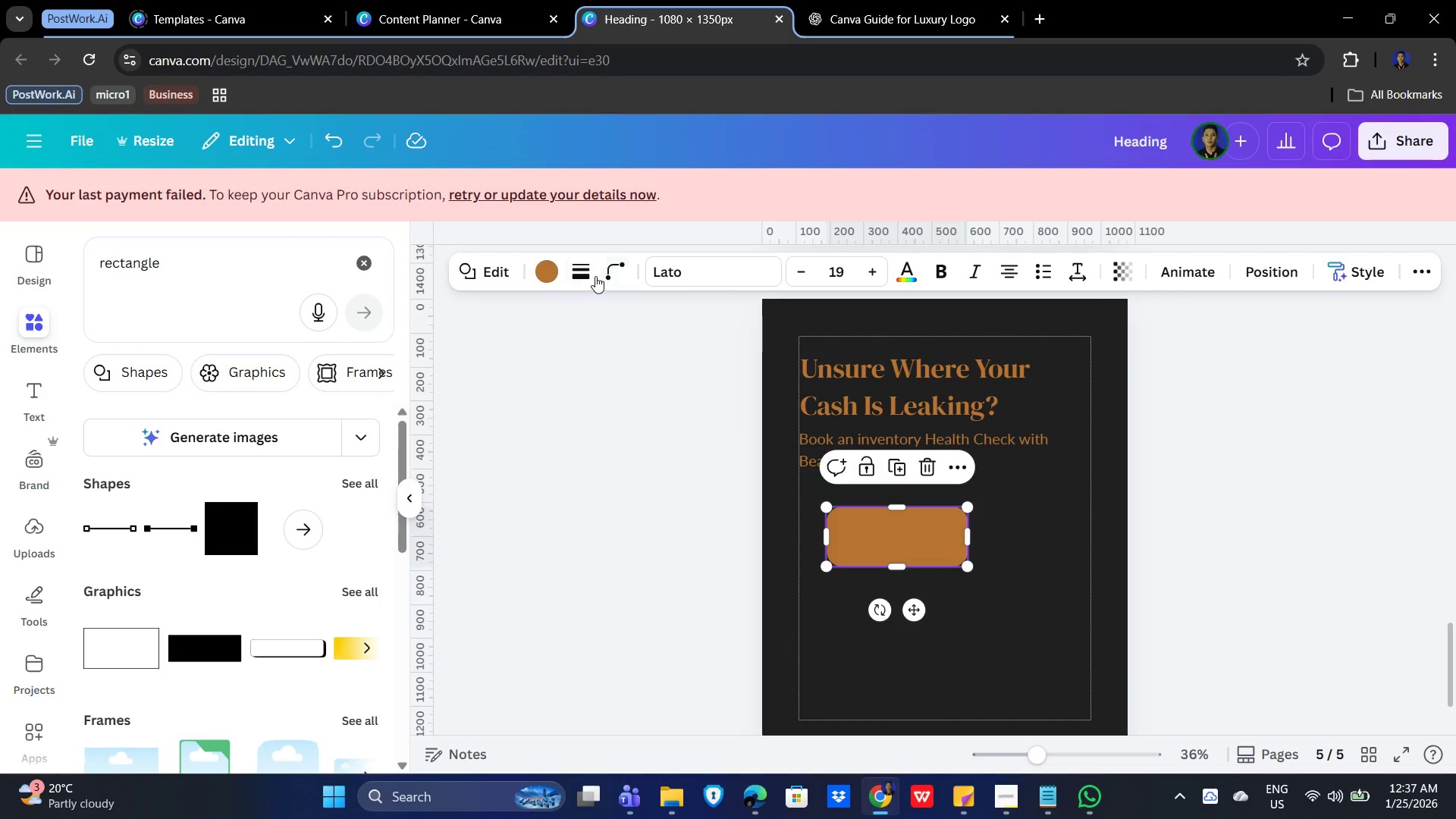 
left_click([605, 266])
 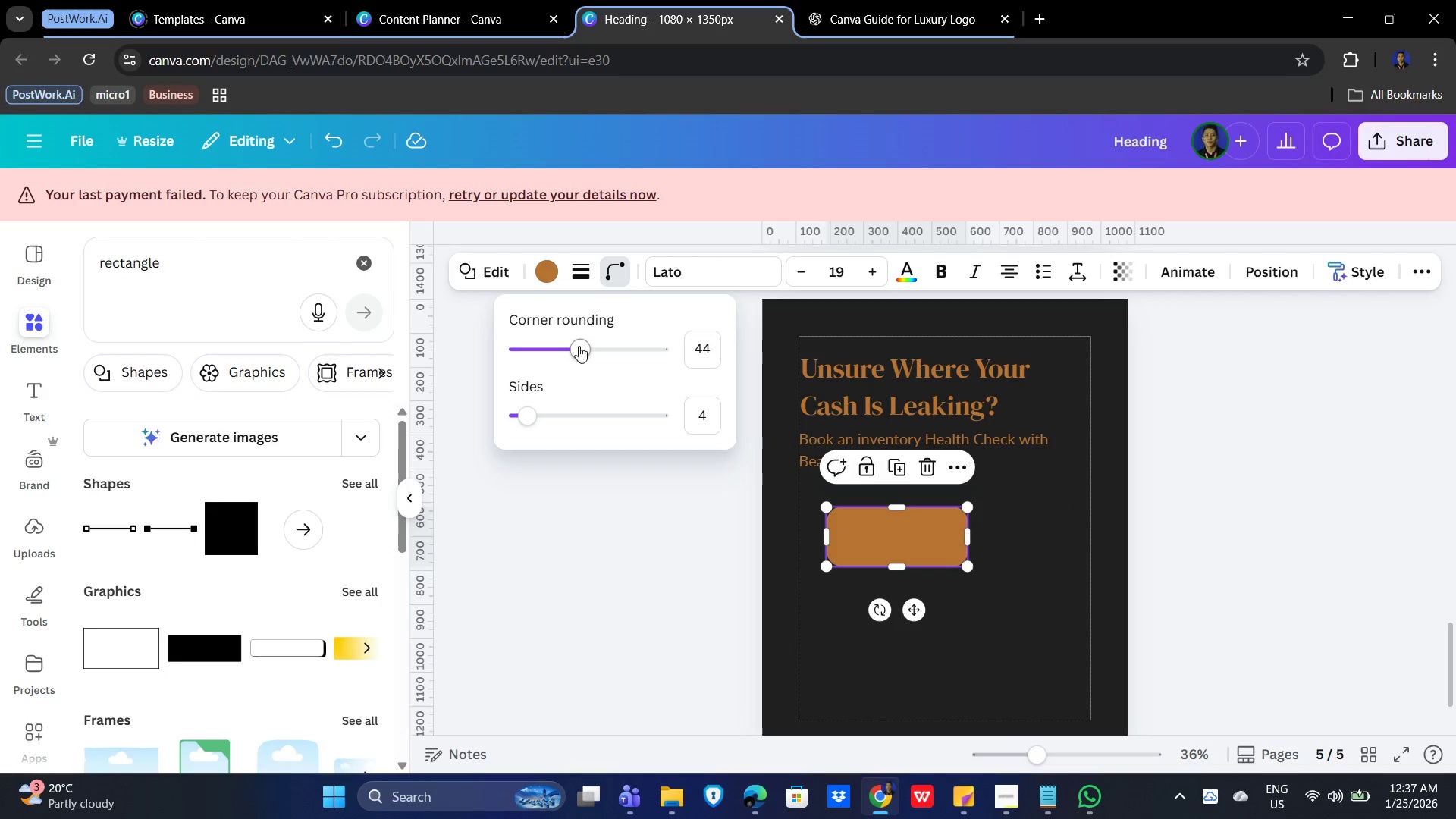 
left_click_drag(start_coordinate=[572, 344], to_coordinate=[561, 345])
 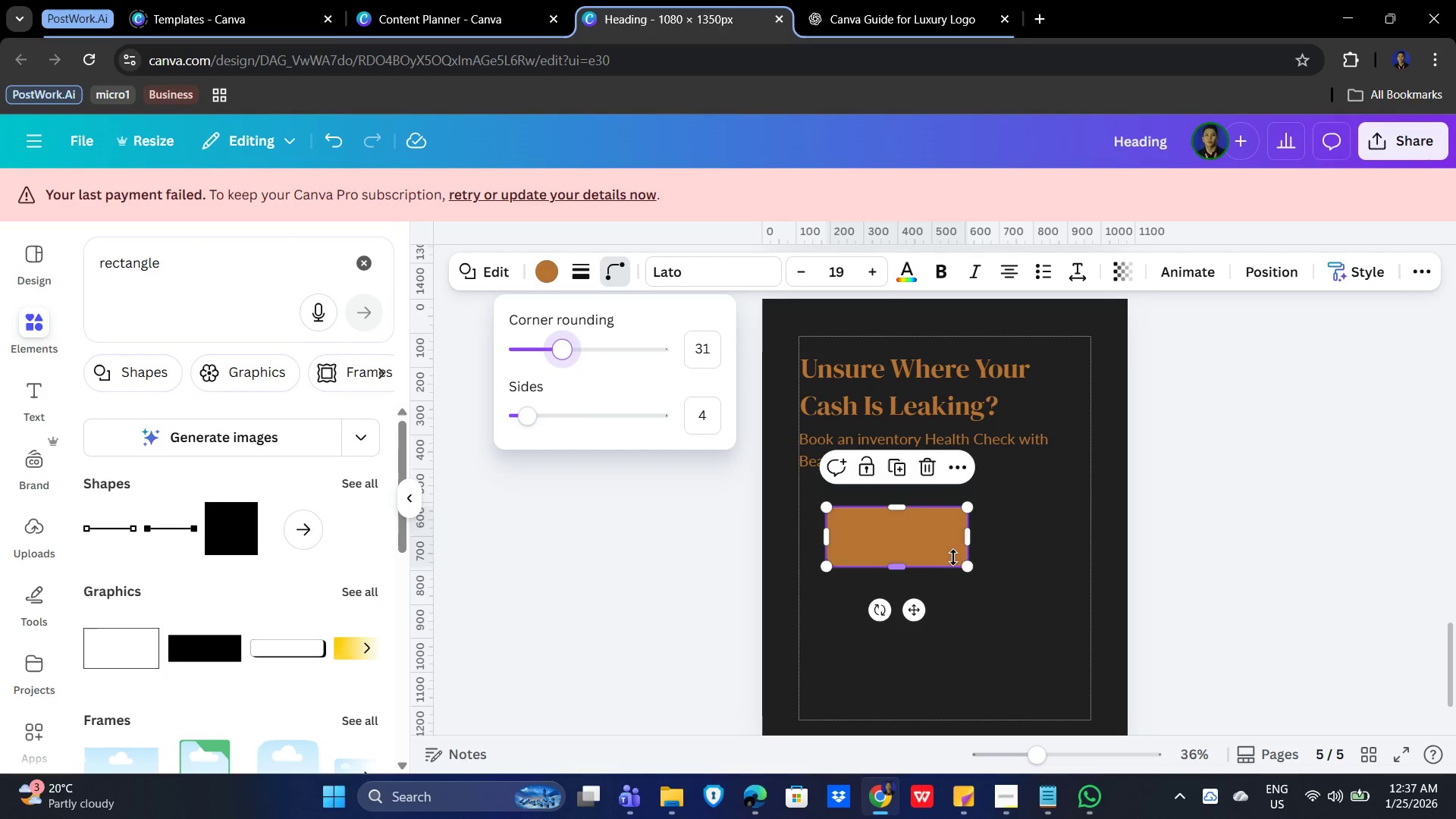 
left_click_drag(start_coordinate=[968, 563], to_coordinate=[934, 544])
 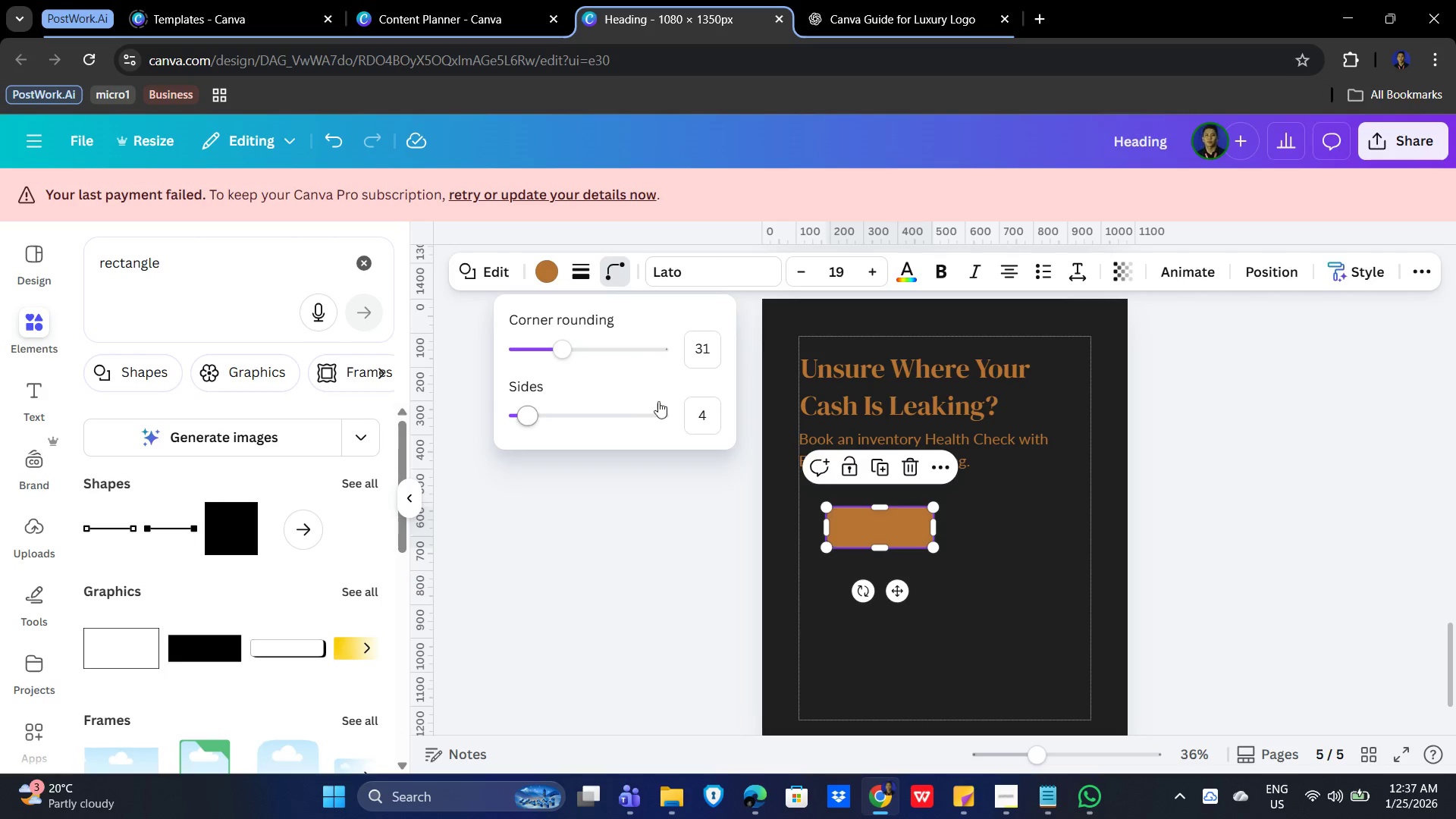 
left_click_drag(start_coordinate=[562, 349], to_coordinate=[566, 348])
 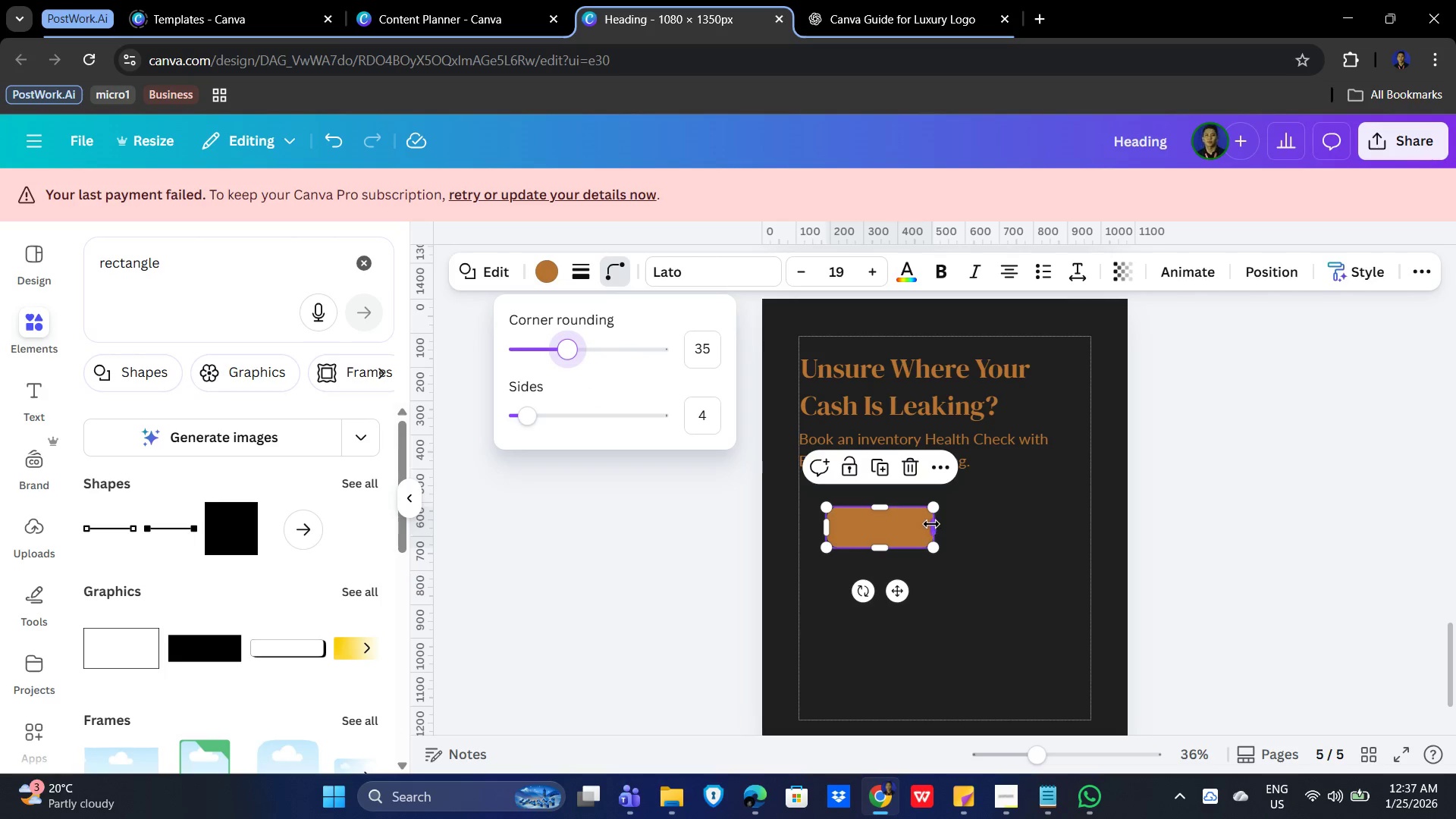 
left_click_drag(start_coordinate=[931, 523], to_coordinate=[1045, 542])
 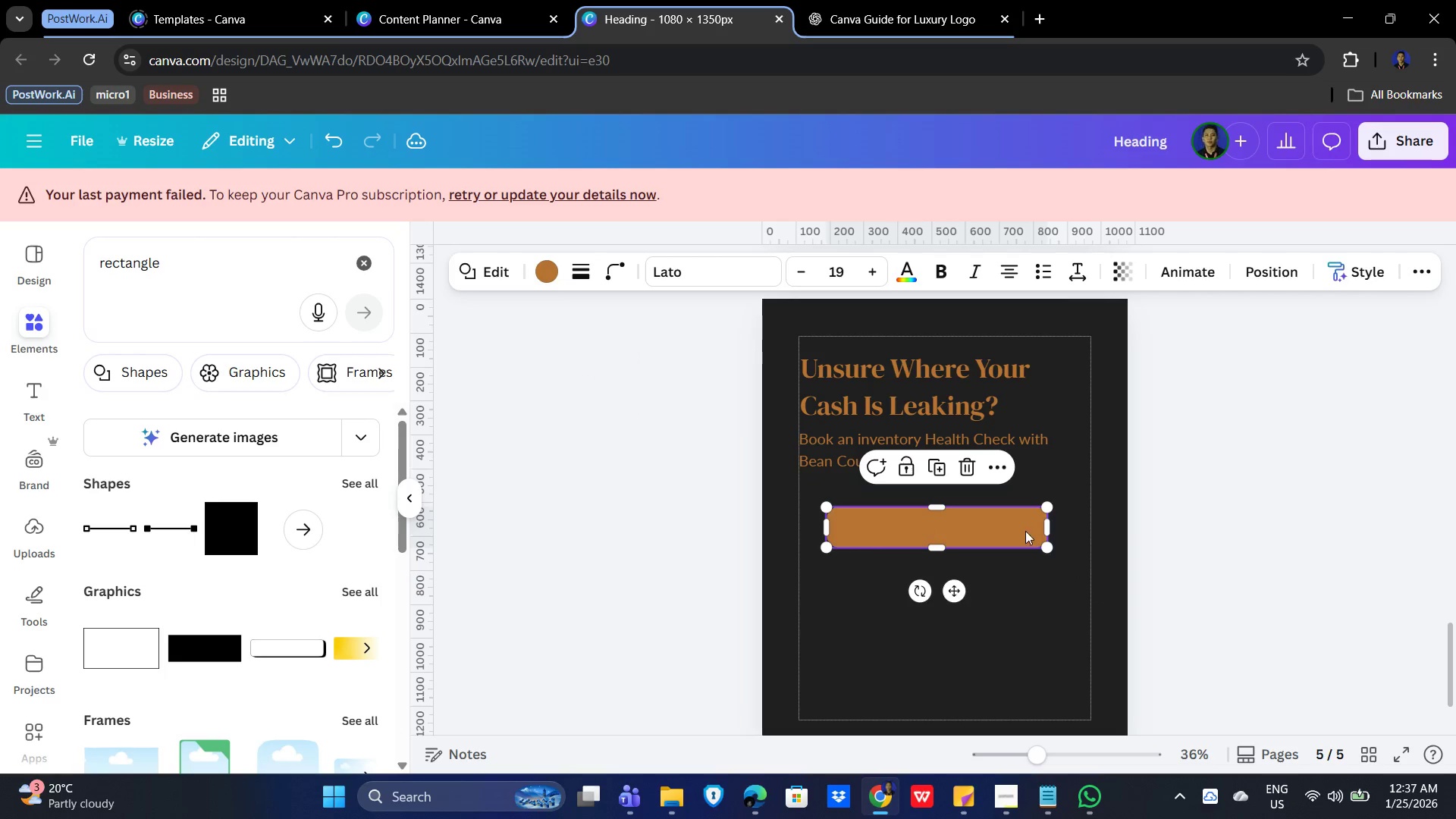 
left_click([1235, 529])
 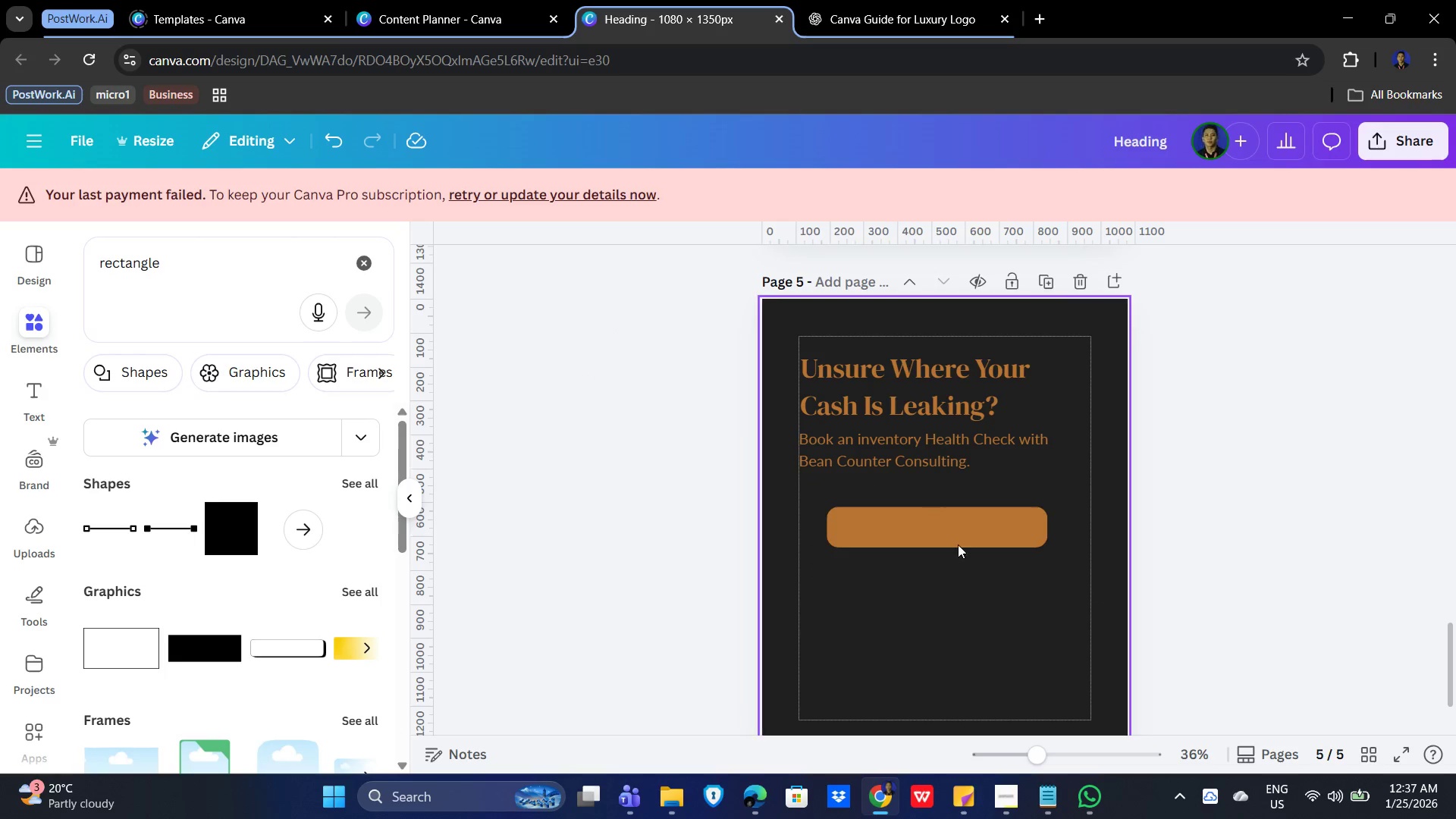 
left_click([958, 532])
 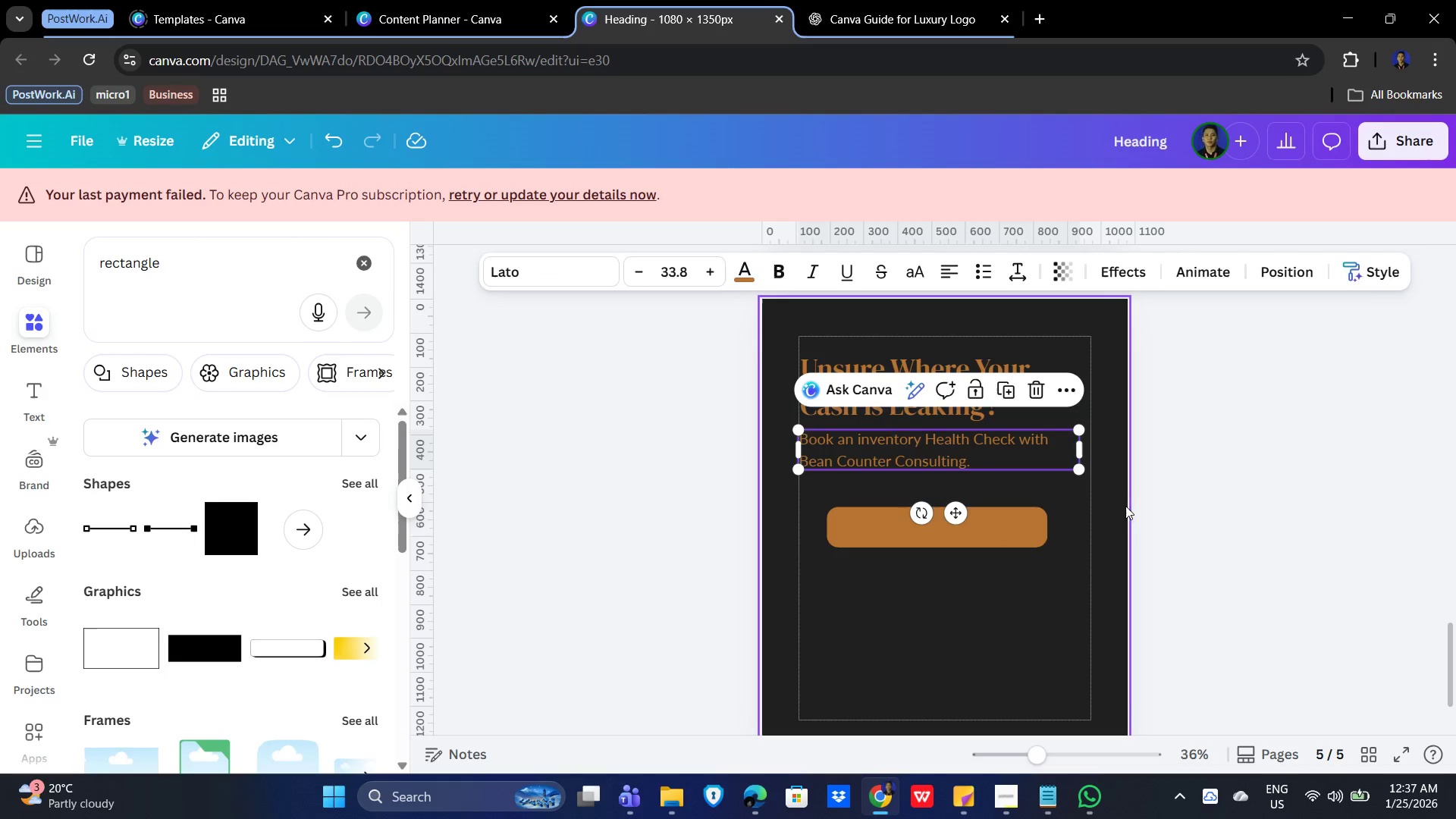 
key(Control+C)
 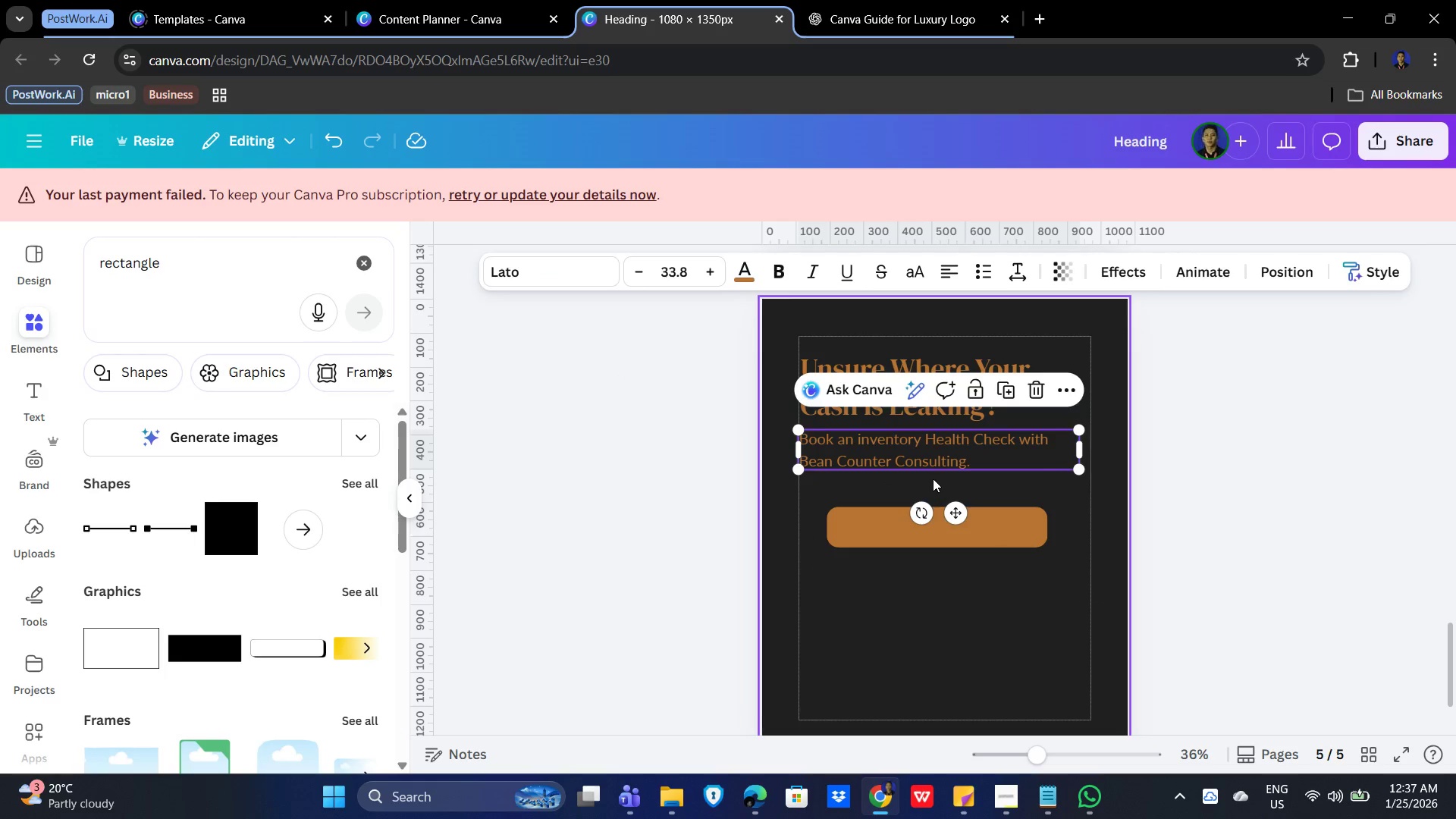 
key(Control+V)
 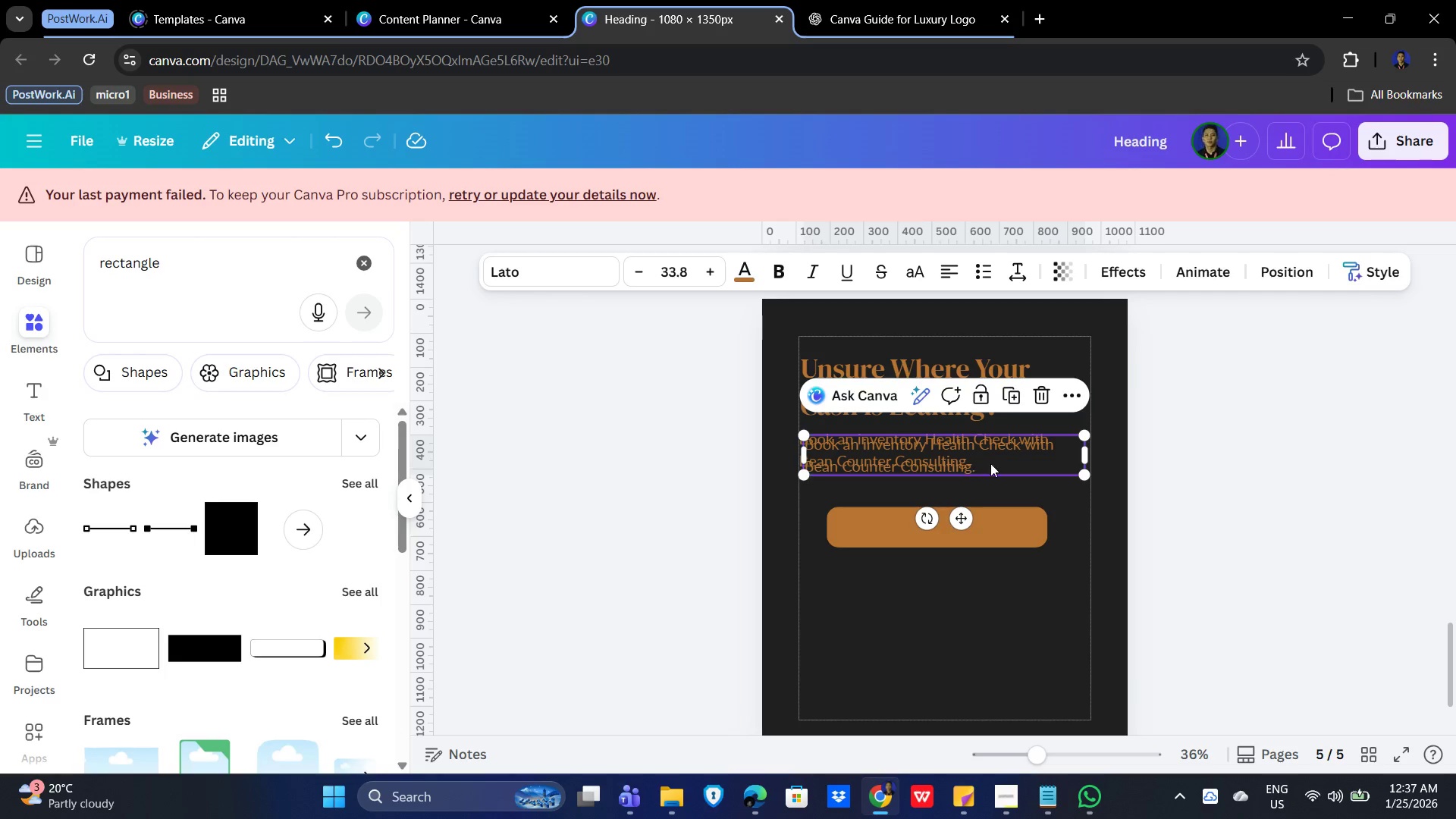 
left_click_drag(start_coordinate=[1007, 460], to_coordinate=[1022, 532])
 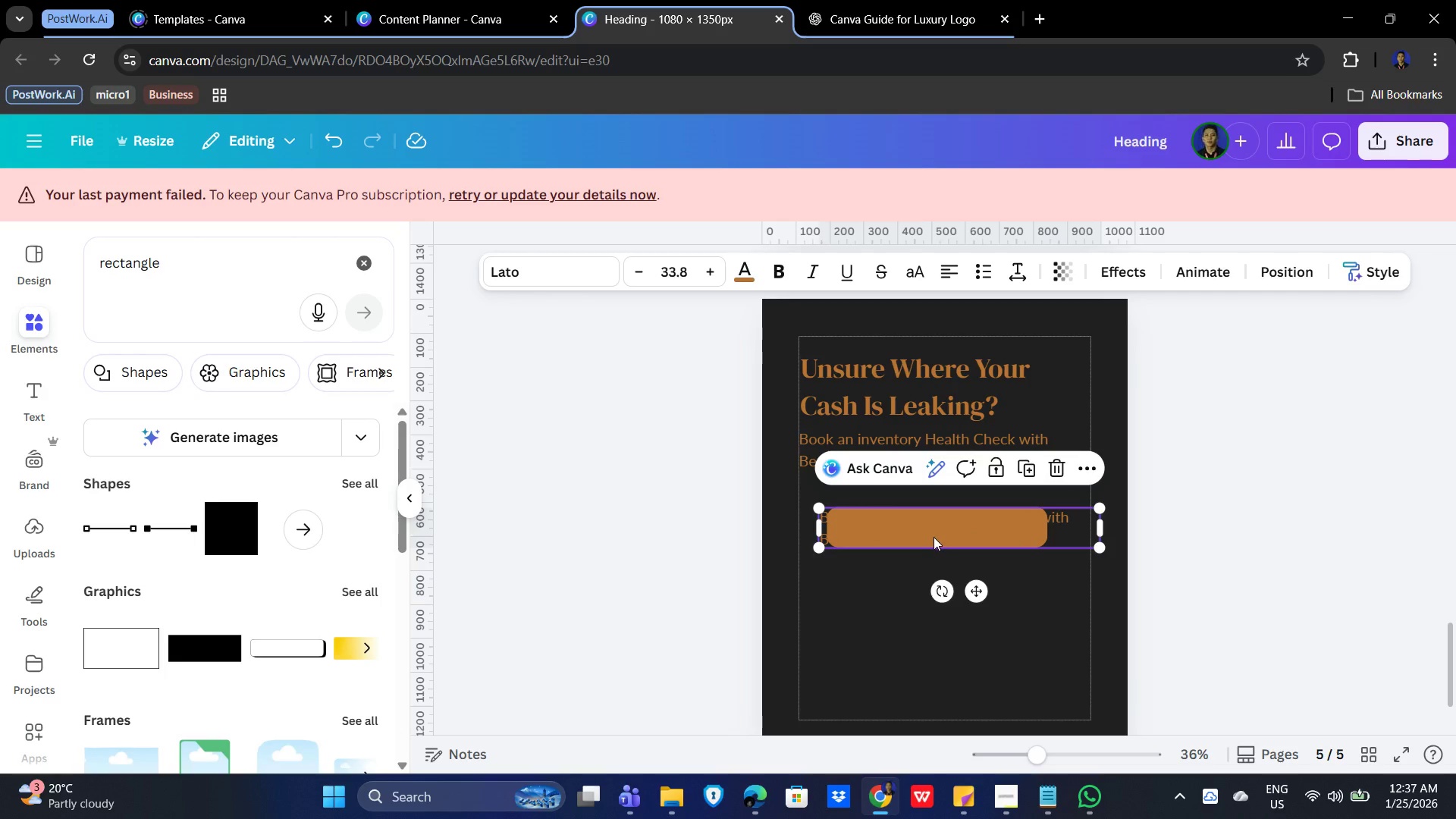 
double_click([934, 535])
 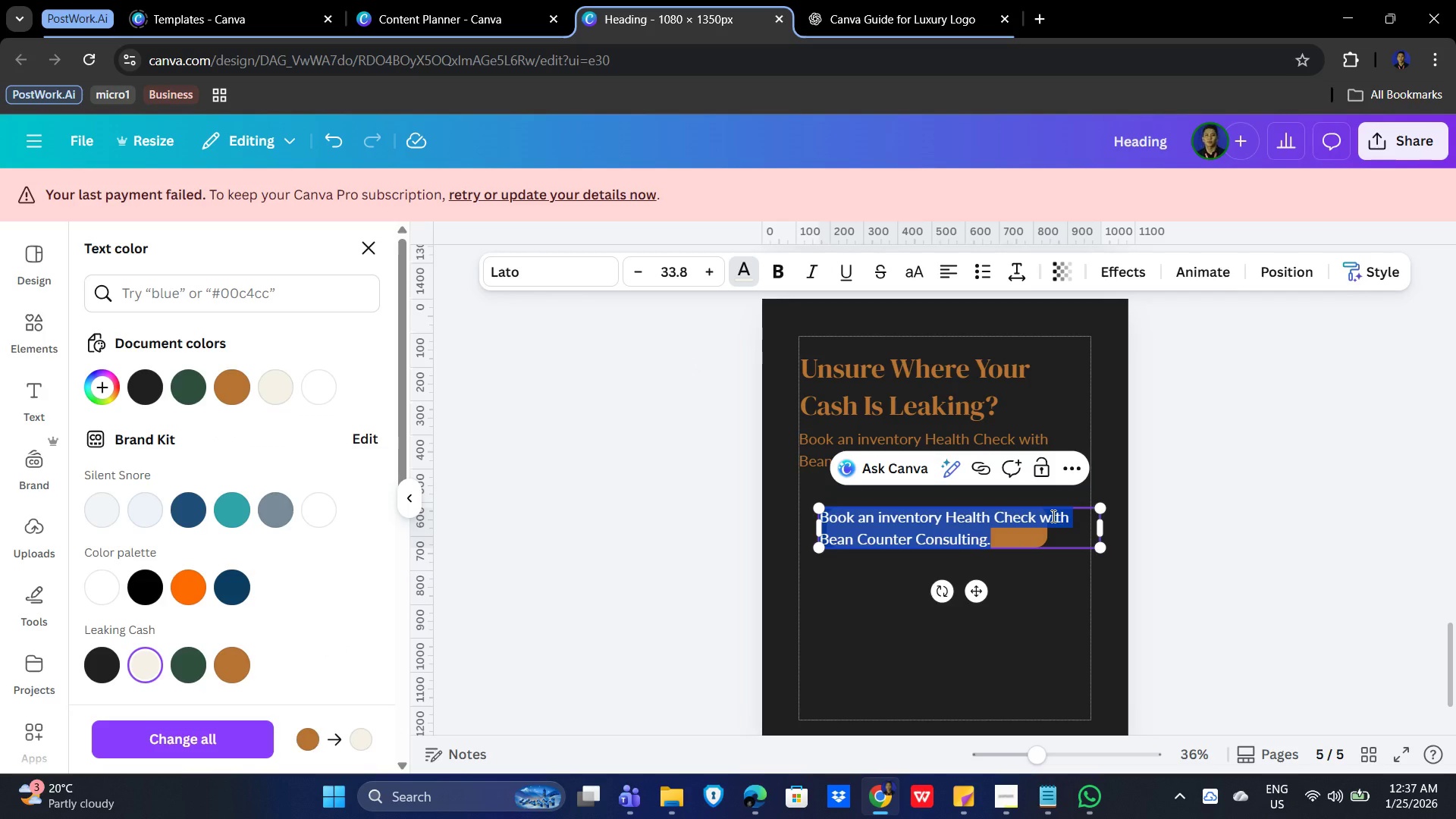 
wait(8.47)
 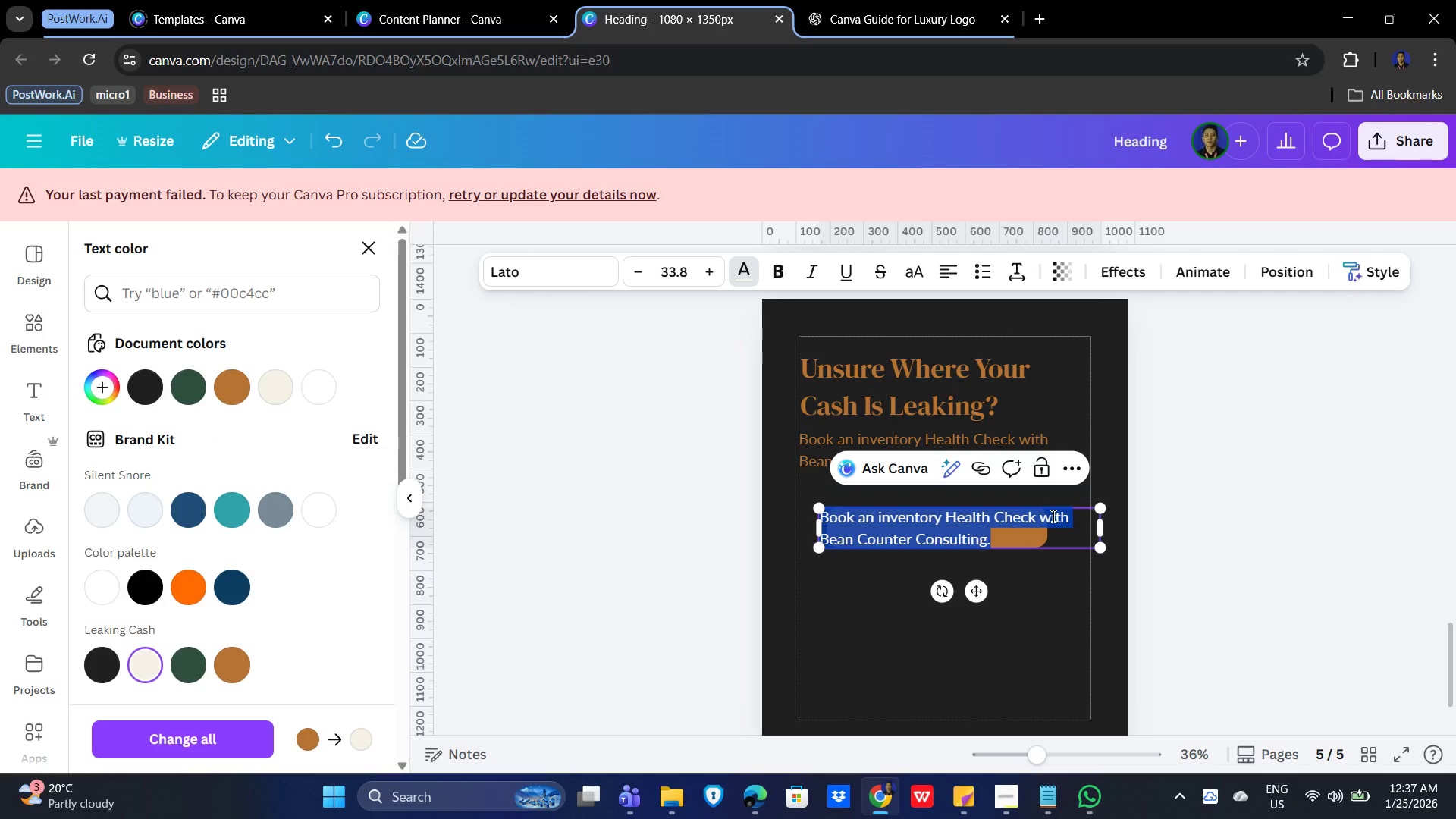 
type(Book Your Inventory Health Check)
 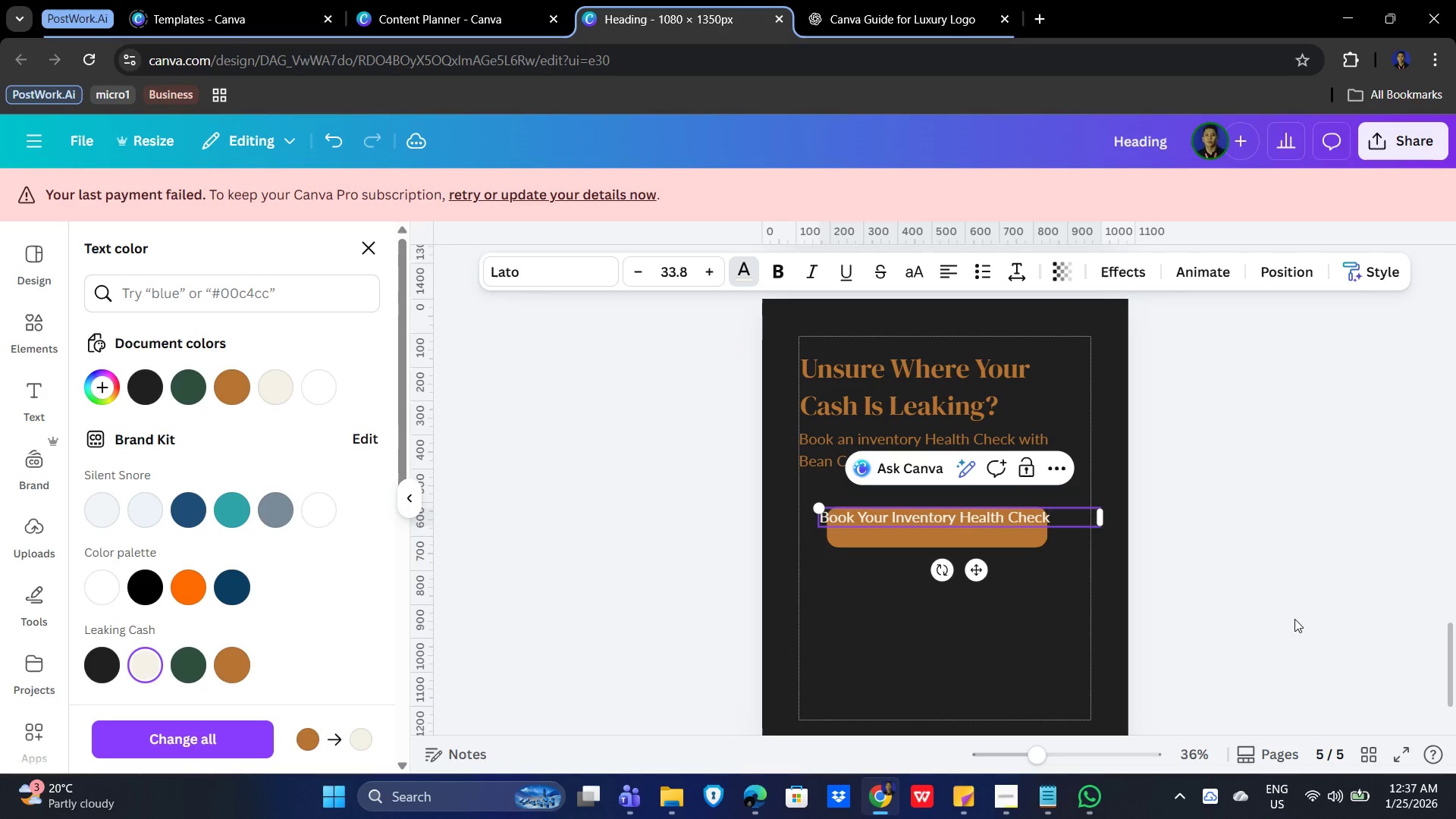 
left_click_drag(start_coordinate=[912, 519], to_coordinate=[927, 523])
 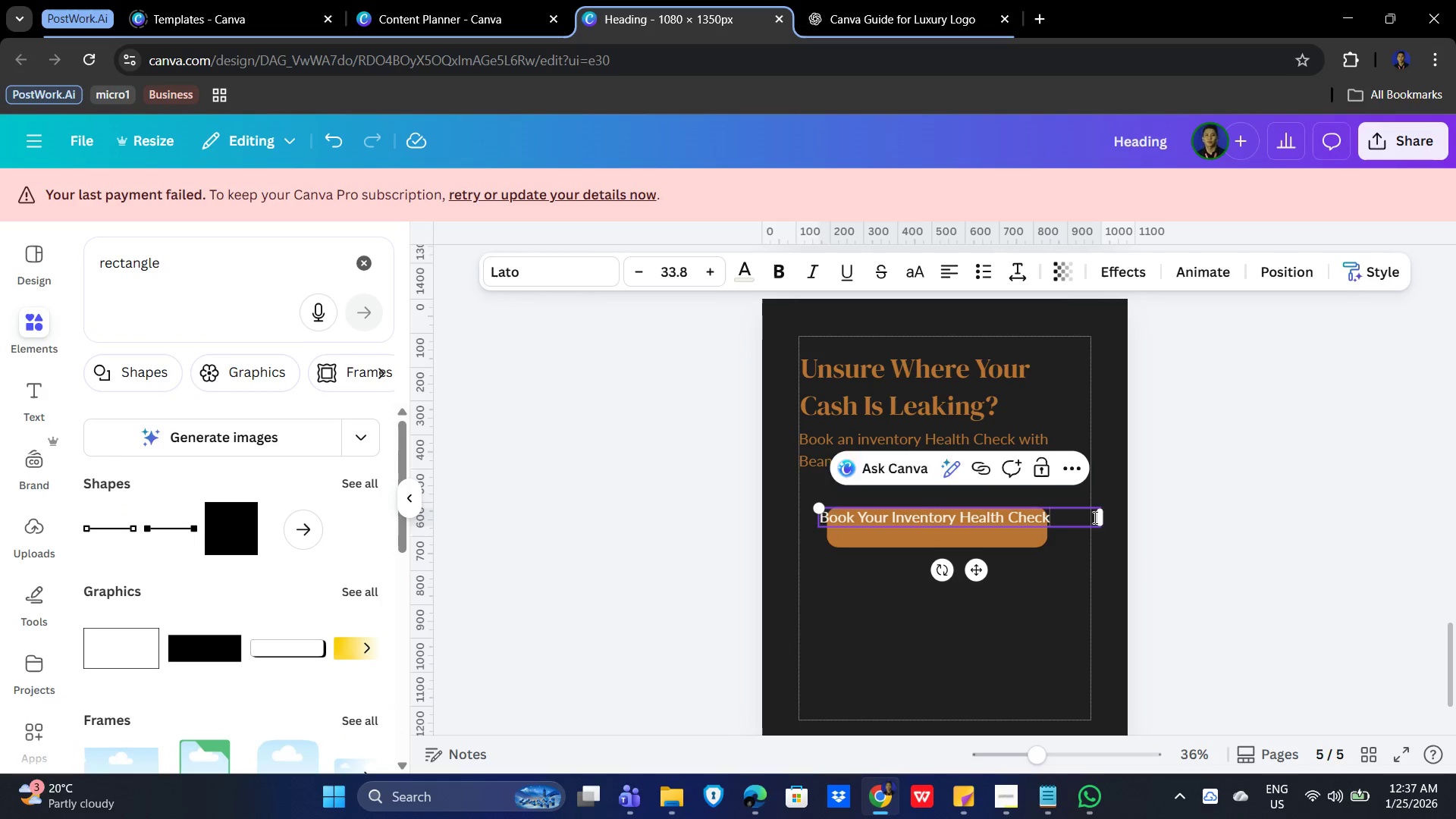 
left_click_drag(start_coordinate=[1103, 516], to_coordinate=[1072, 516])
 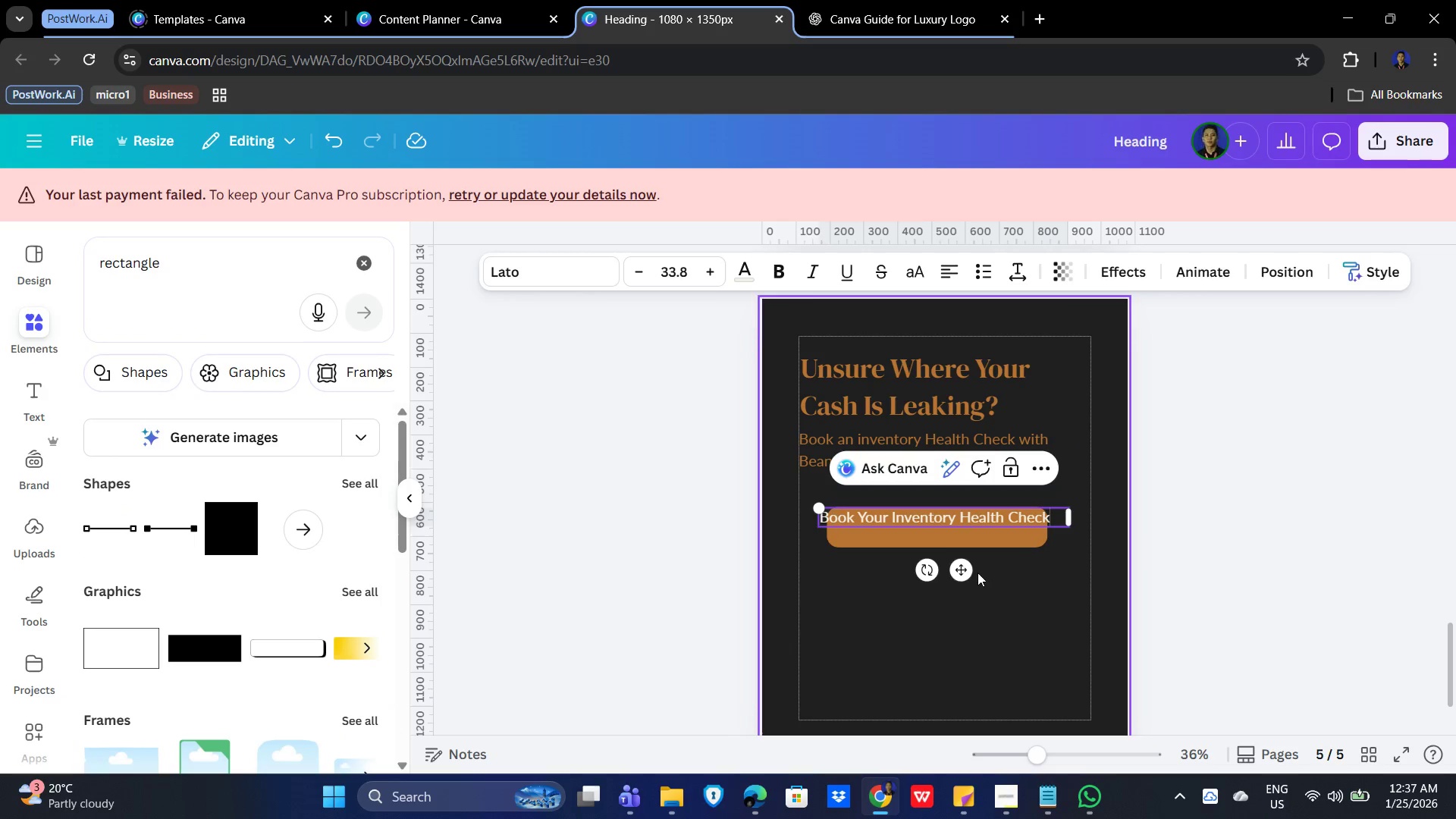 
left_click_drag(start_coordinate=[957, 570], to_coordinate=[962, 579])
 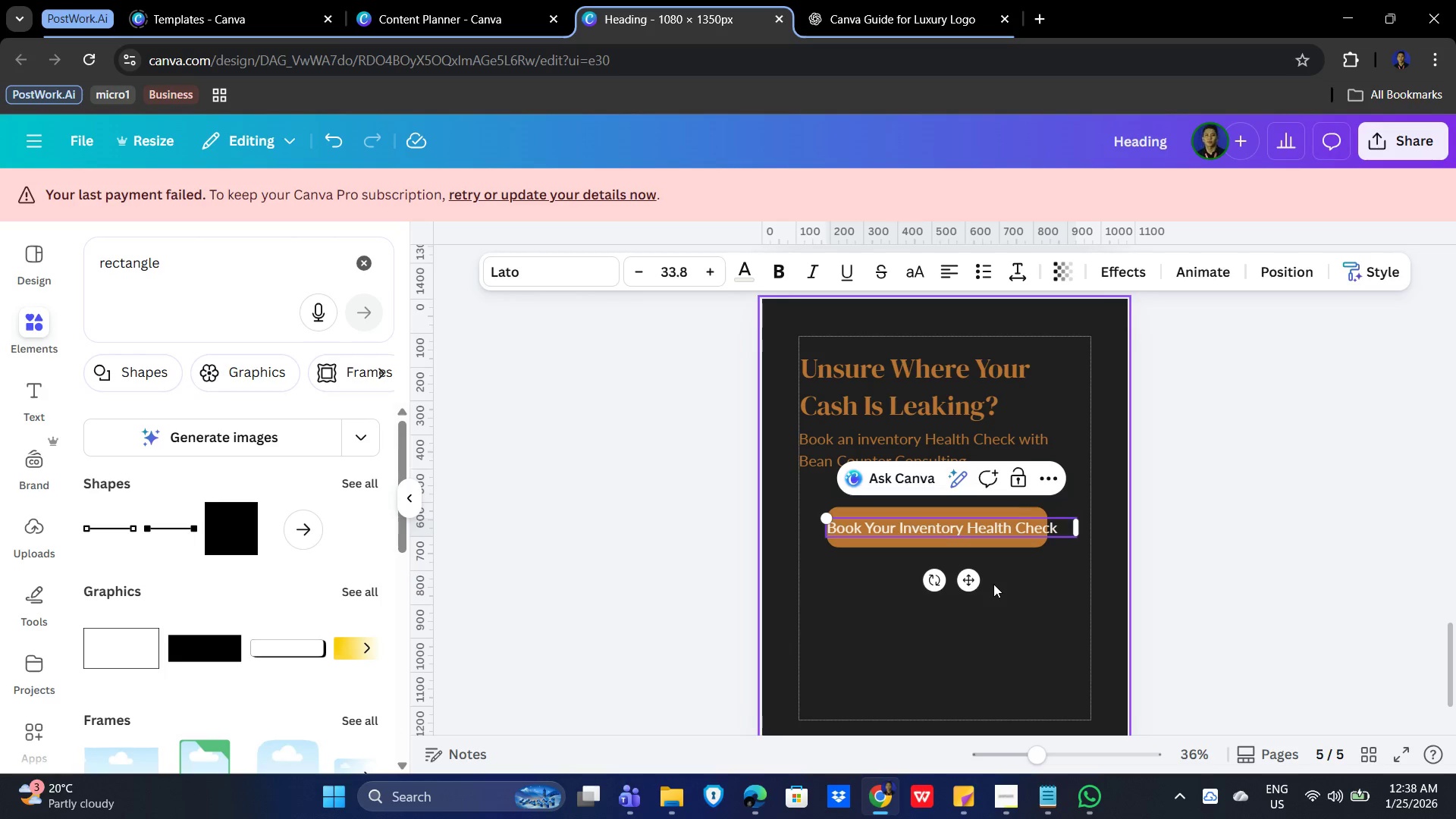 
wait(13.83)
 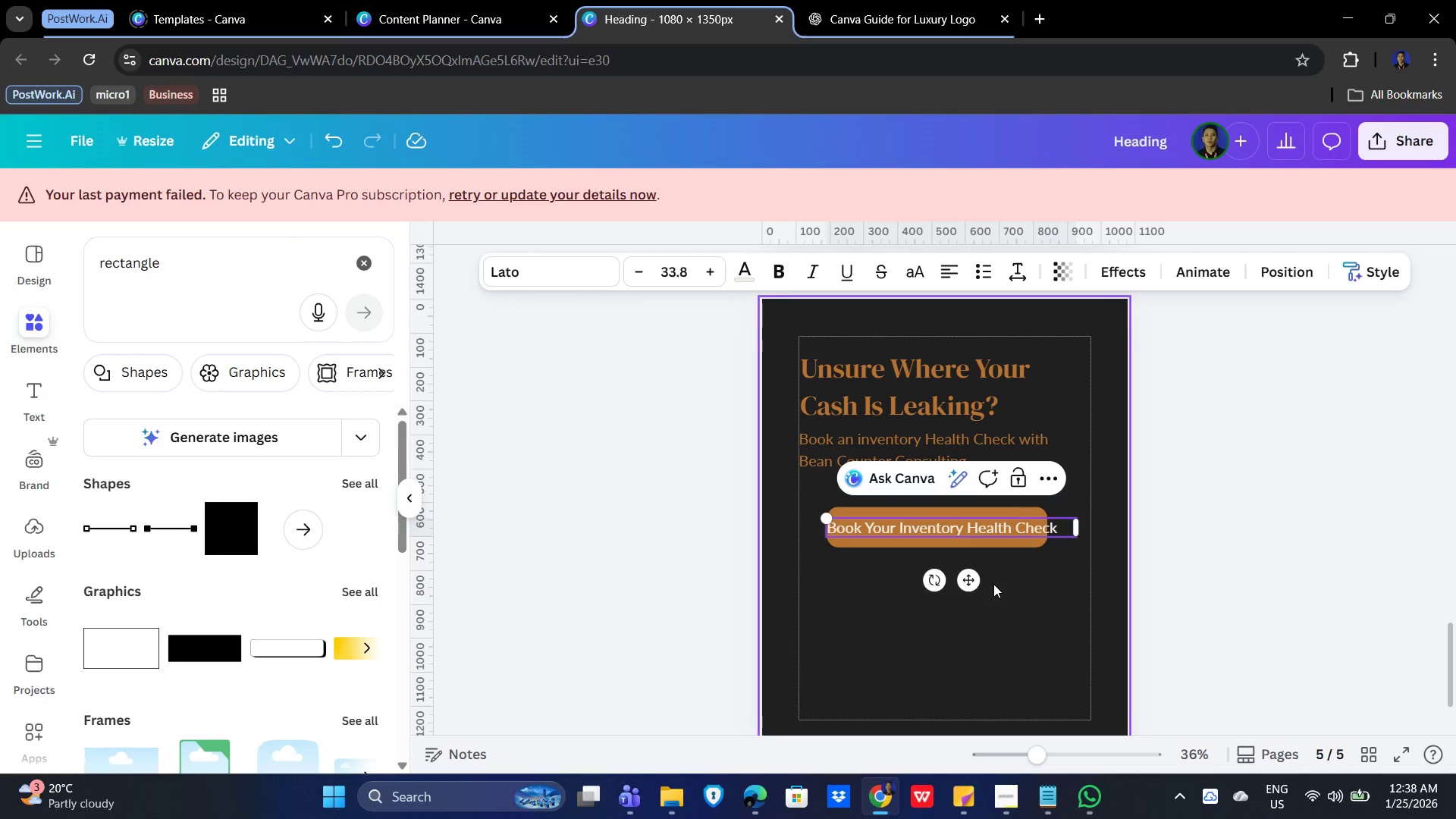 
left_click([970, 529])
 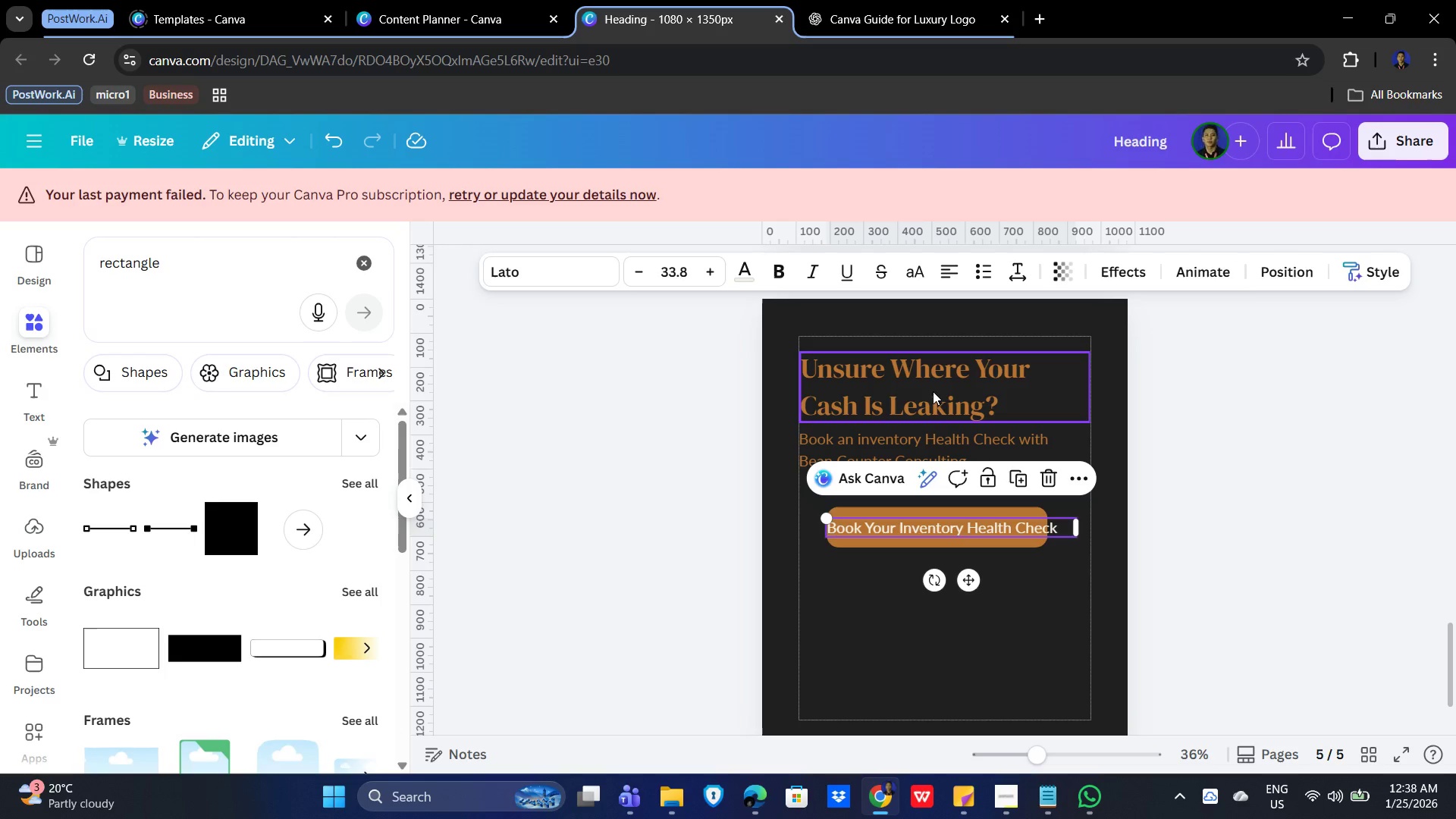 
left_click([948, 397])
 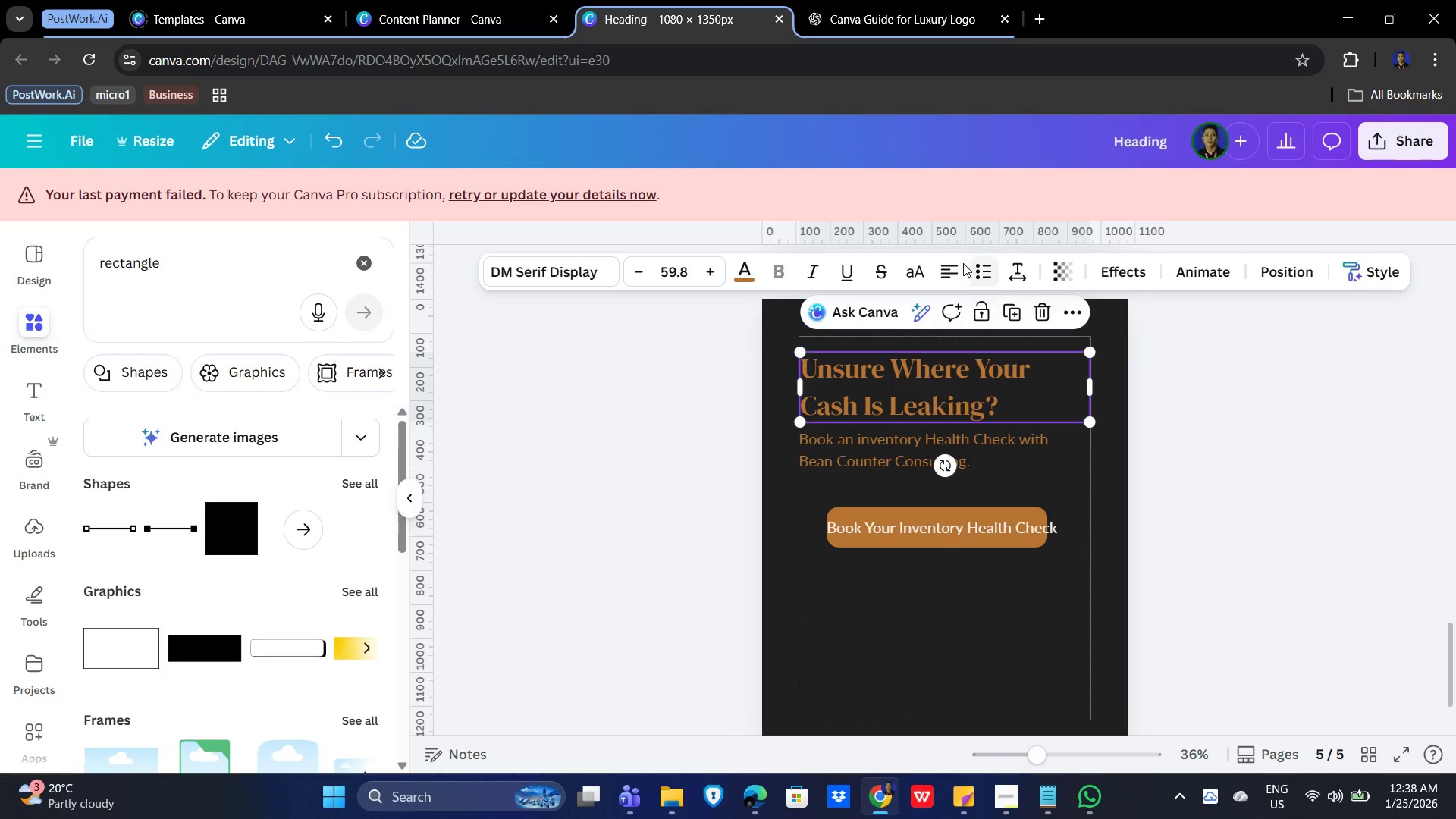 
left_click([943, 268])
 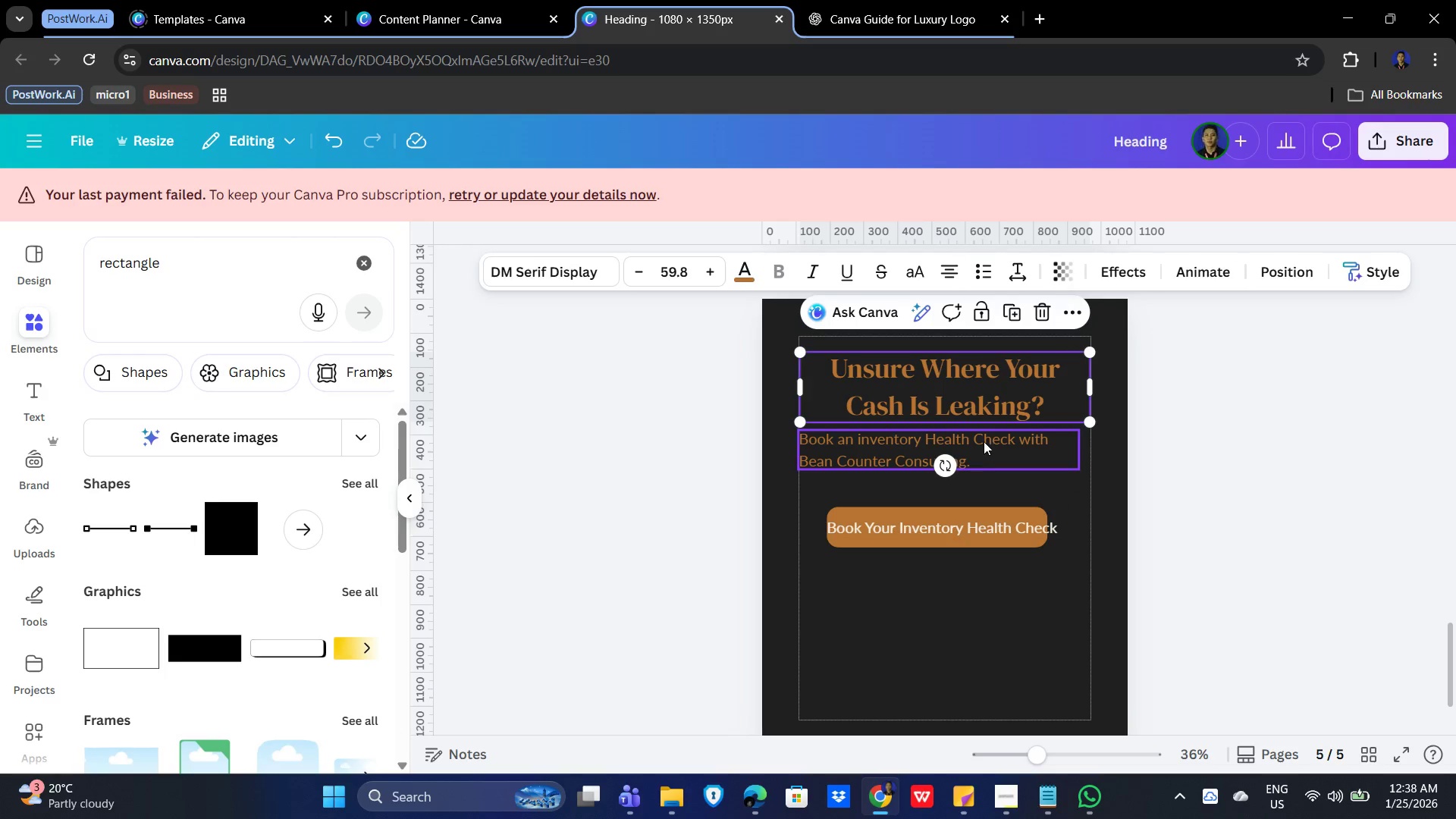 
left_click([987, 446])
 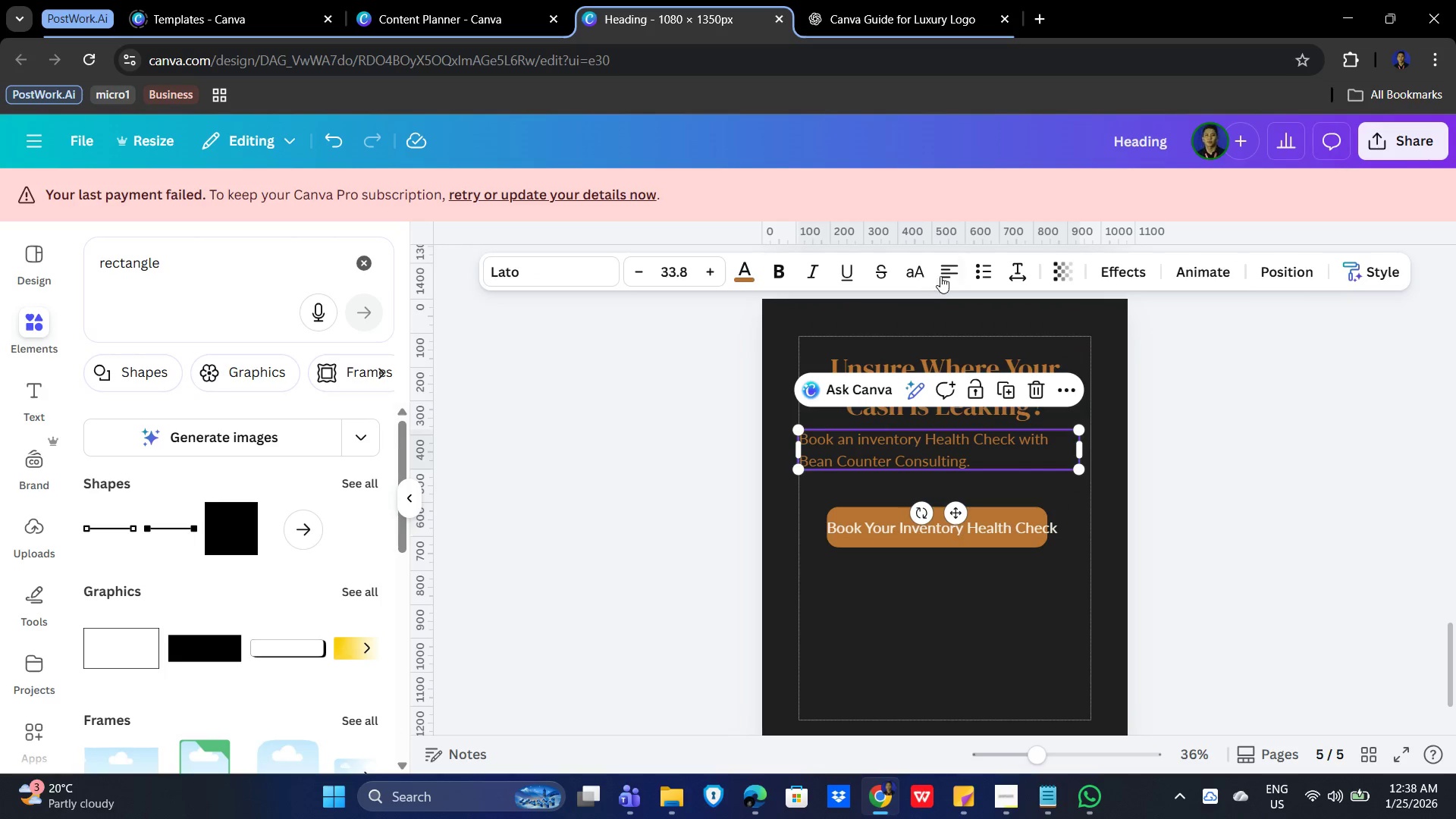 
left_click([944, 267])
 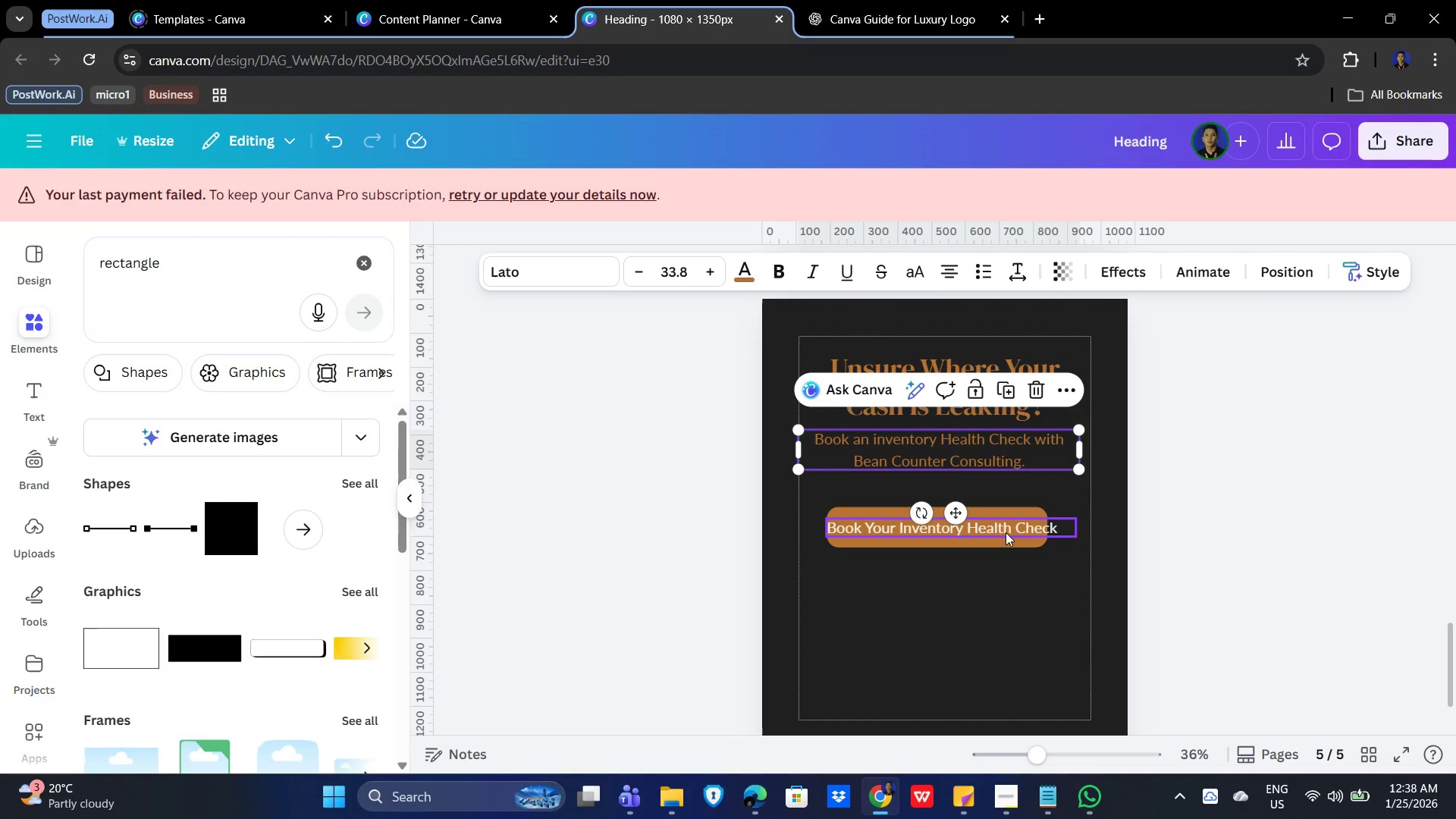 
left_click([1006, 532])
 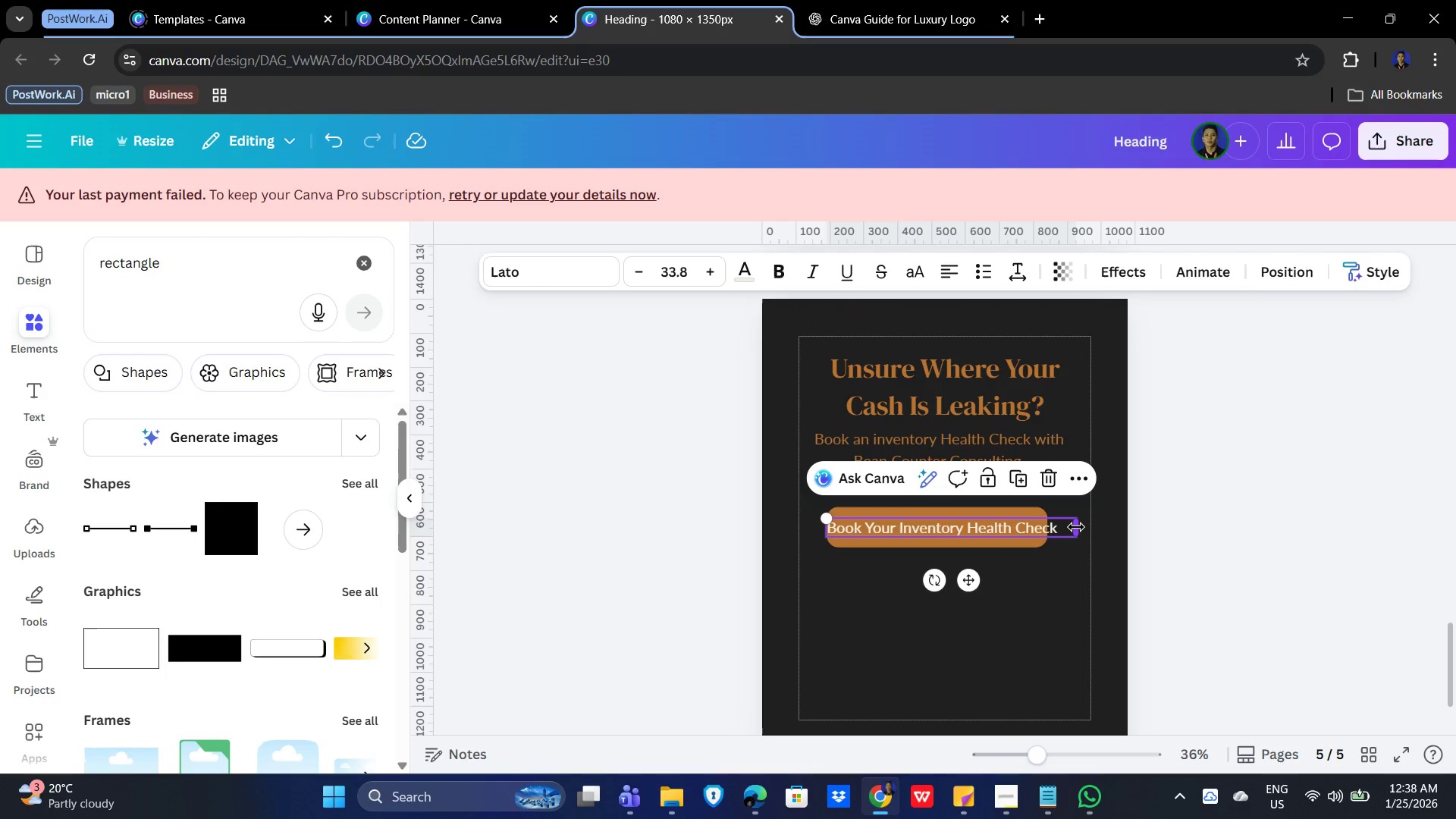 
left_click_drag(start_coordinate=[1076, 527], to_coordinate=[1046, 527])
 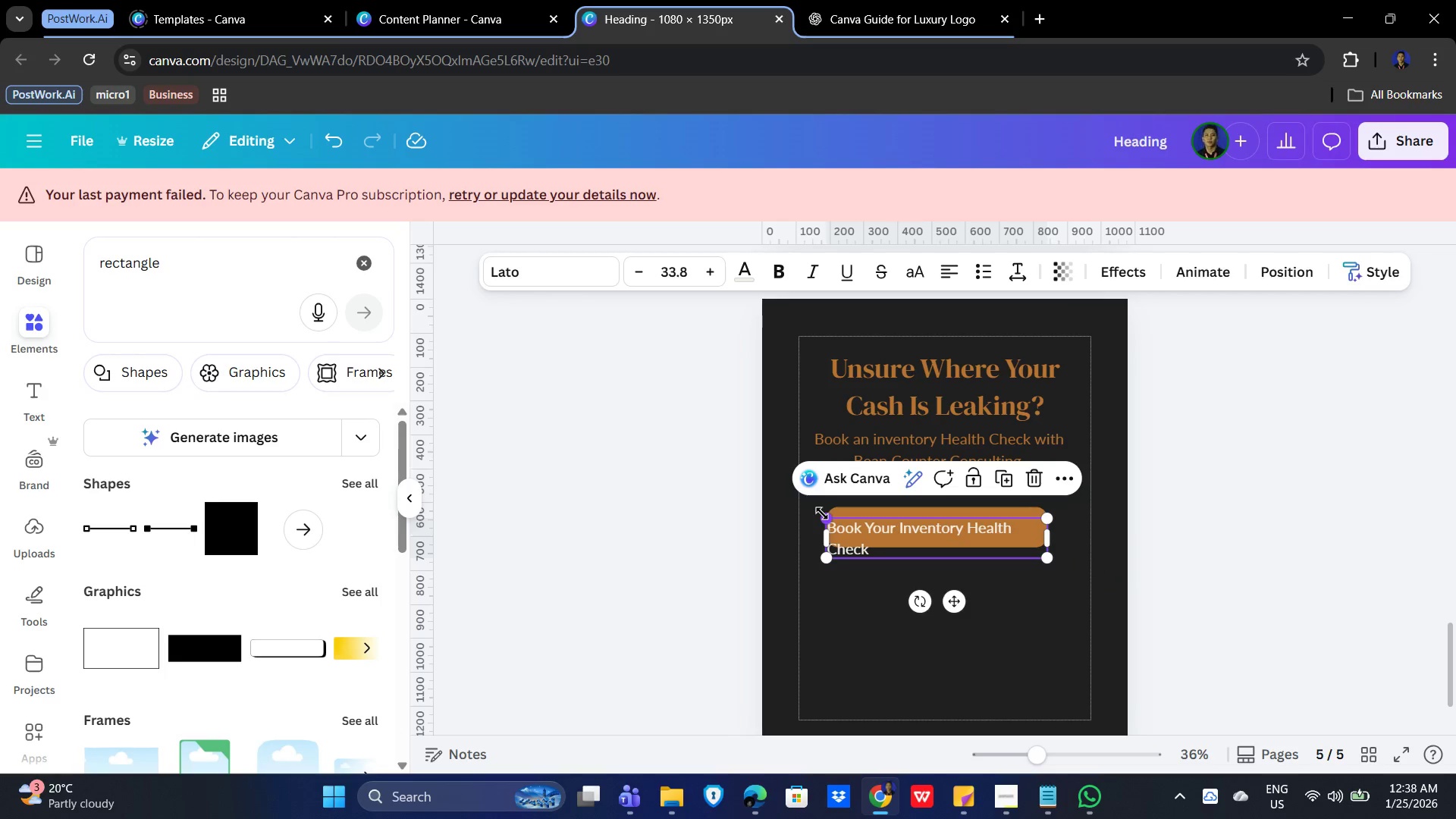 
left_click_drag(start_coordinate=[821, 513], to_coordinate=[849, 520])
 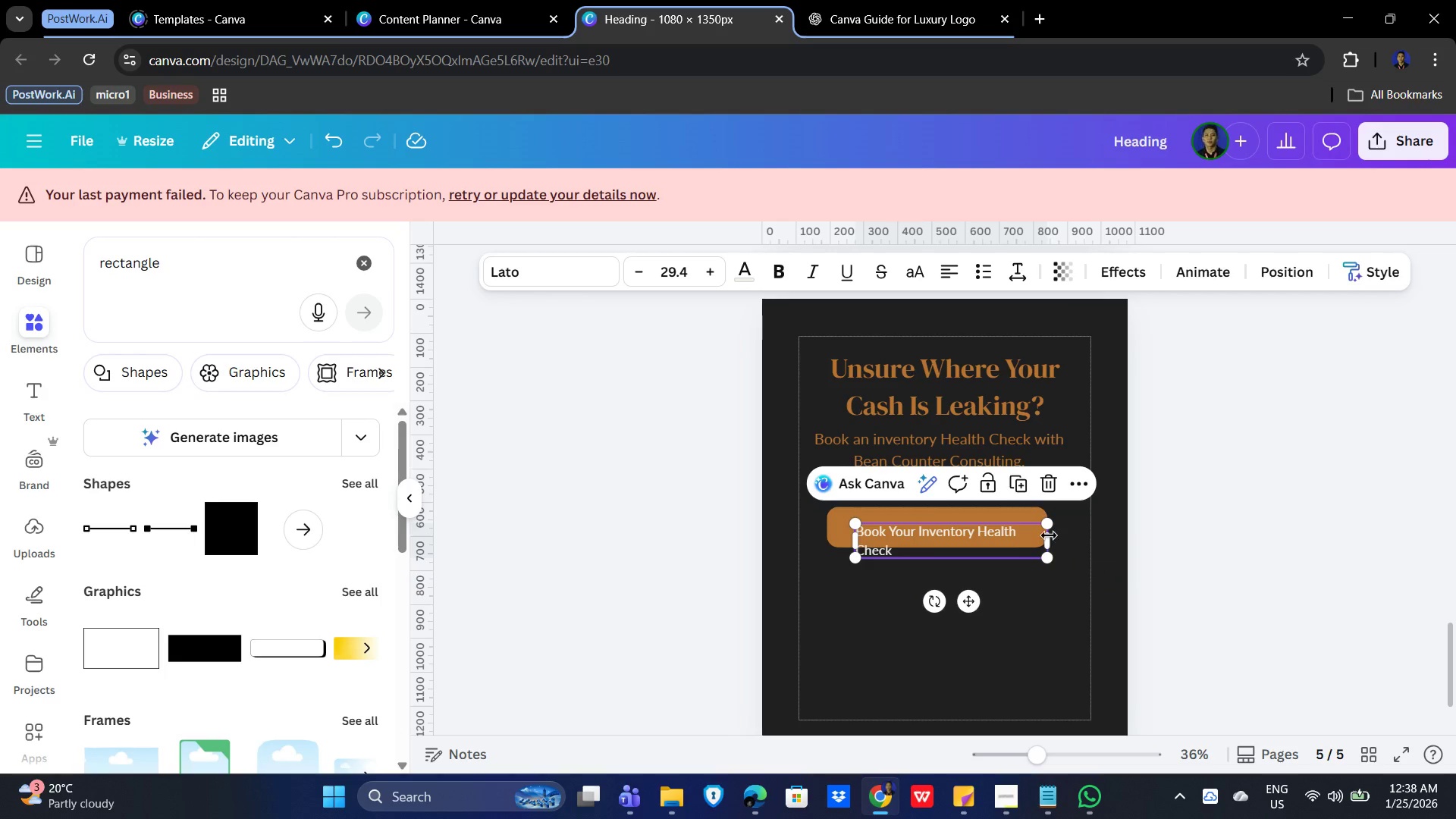 
left_click_drag(start_coordinate=[1050, 538], to_coordinate=[1081, 536])
 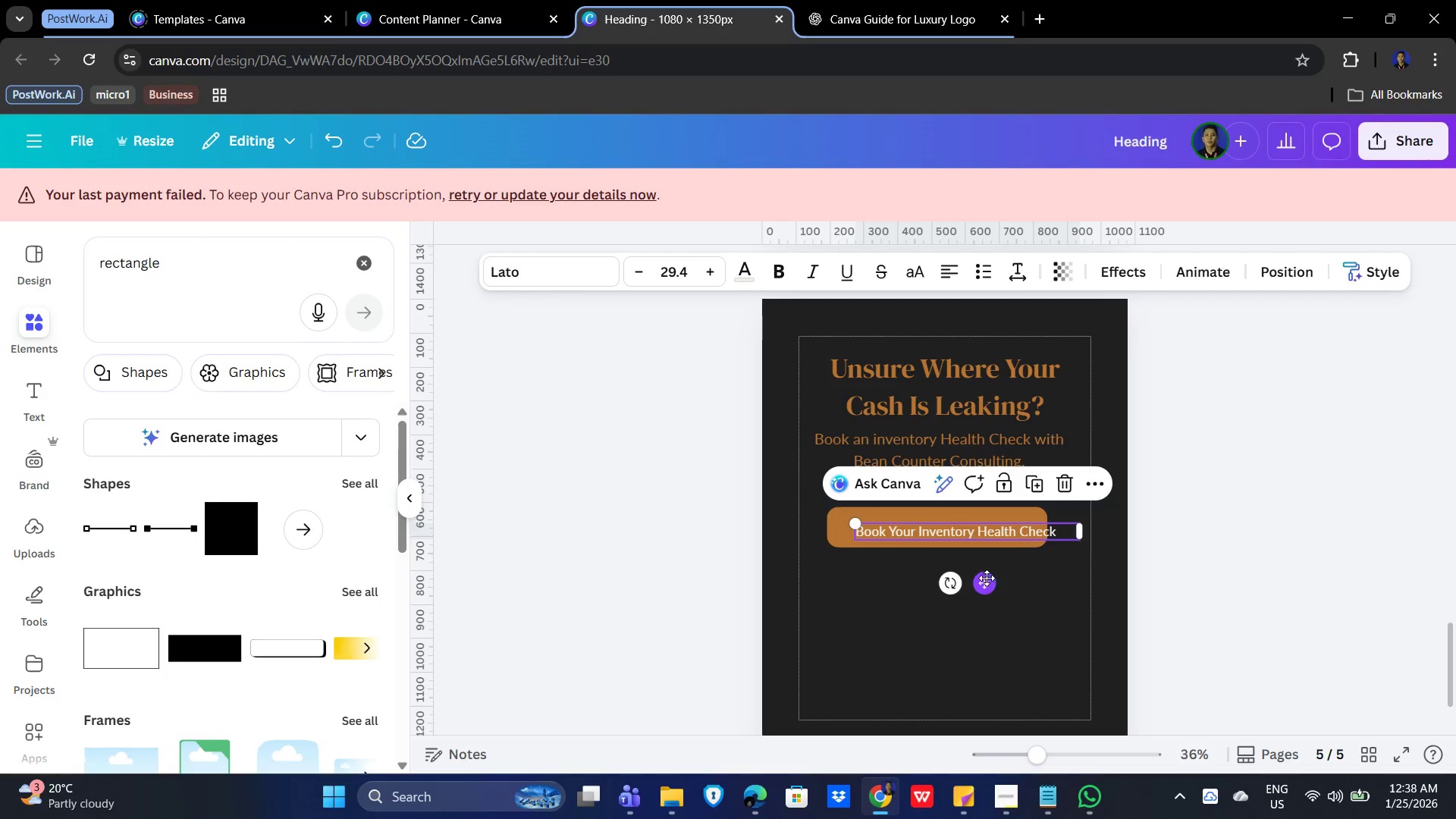 
left_click_drag(start_coordinate=[987, 582], to_coordinate=[970, 574])
 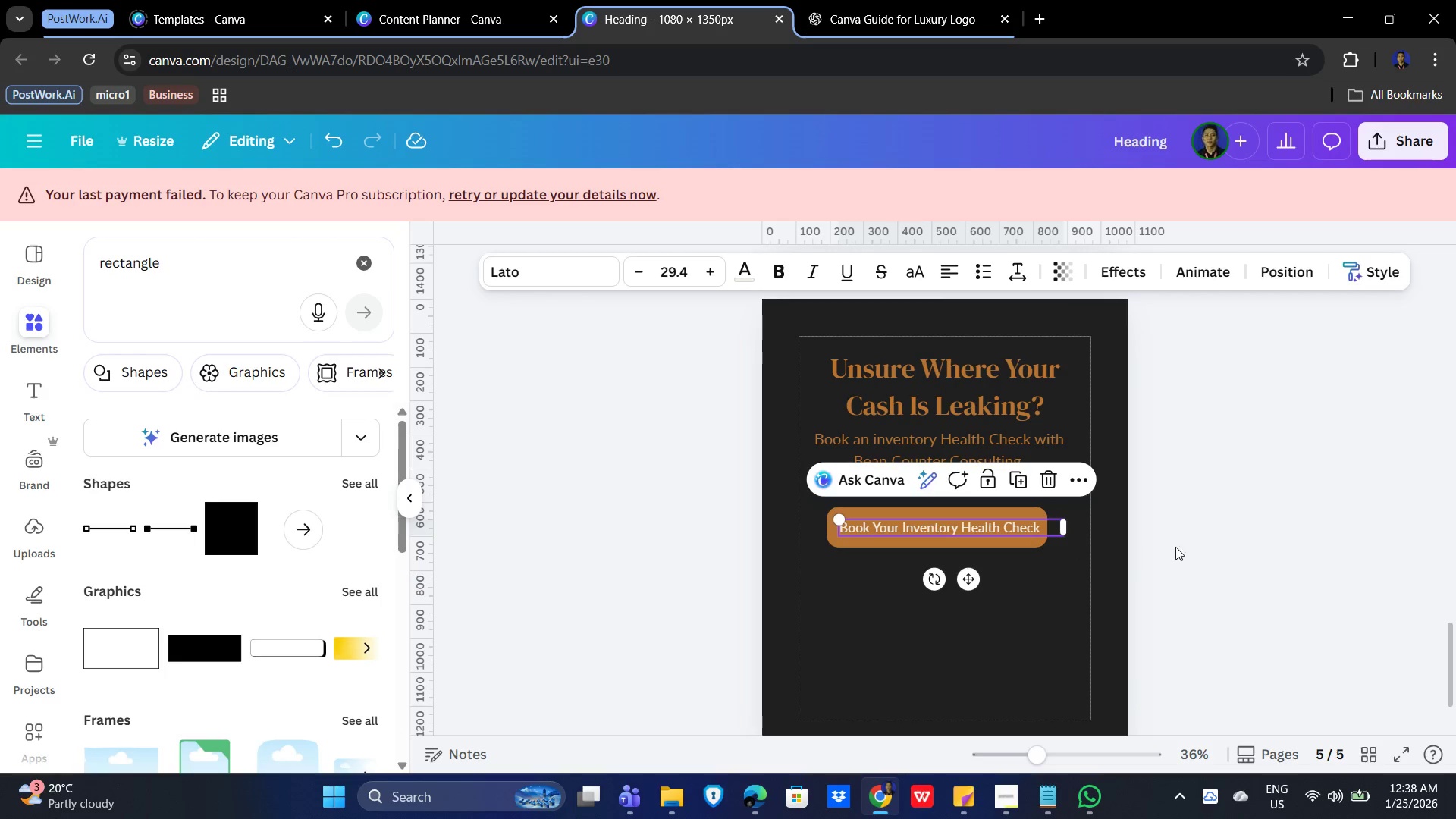 
left_click([1202, 539])
 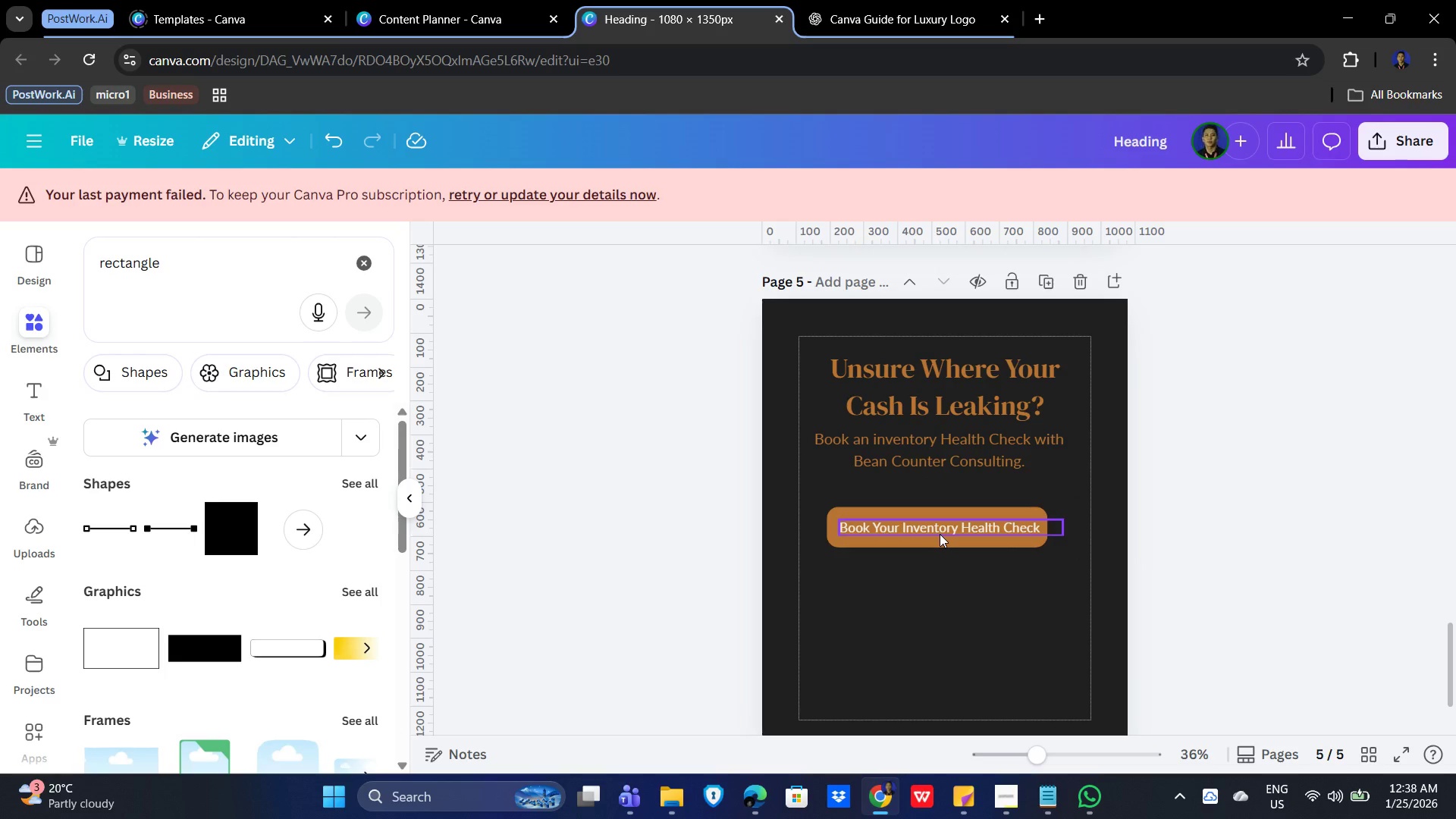 
left_click([940, 534])
 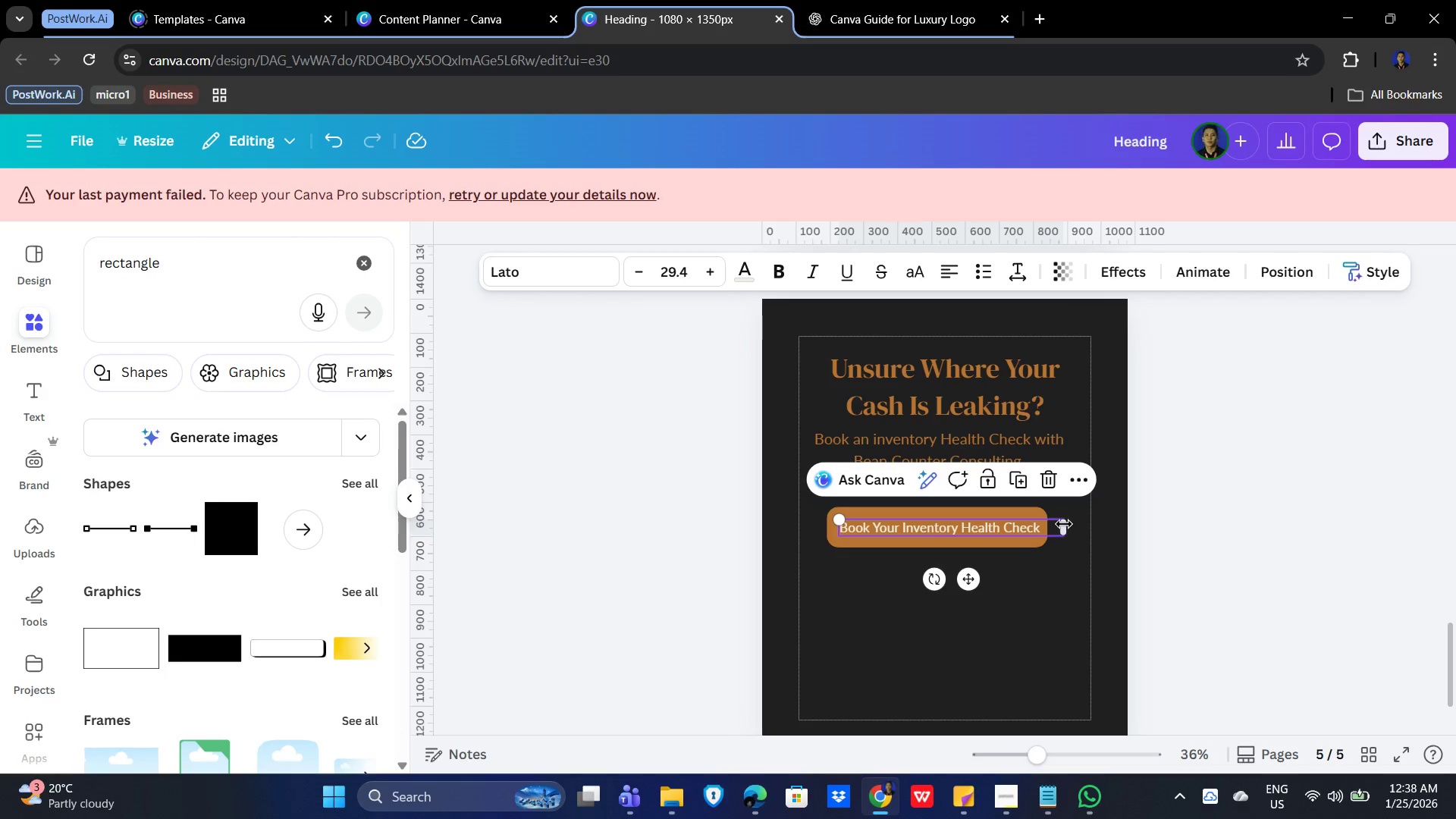 
left_click_drag(start_coordinate=[1065, 524], to_coordinate=[1047, 524])
 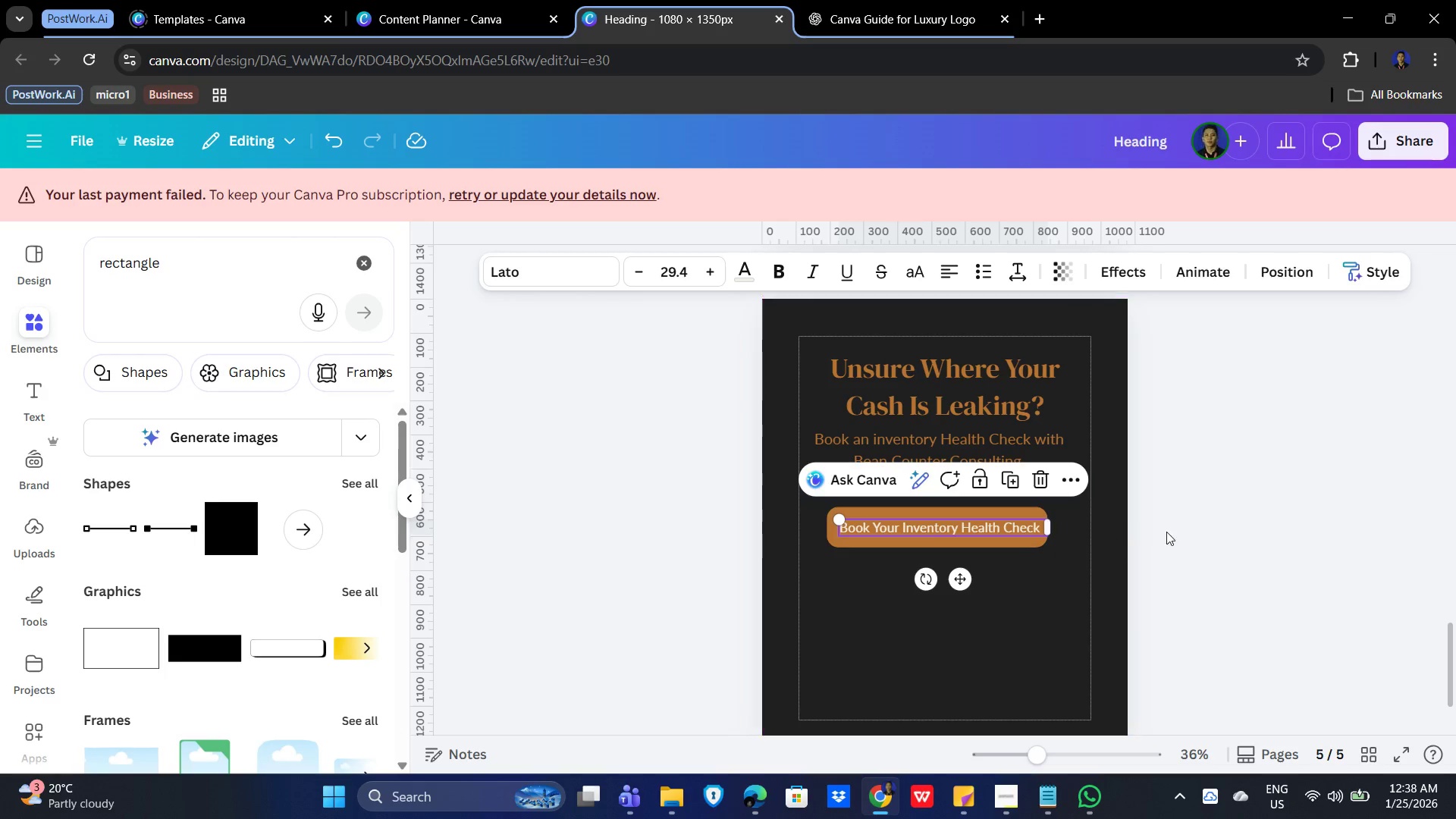 
left_click([1169, 532])
 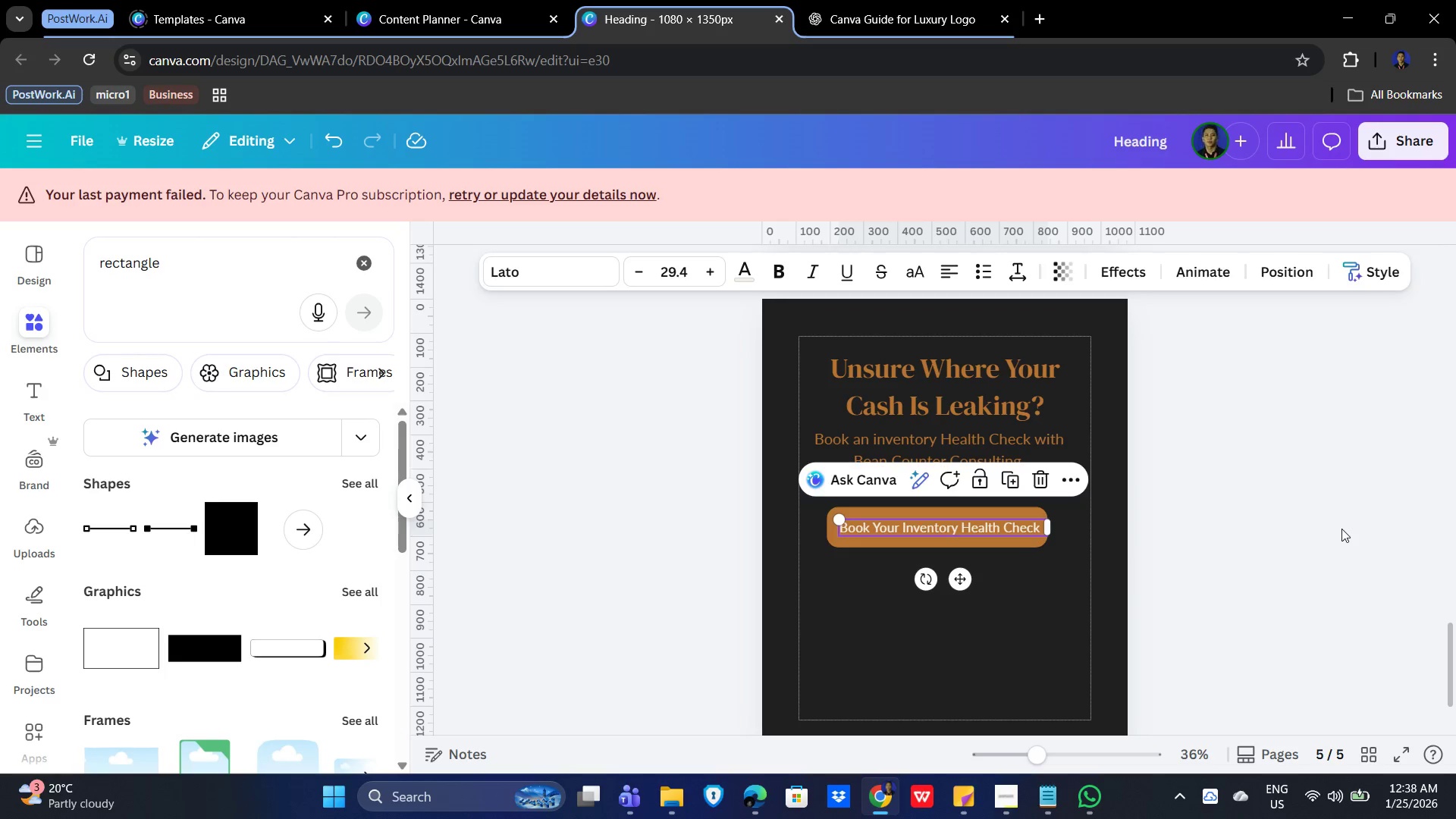 
key(ArrowLeft)
 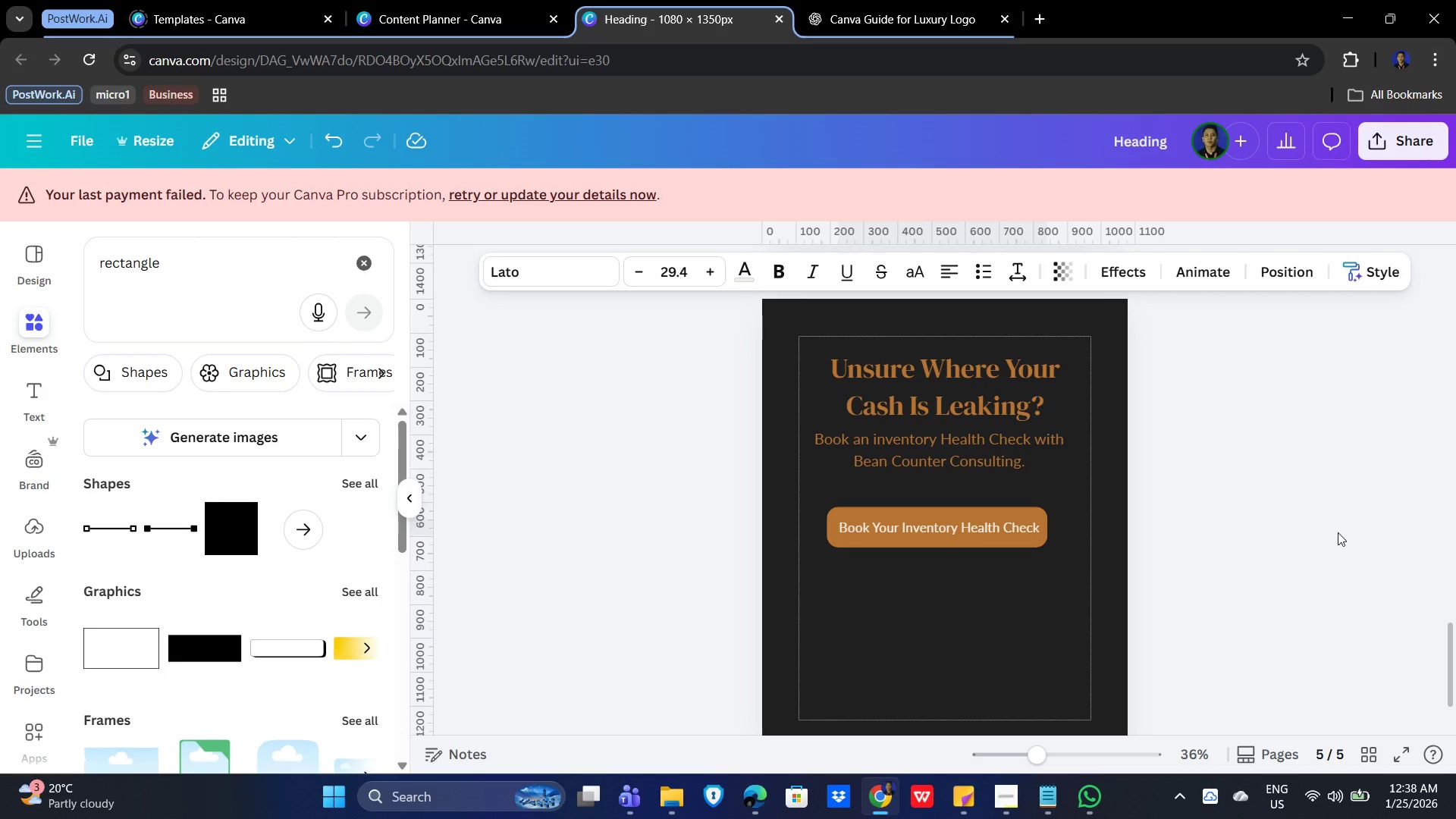 
key(ArrowLeft)
 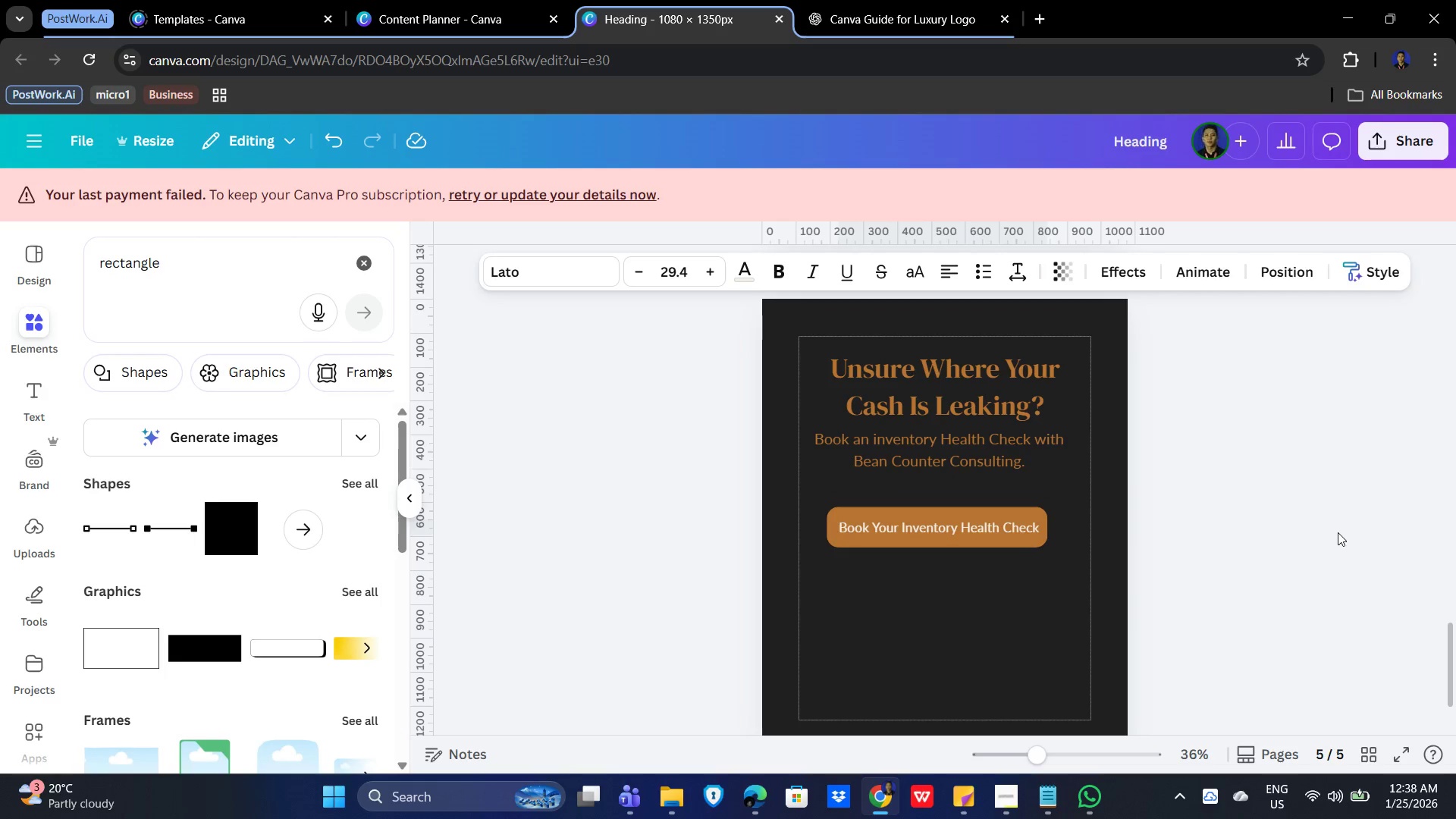 
key(ArrowLeft)
 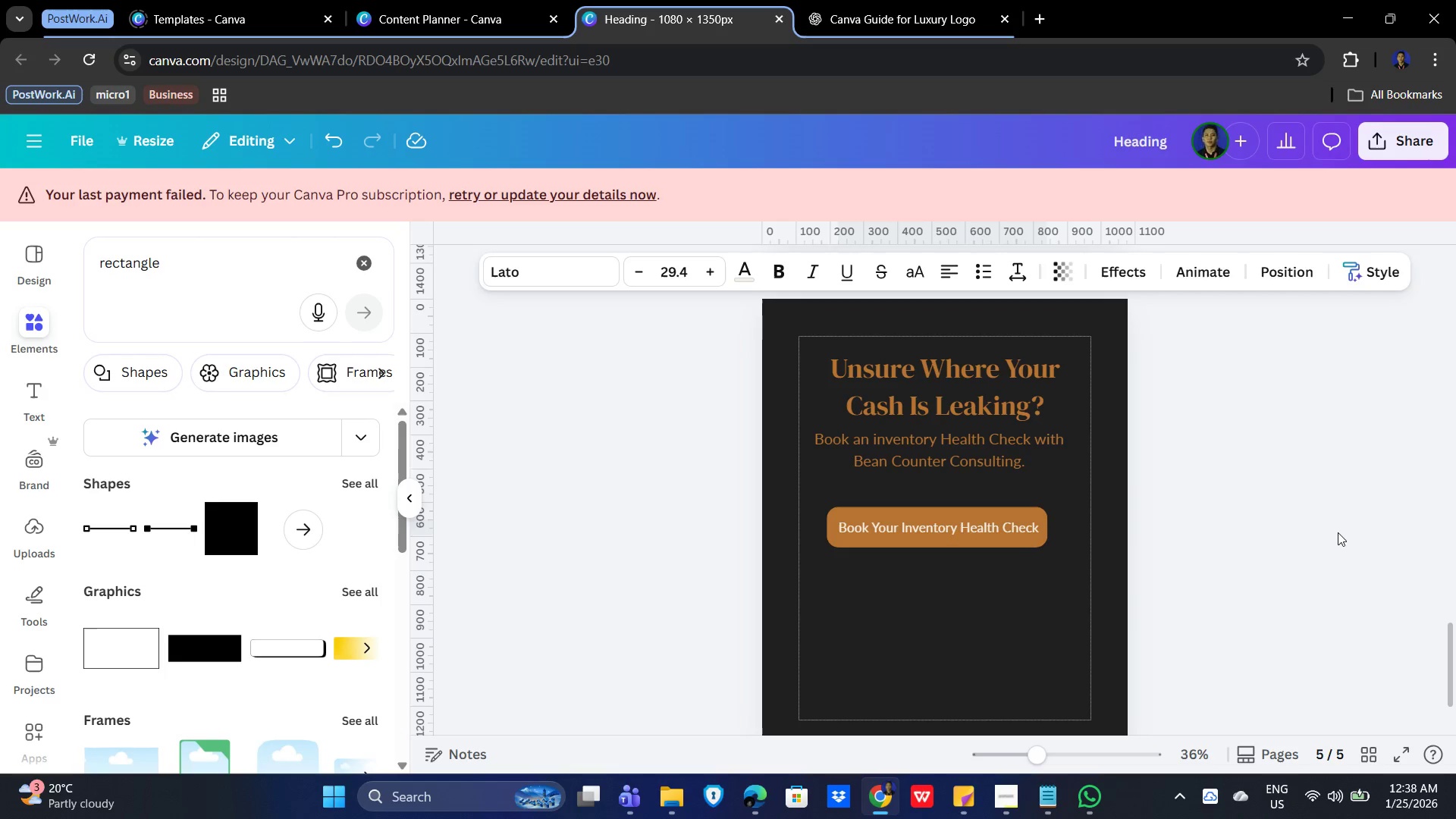 
key(ArrowLeft)
 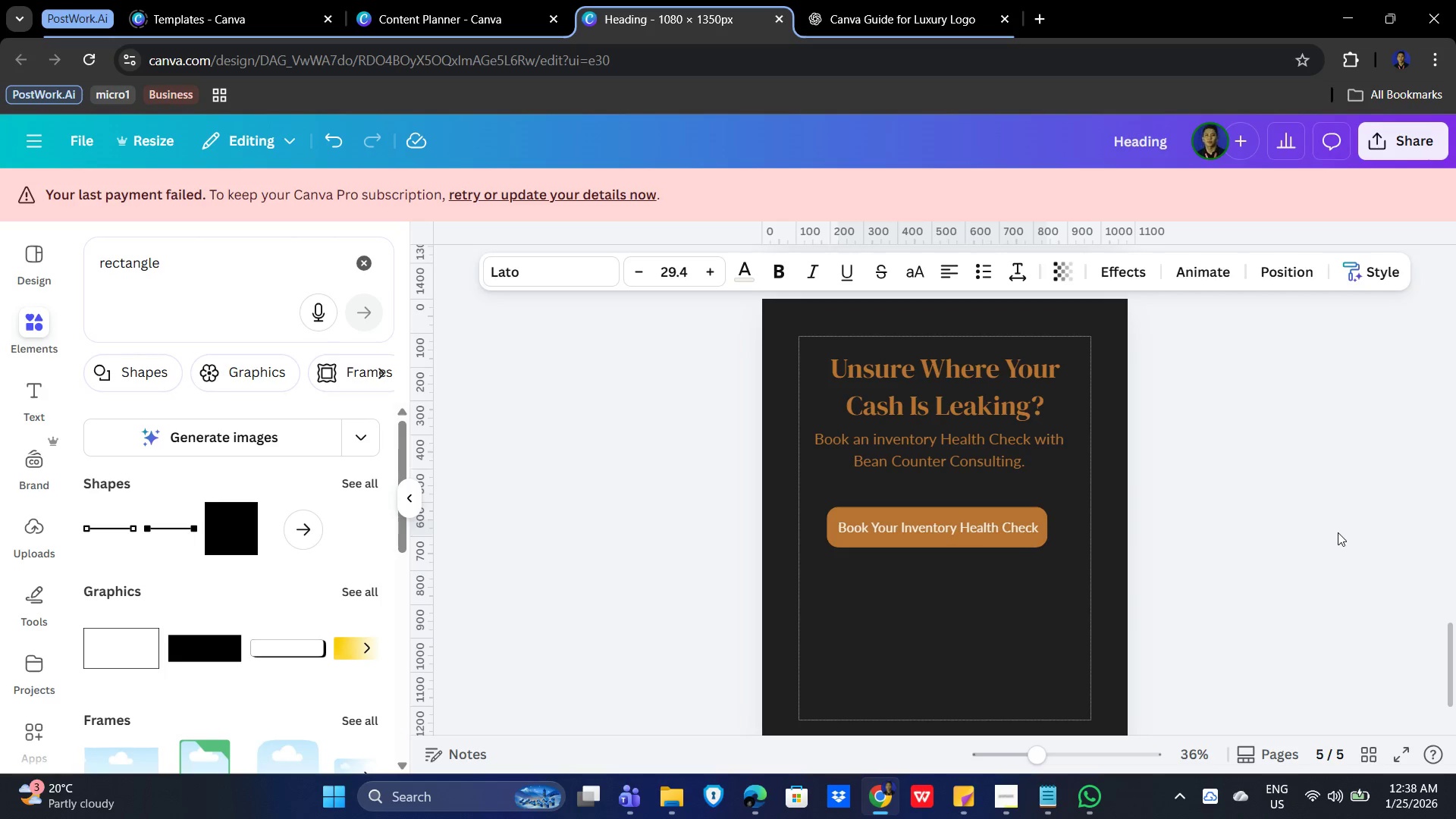 
key(ArrowLeft)
 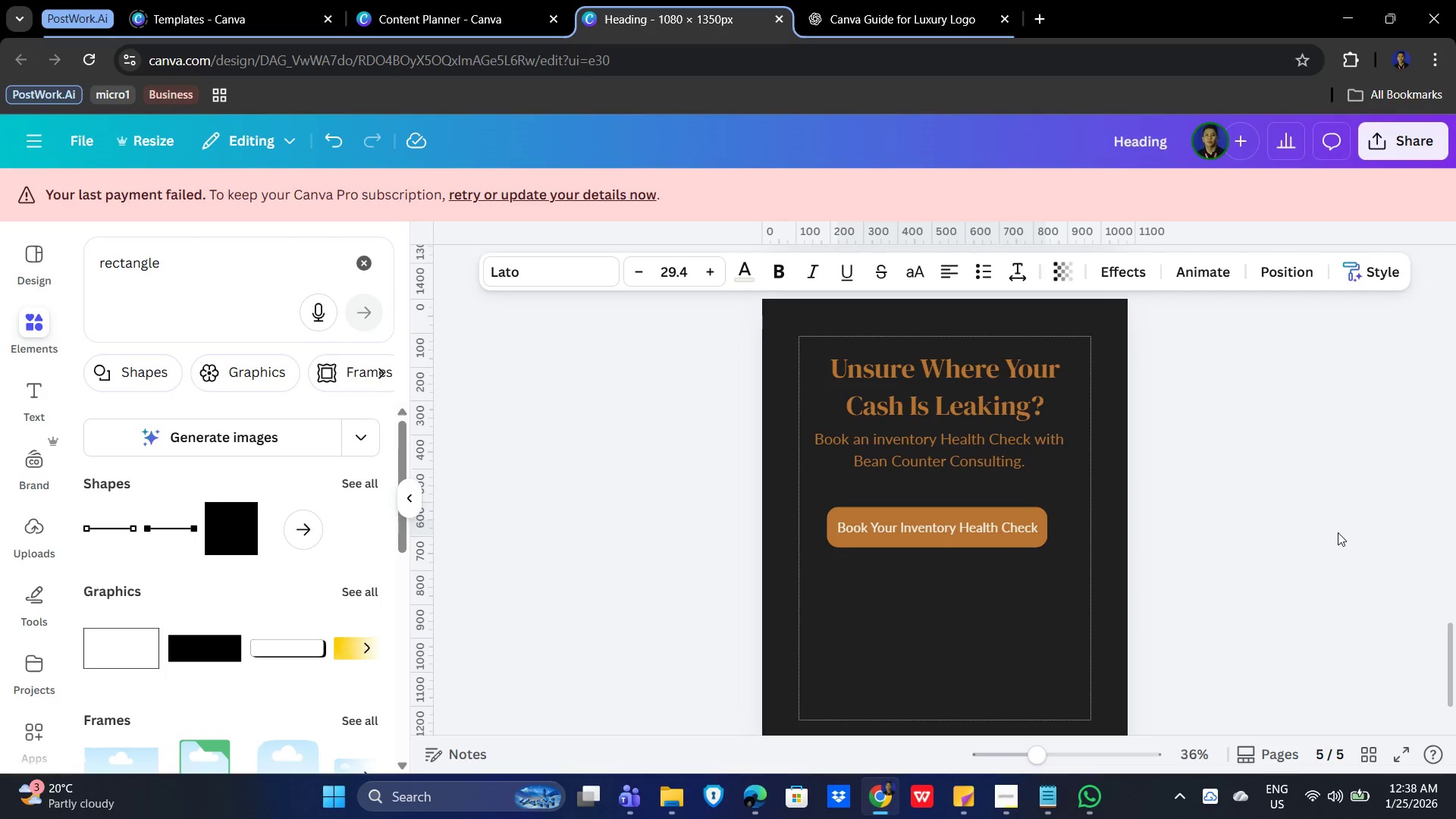 
key(ArrowLeft)
 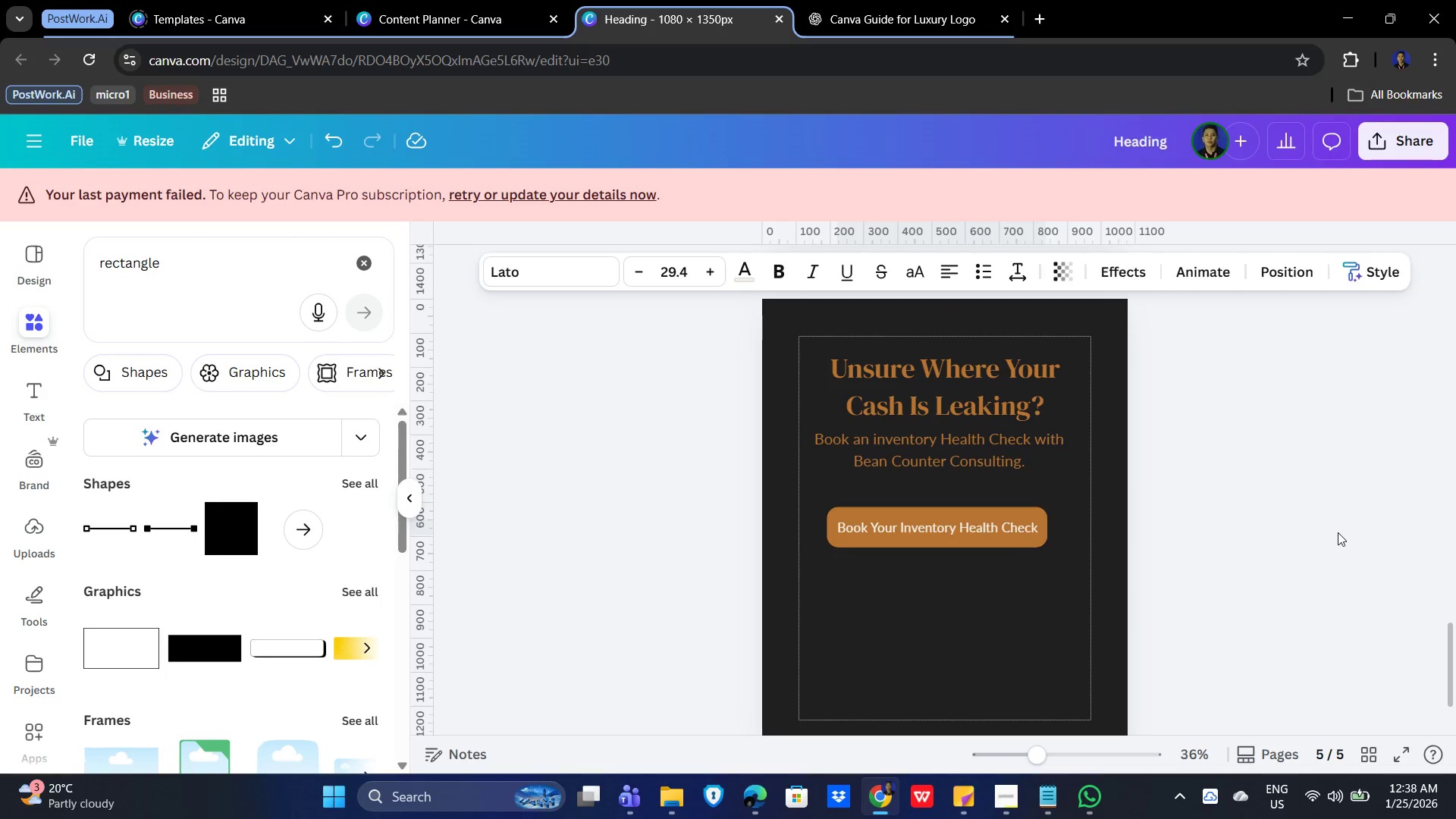 
key(ArrowLeft)
 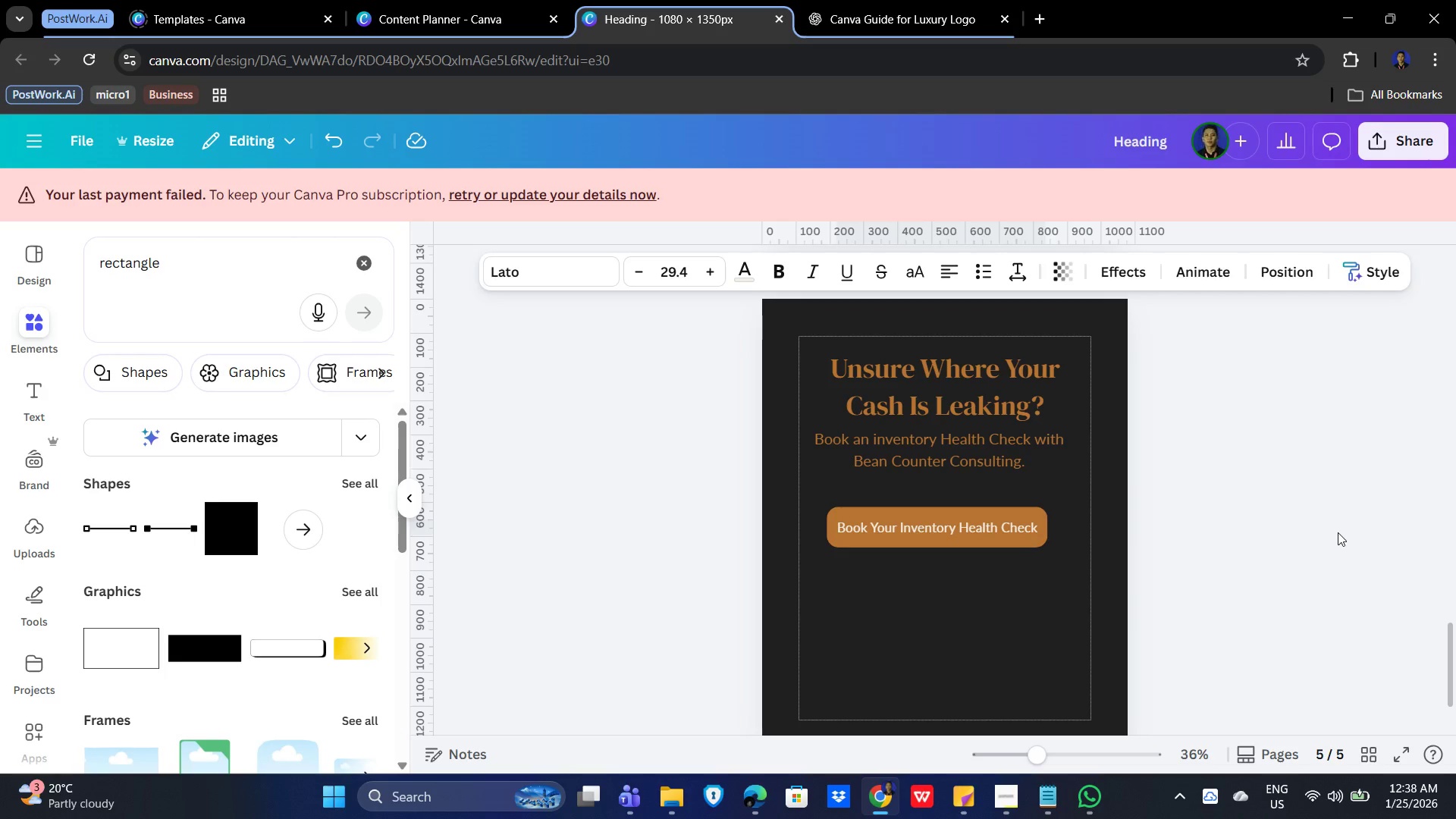 
key(ArrowRight)
 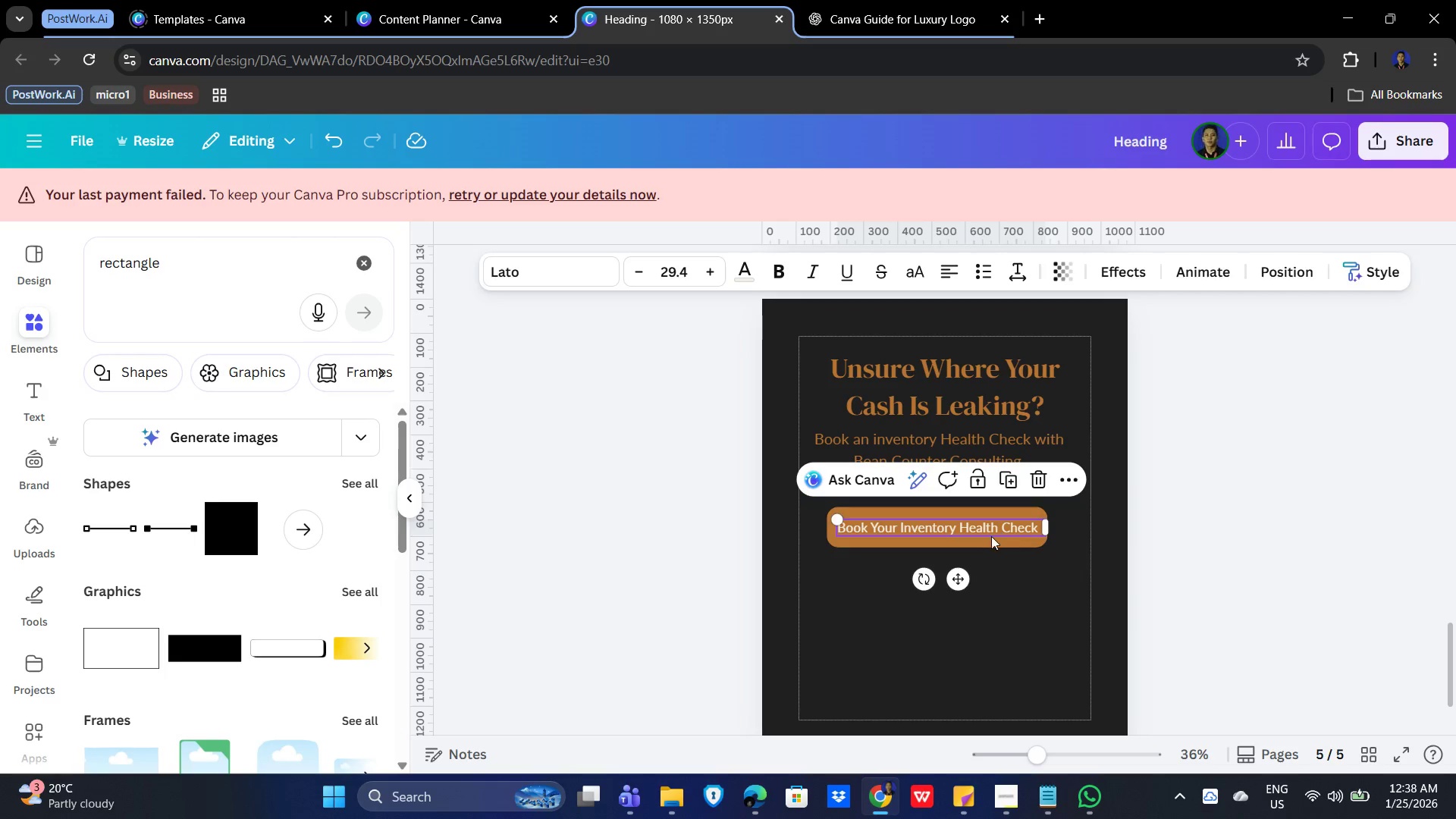 
left_click([982, 528])
 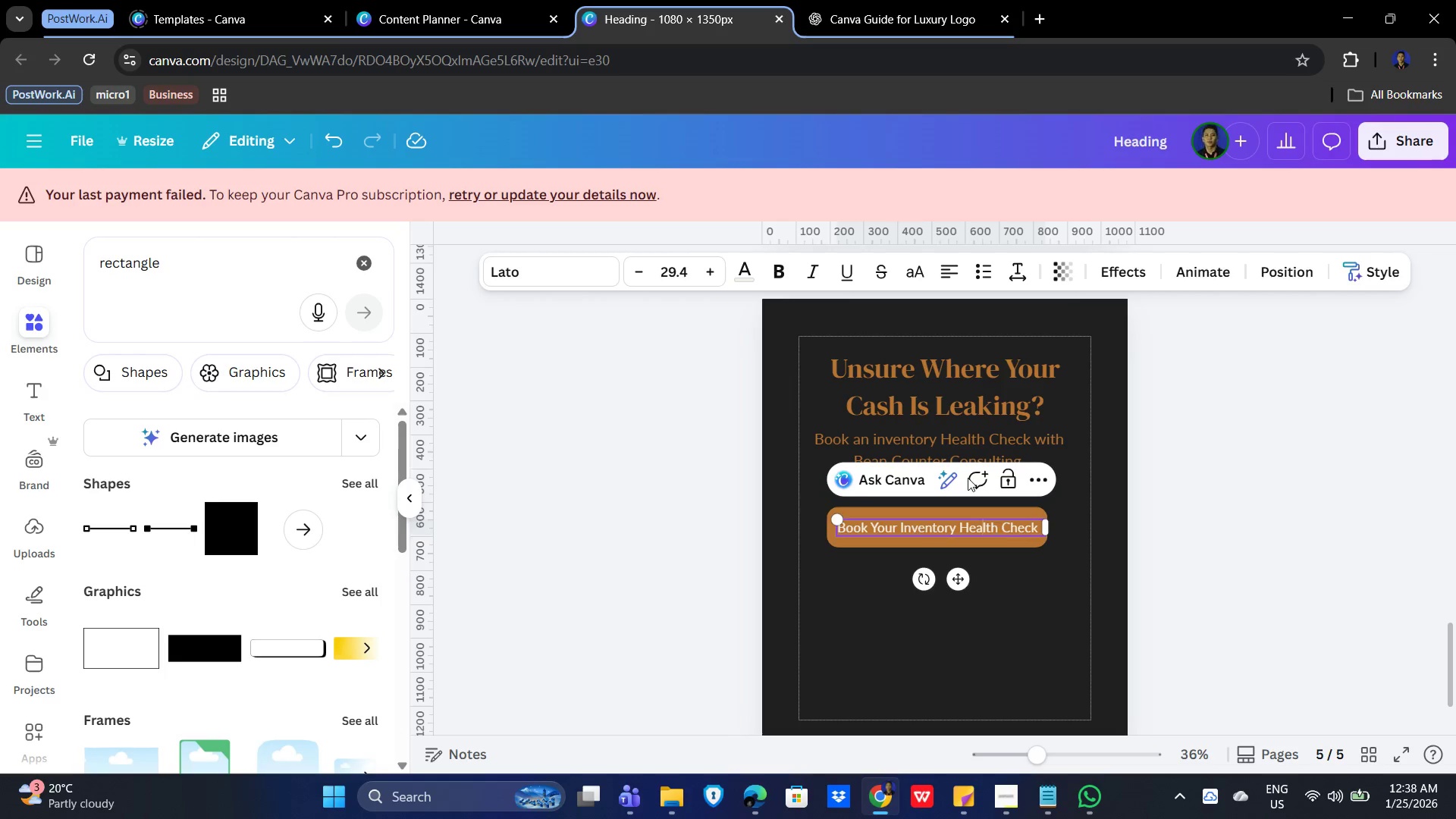 
left_click_drag(start_coordinate=[1449, 616], to_coordinate=[1445, 614])
 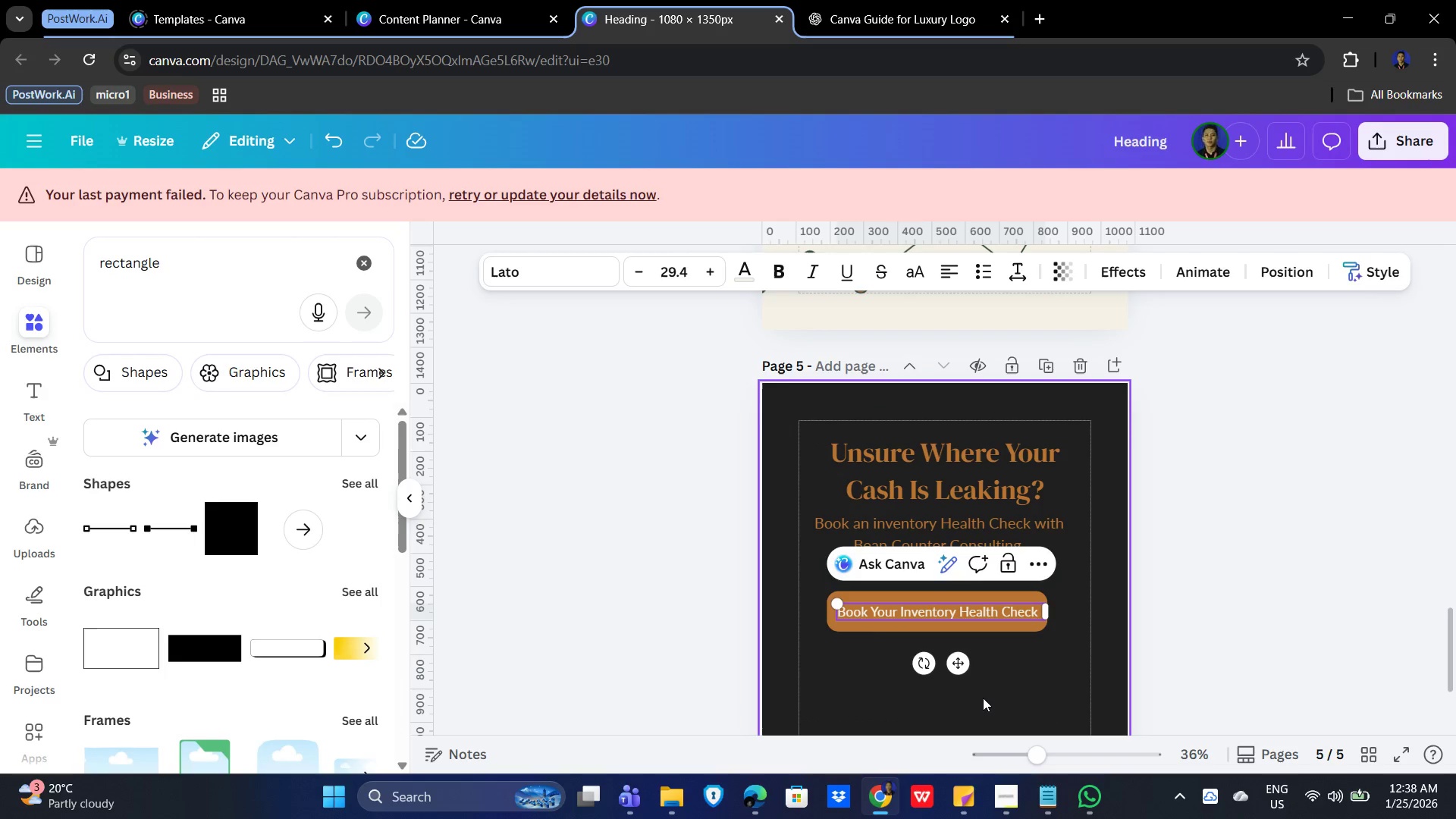 
left_click([984, 697])
 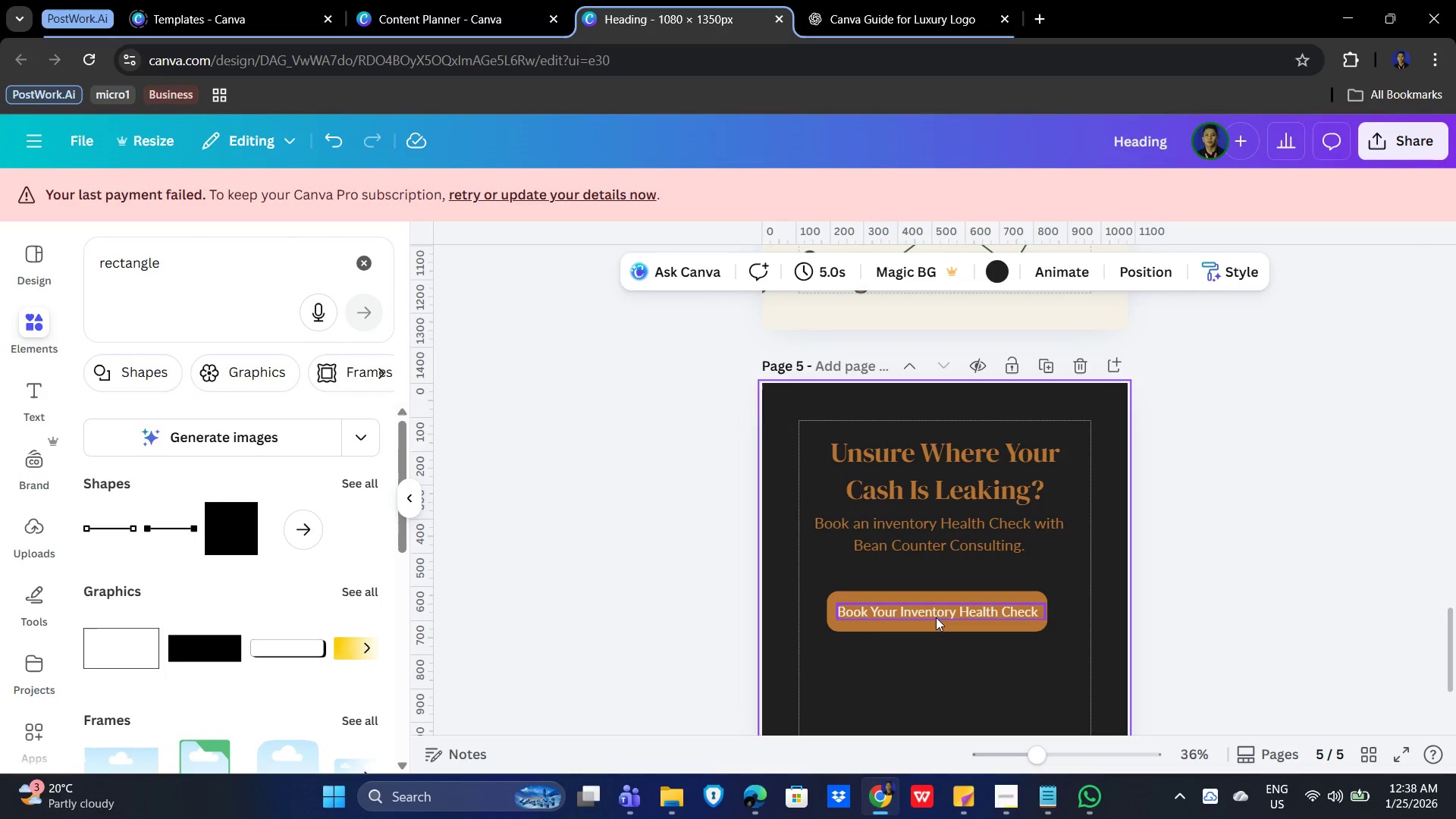 
left_click([933, 615])
 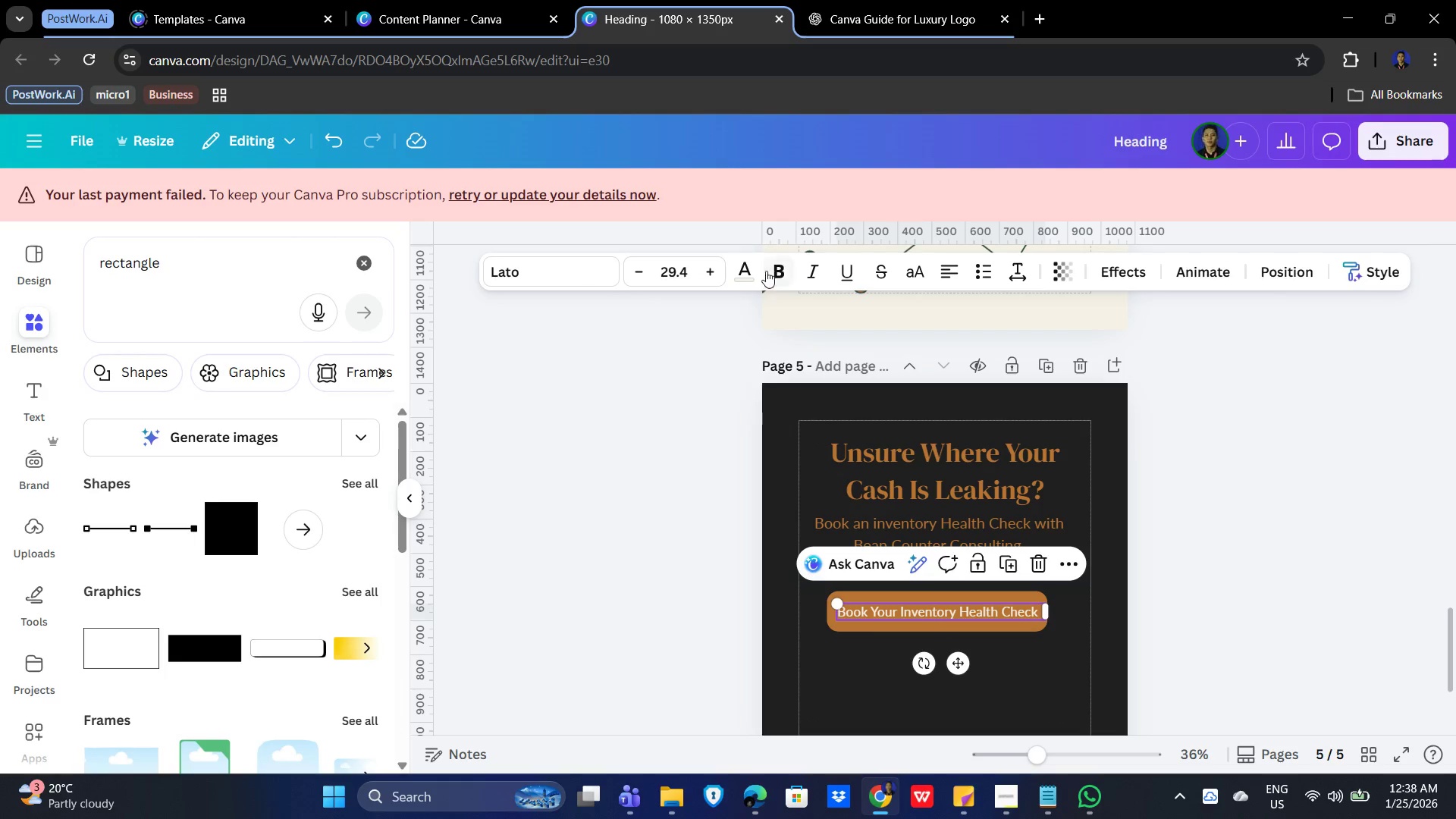 
left_click([773, 265])
 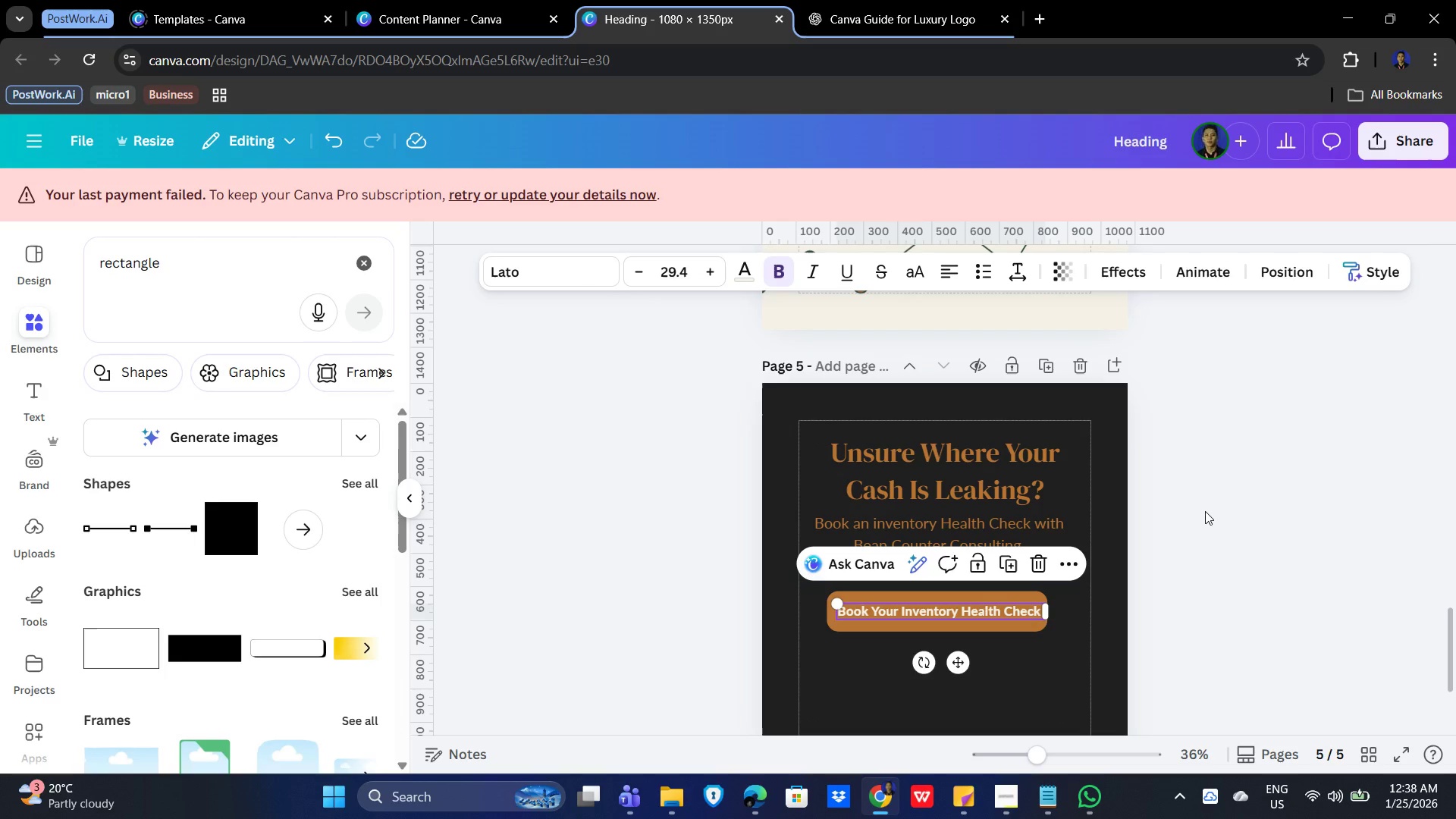 
left_click([1205, 511])
 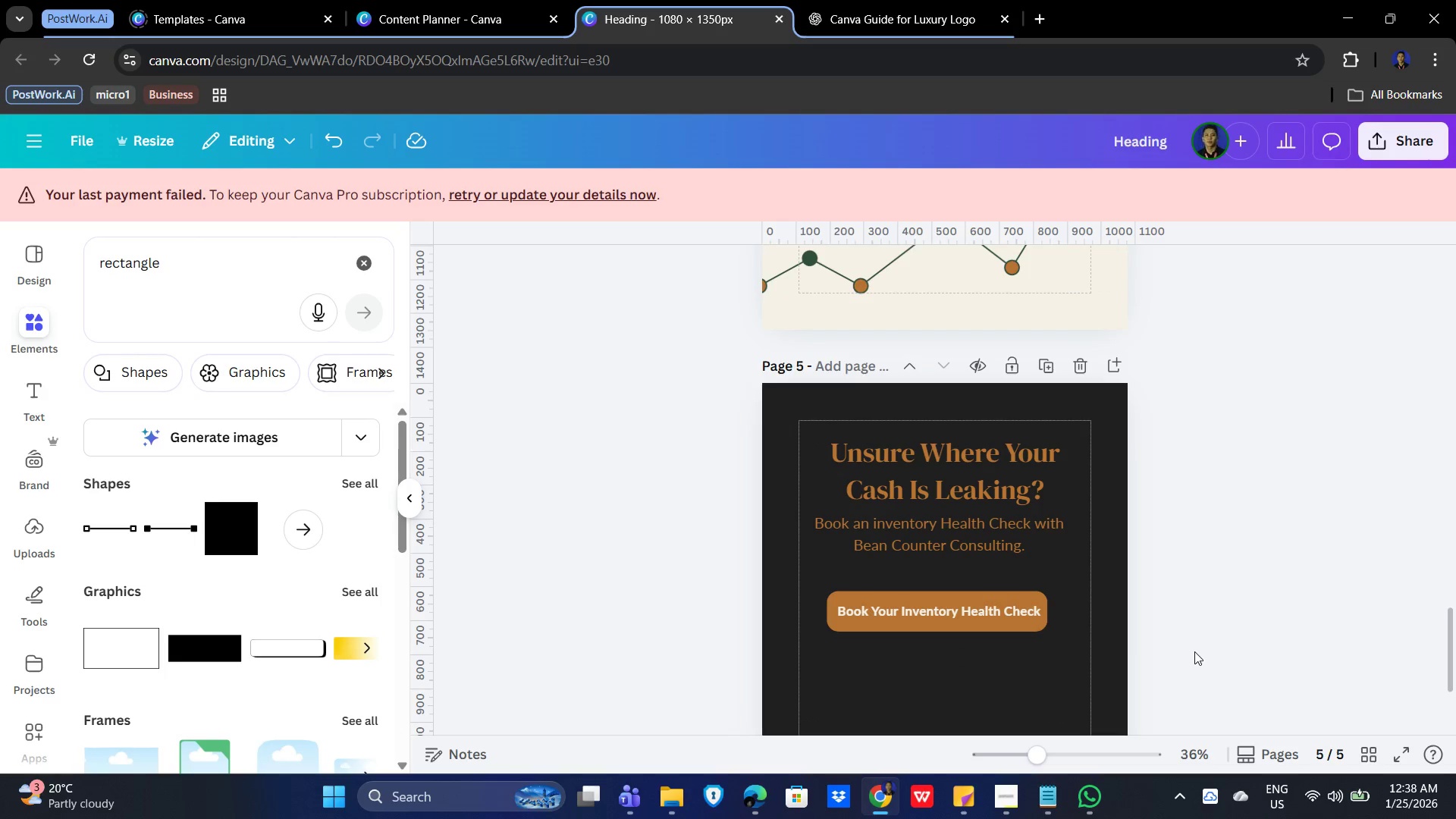 
left_click([1194, 653])
 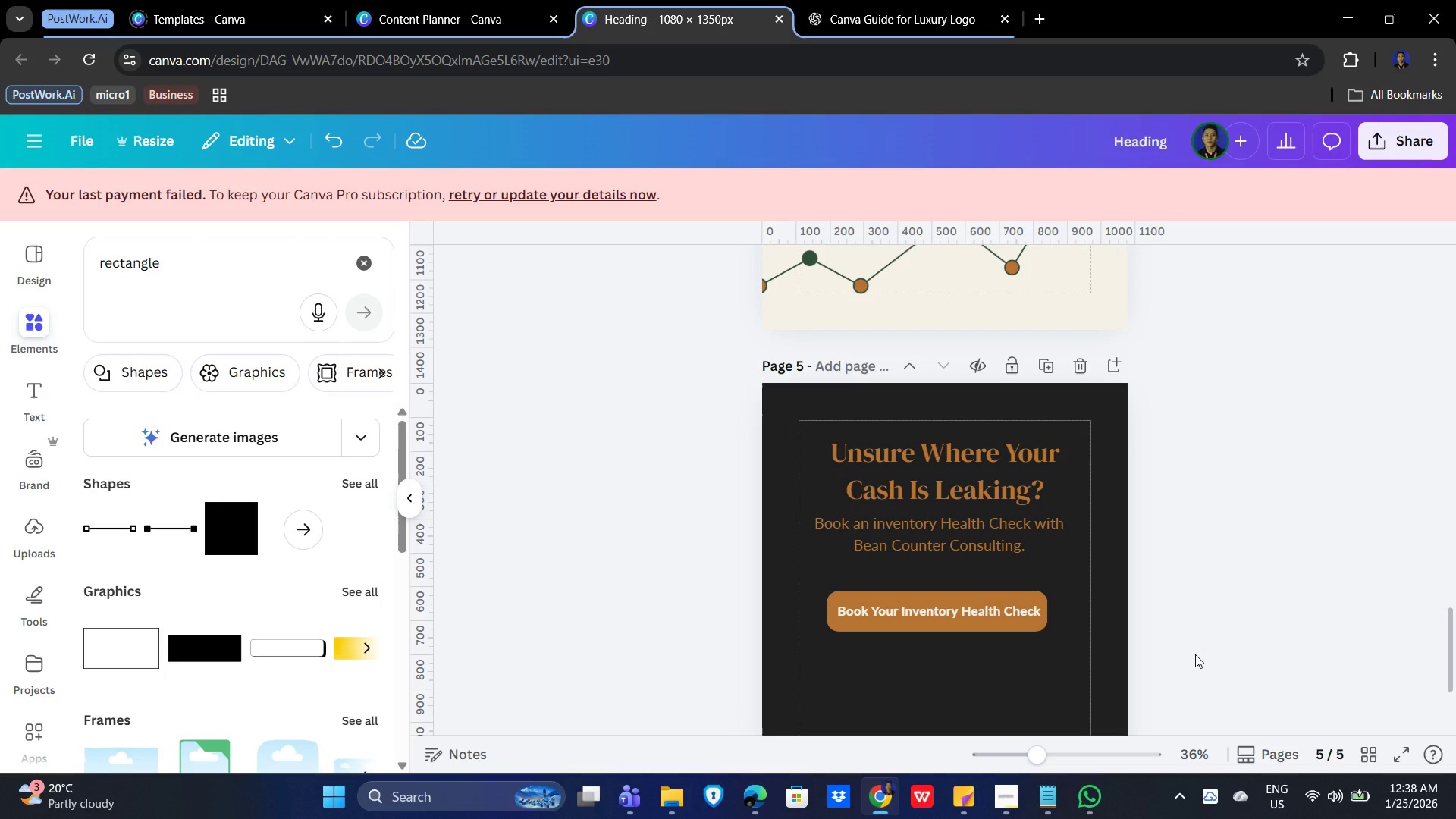 
wait(11.69)
 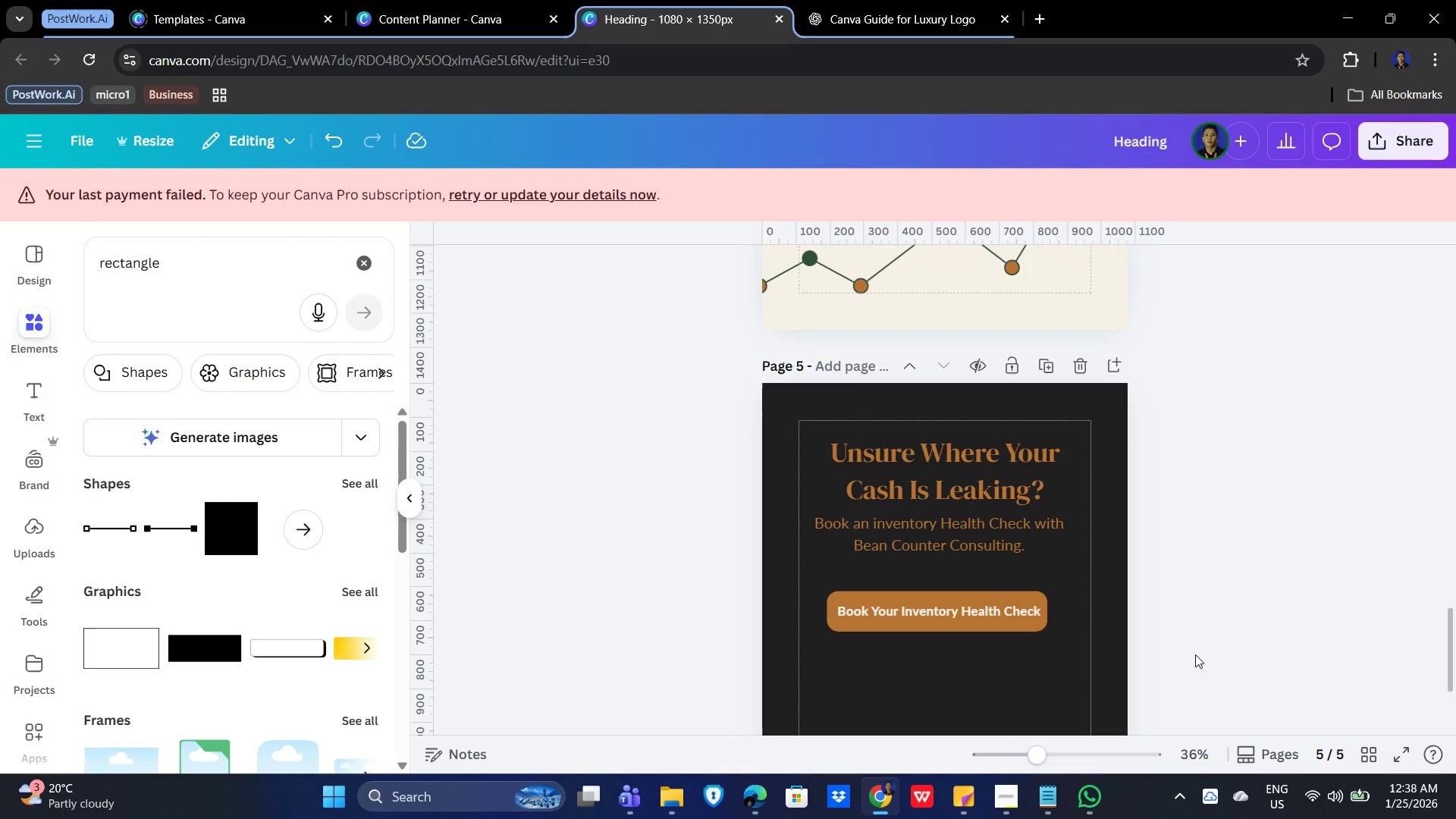 
scroll: coordinate [1238, 616], scroll_direction: down, amount: 2.0
 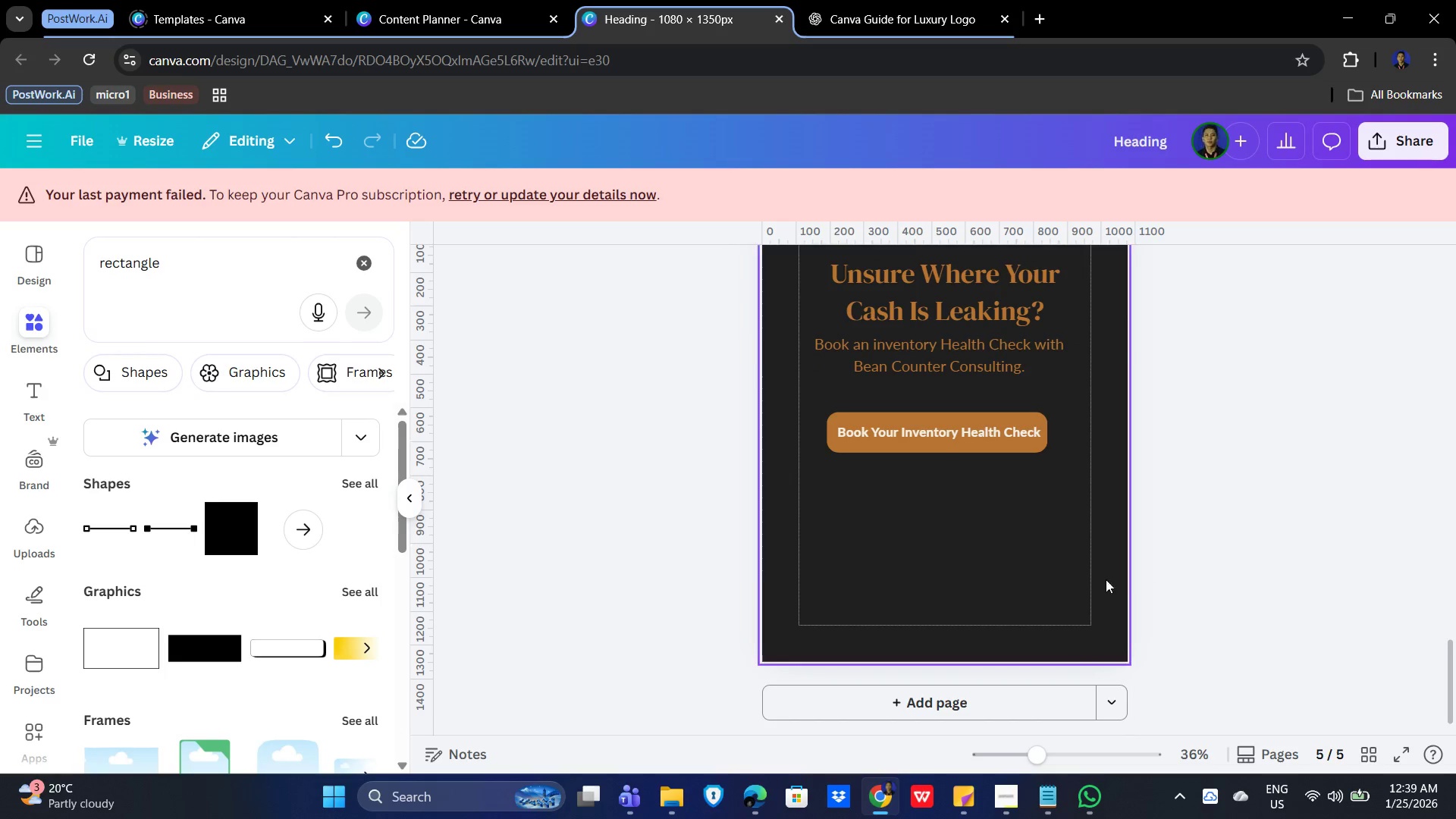 
left_click([983, 569])
 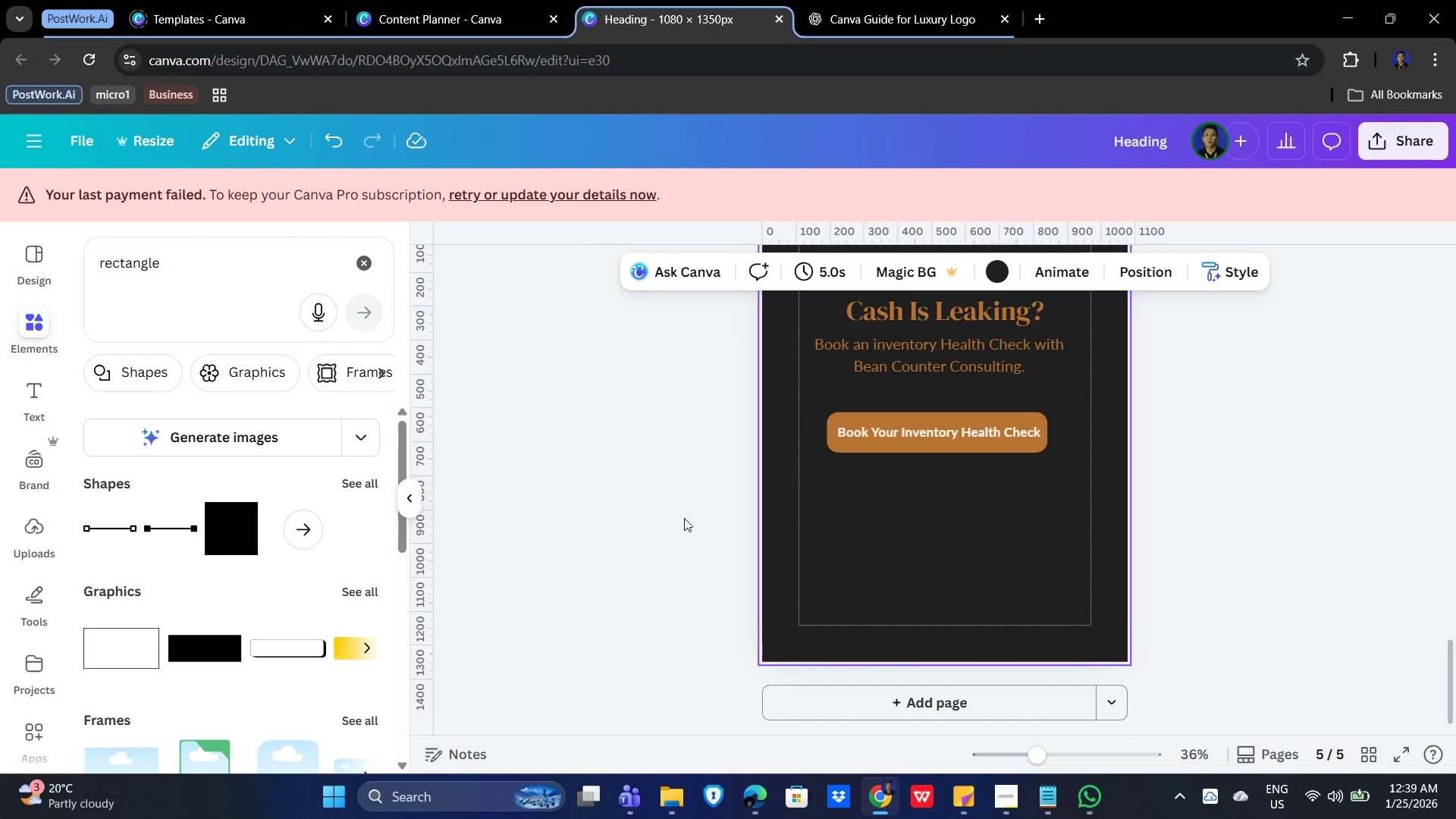 
scroll: coordinate [898, 338], scroll_direction: up, amount: 4.0
 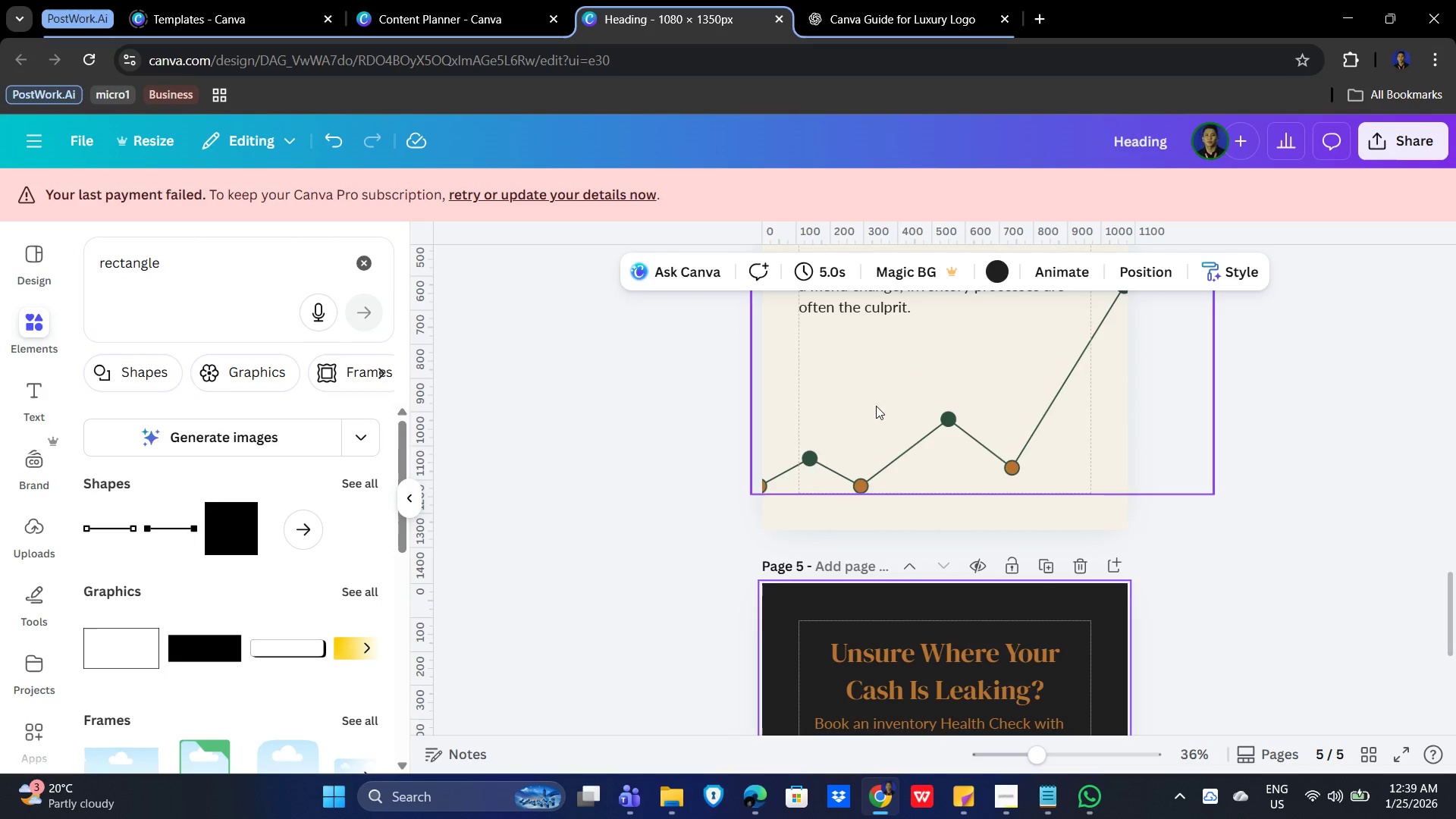 
scroll: coordinate [964, 303], scroll_direction: down, amount: 4.0
 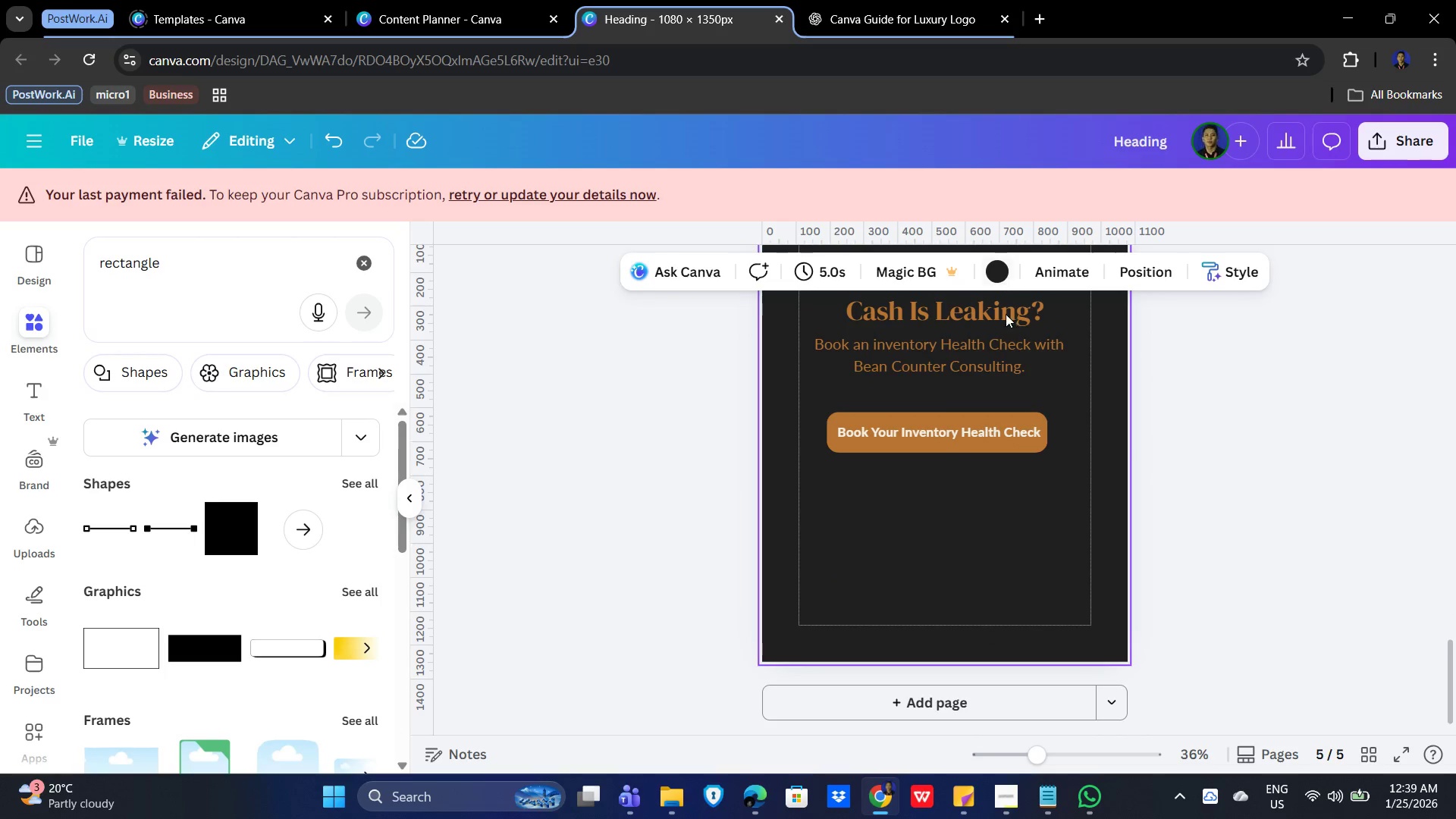 
scroll: coordinate [1134, 509], scroll_direction: up, amount: 1.0
 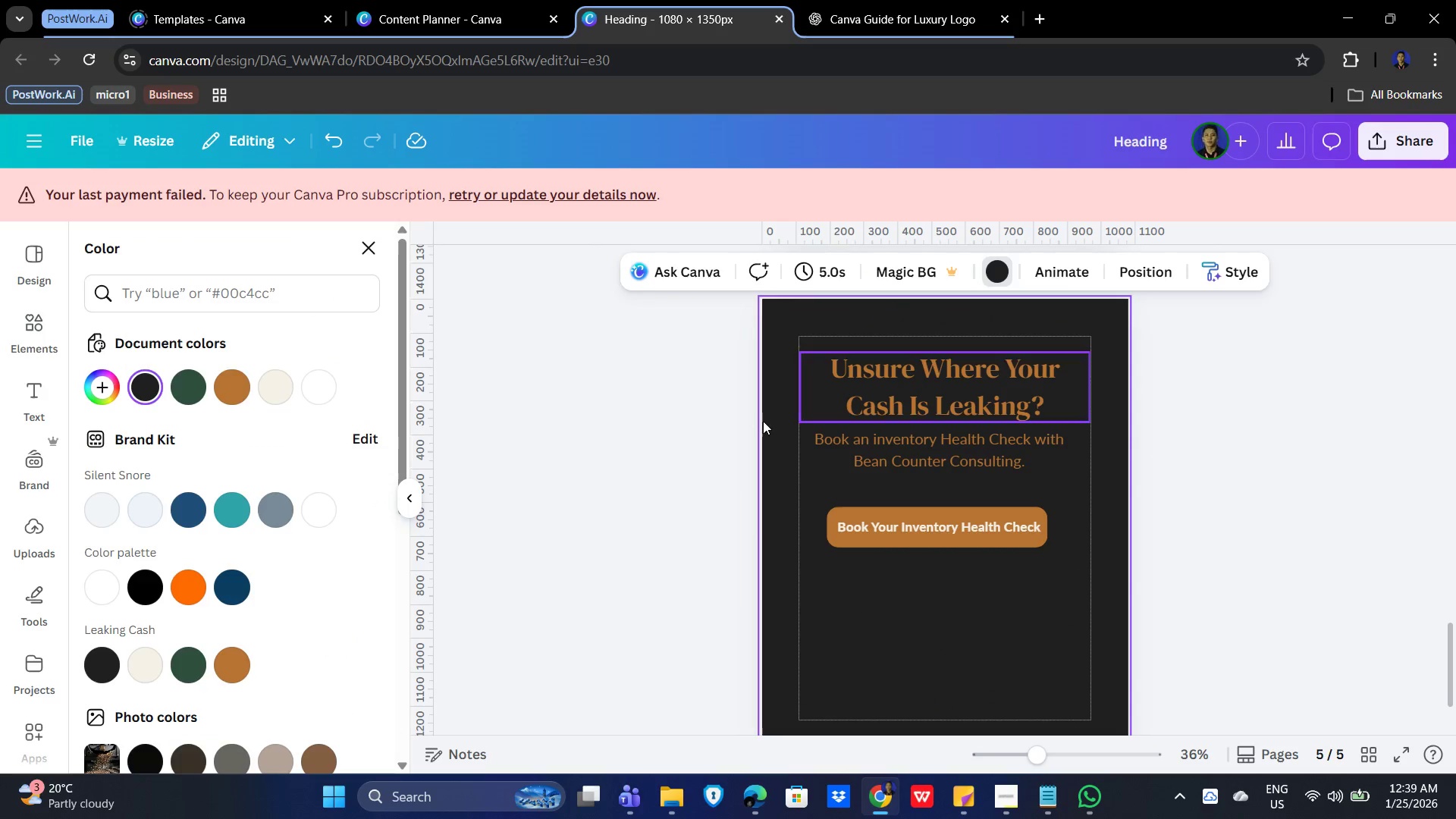 
mouse_move([220, 653])
 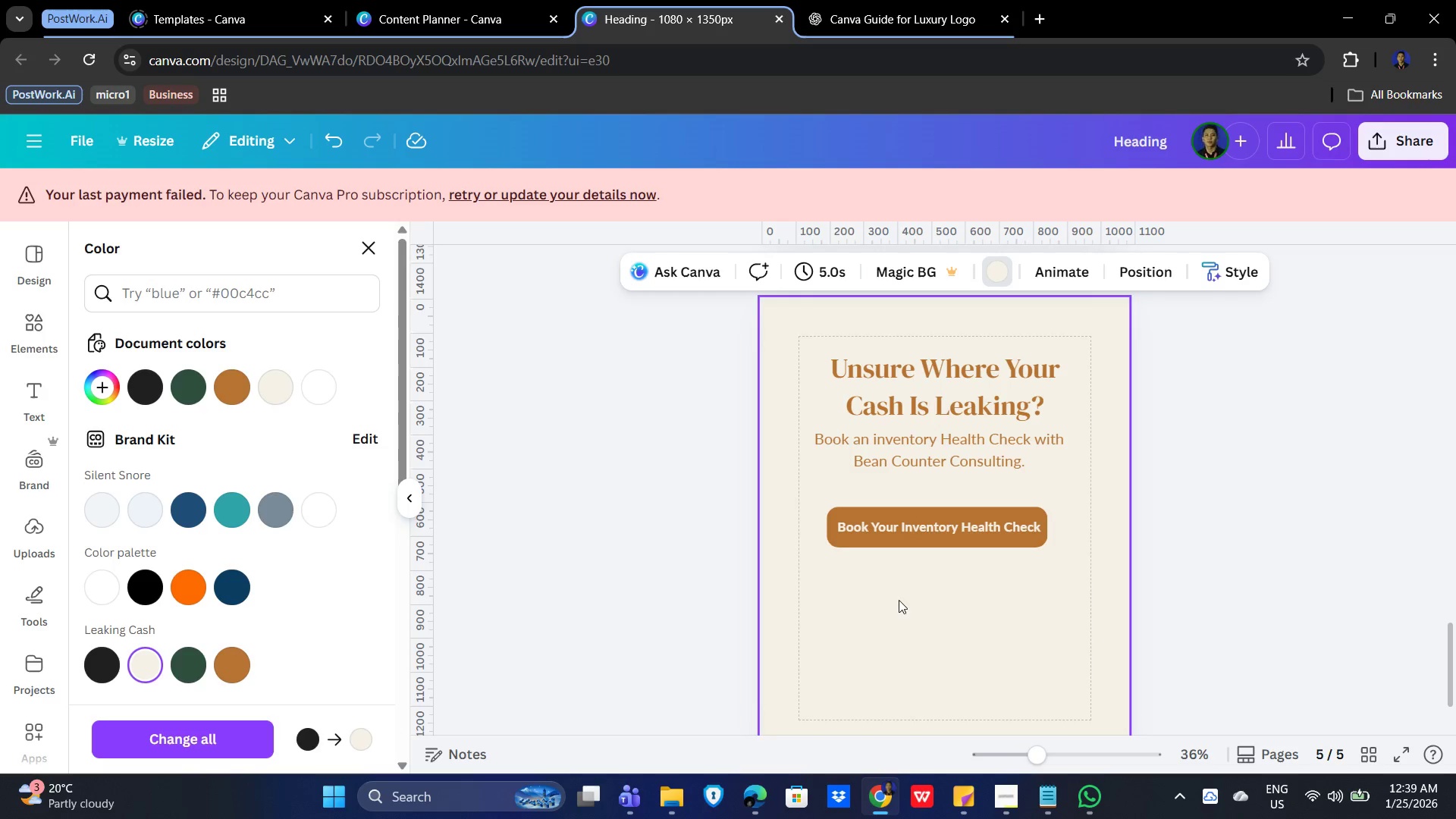 
left_click([96, 665])
 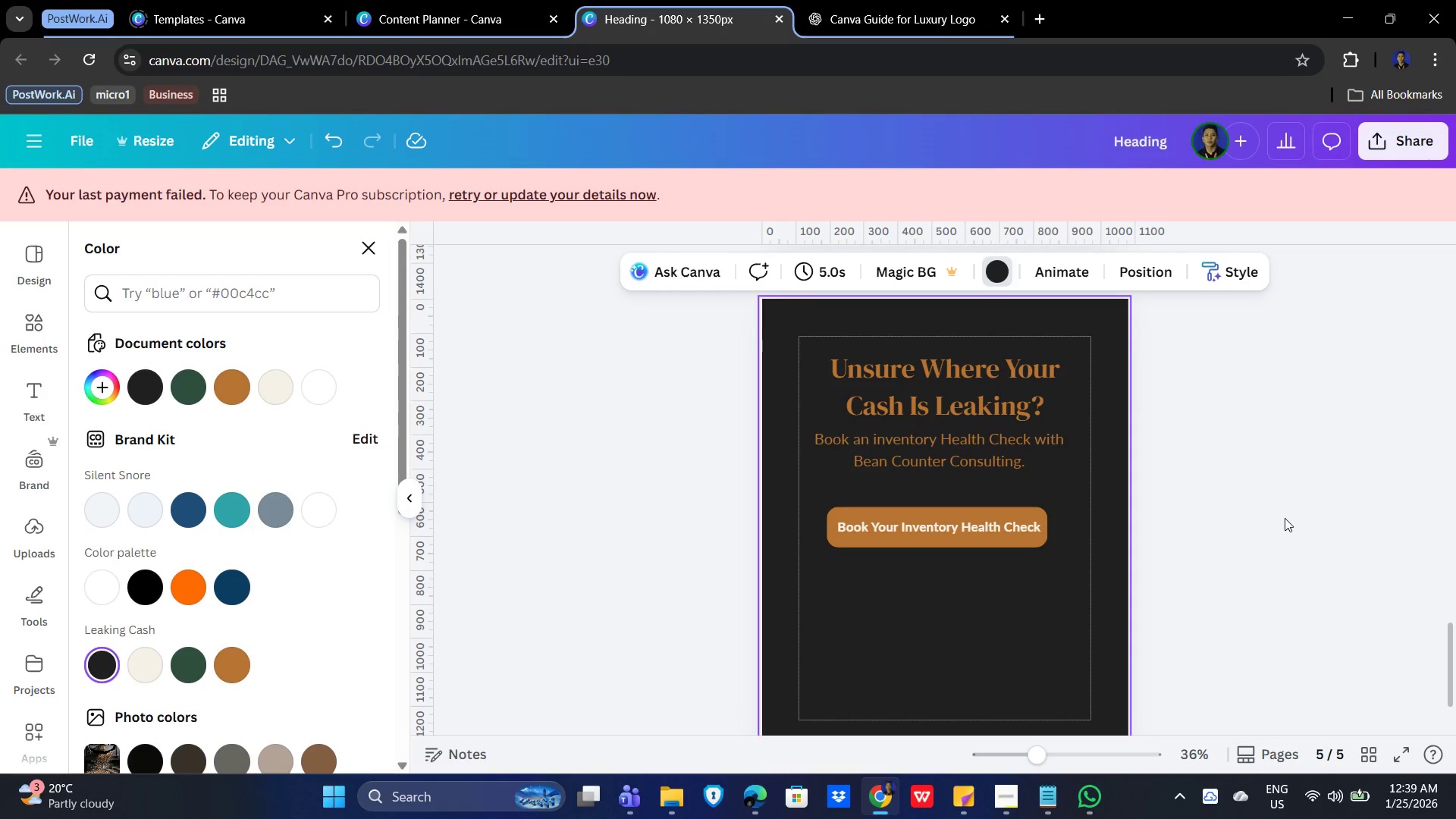 
left_click([978, 386])
 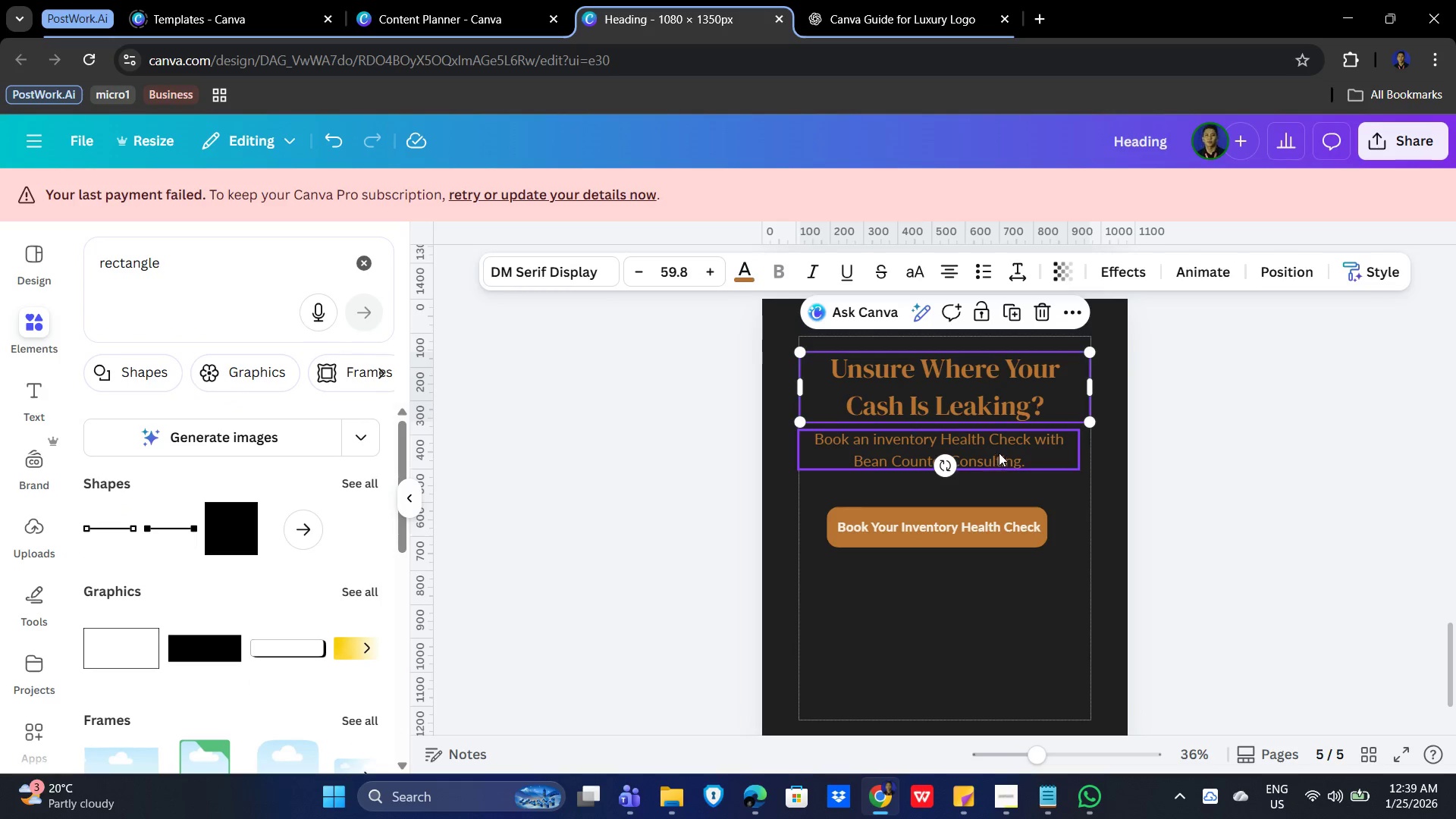 
hold_key(key=ShiftLeft, duration=0.64)
left_click([999, 453])
 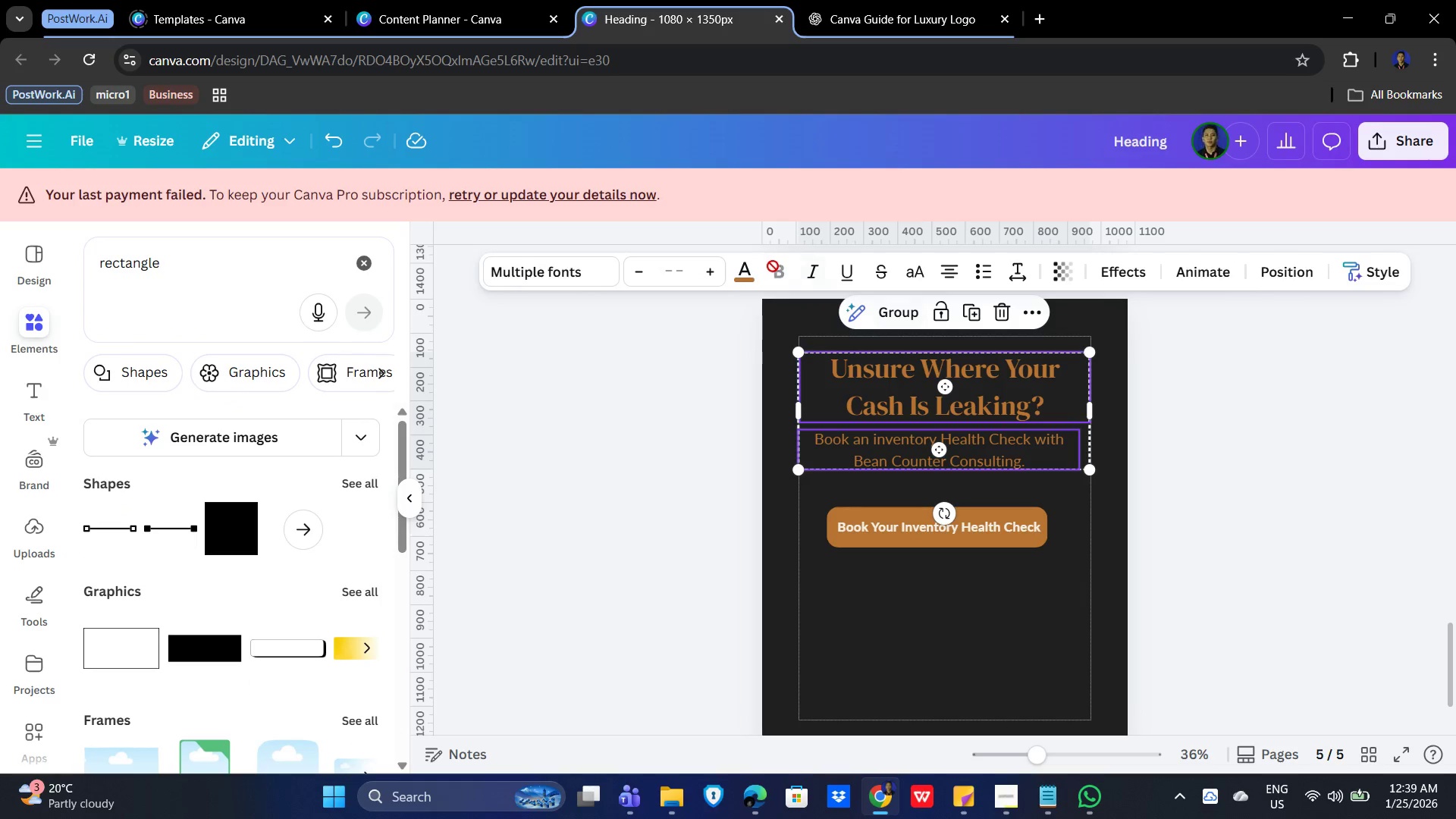 
left_click([742, 275])
 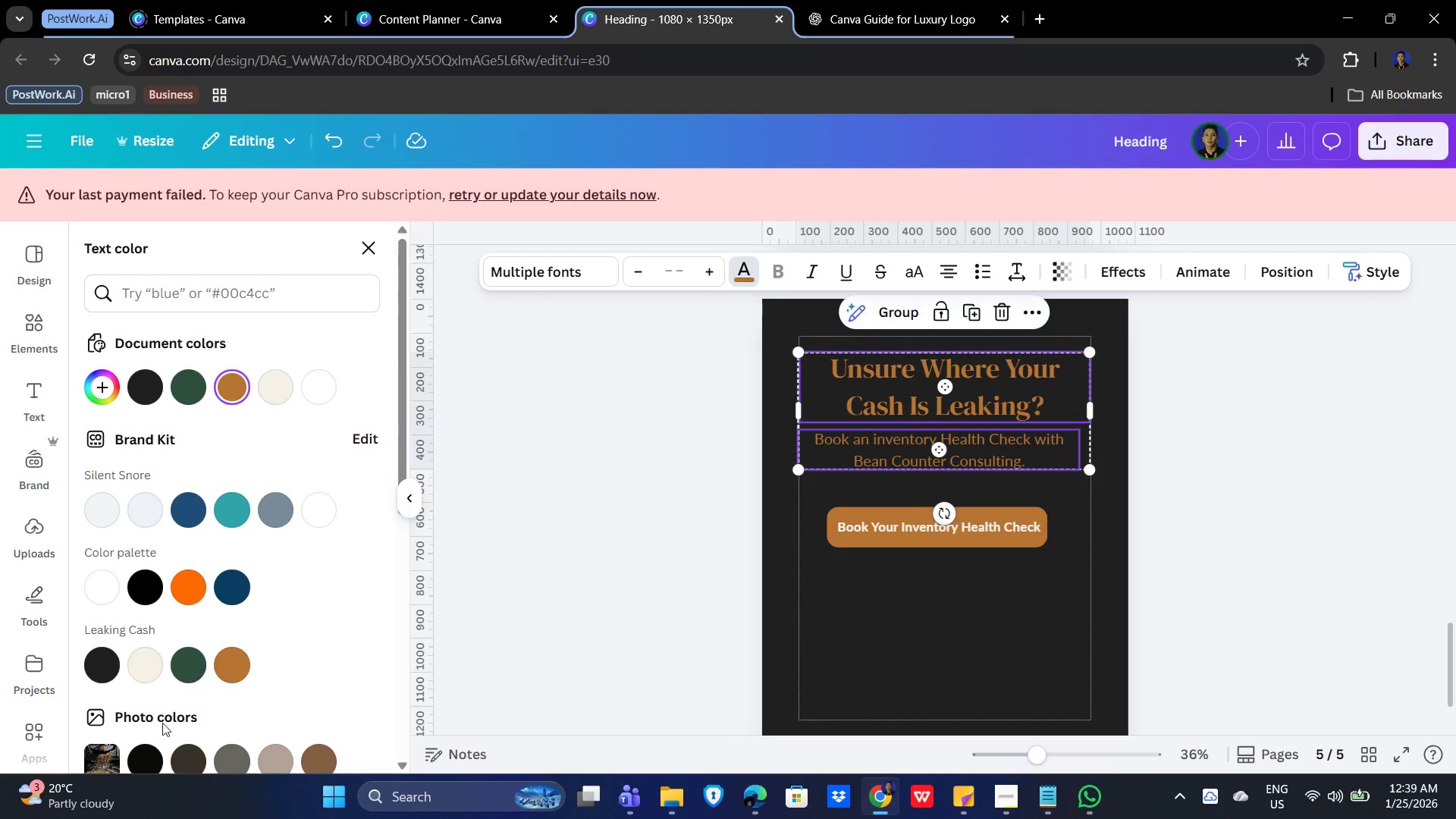 
left_click([143, 658])
 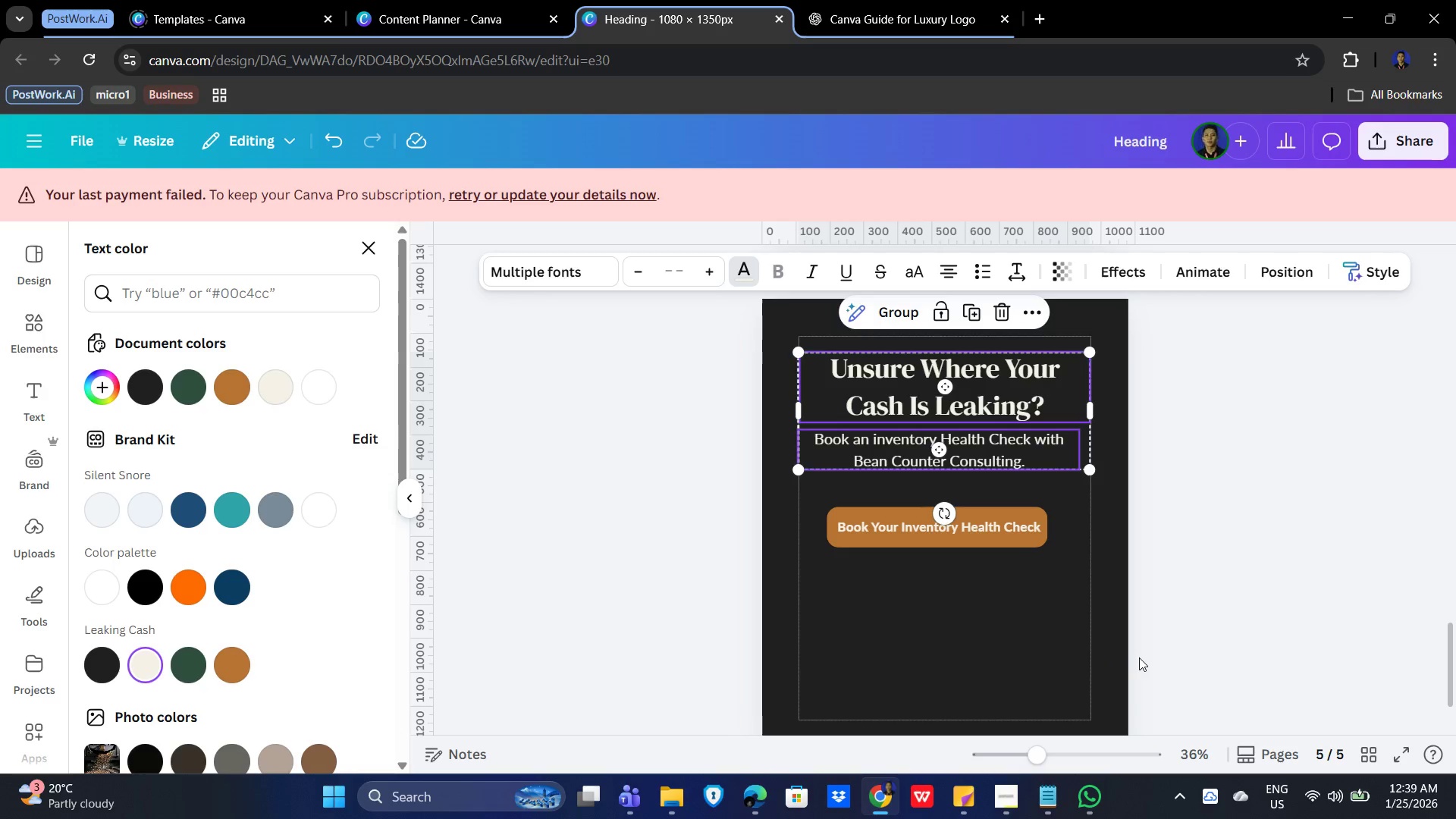 
left_click([1150, 654])
 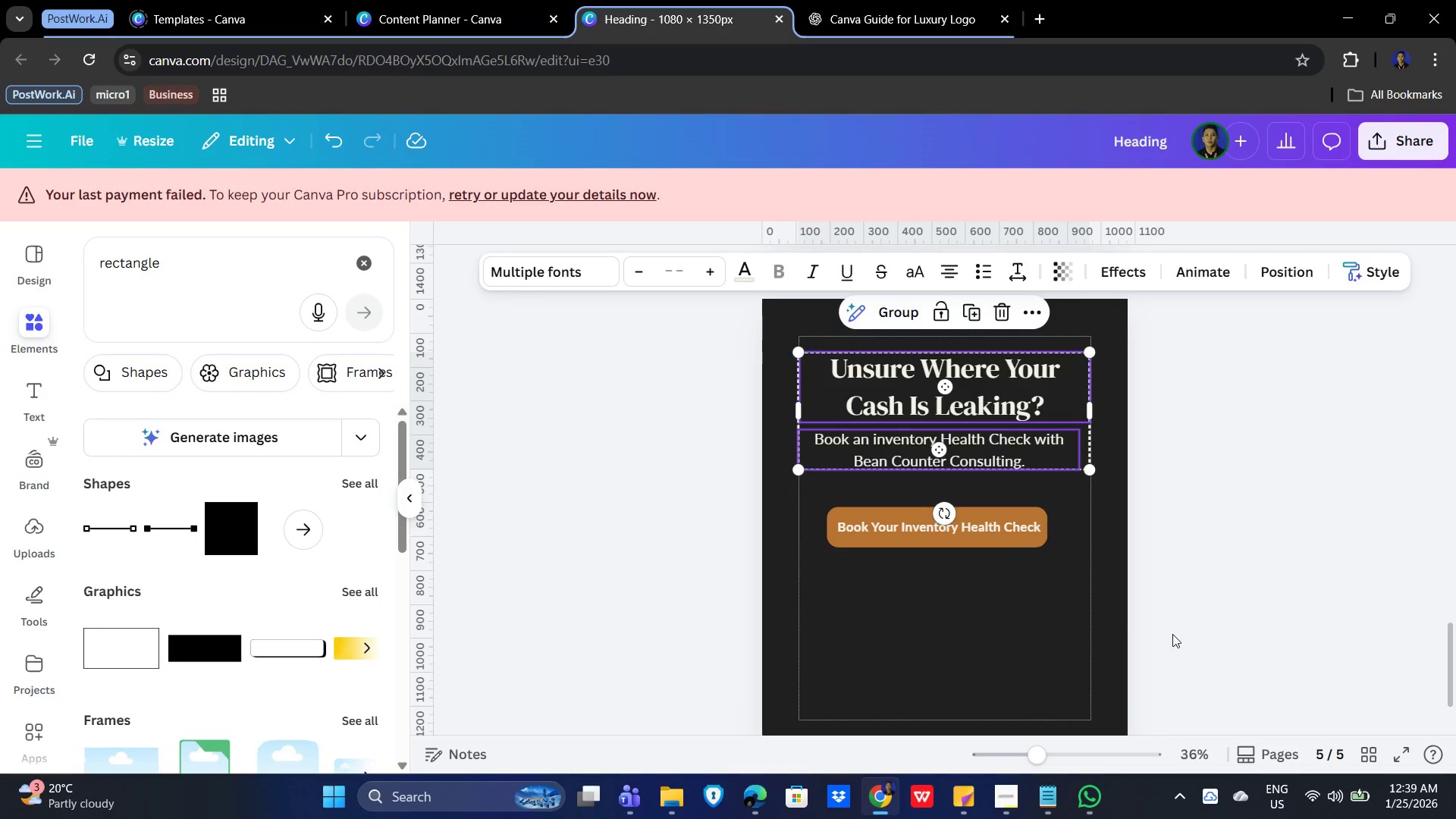 
left_click([1231, 613])
 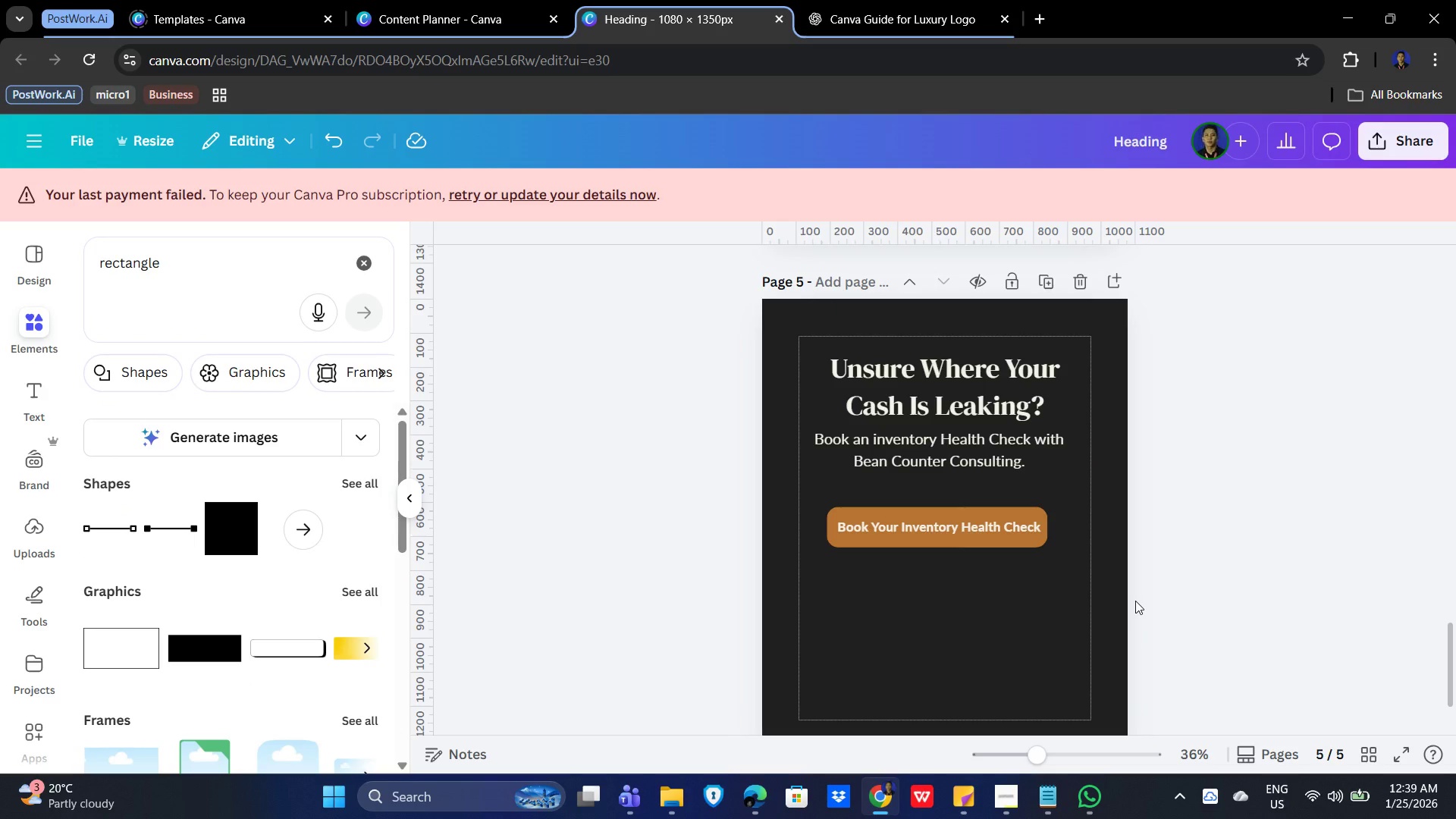 
wait(19.56)
 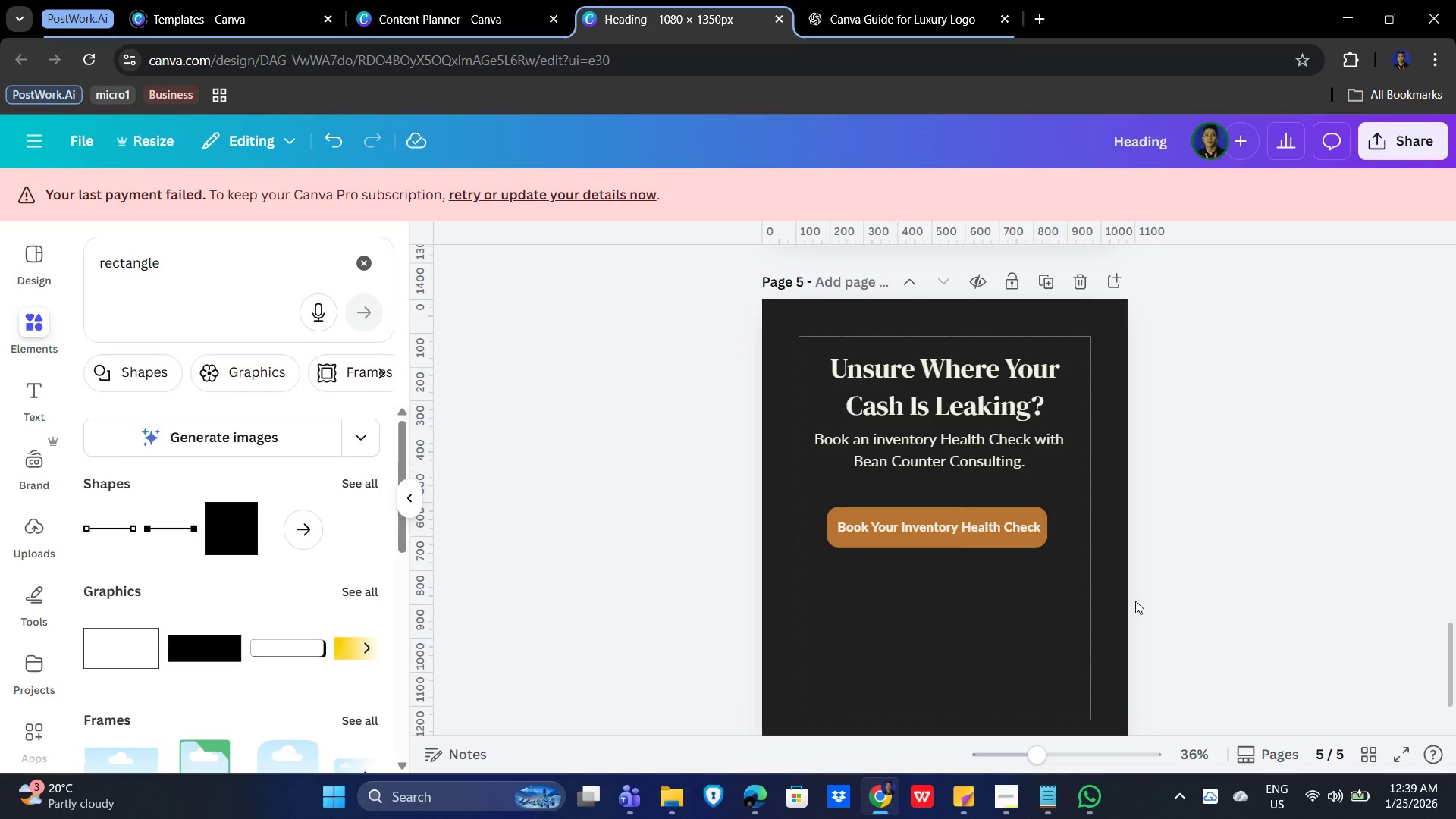 
hold_key(key=ShiftLeft, duration=1.5)
left_click([943, 461])
 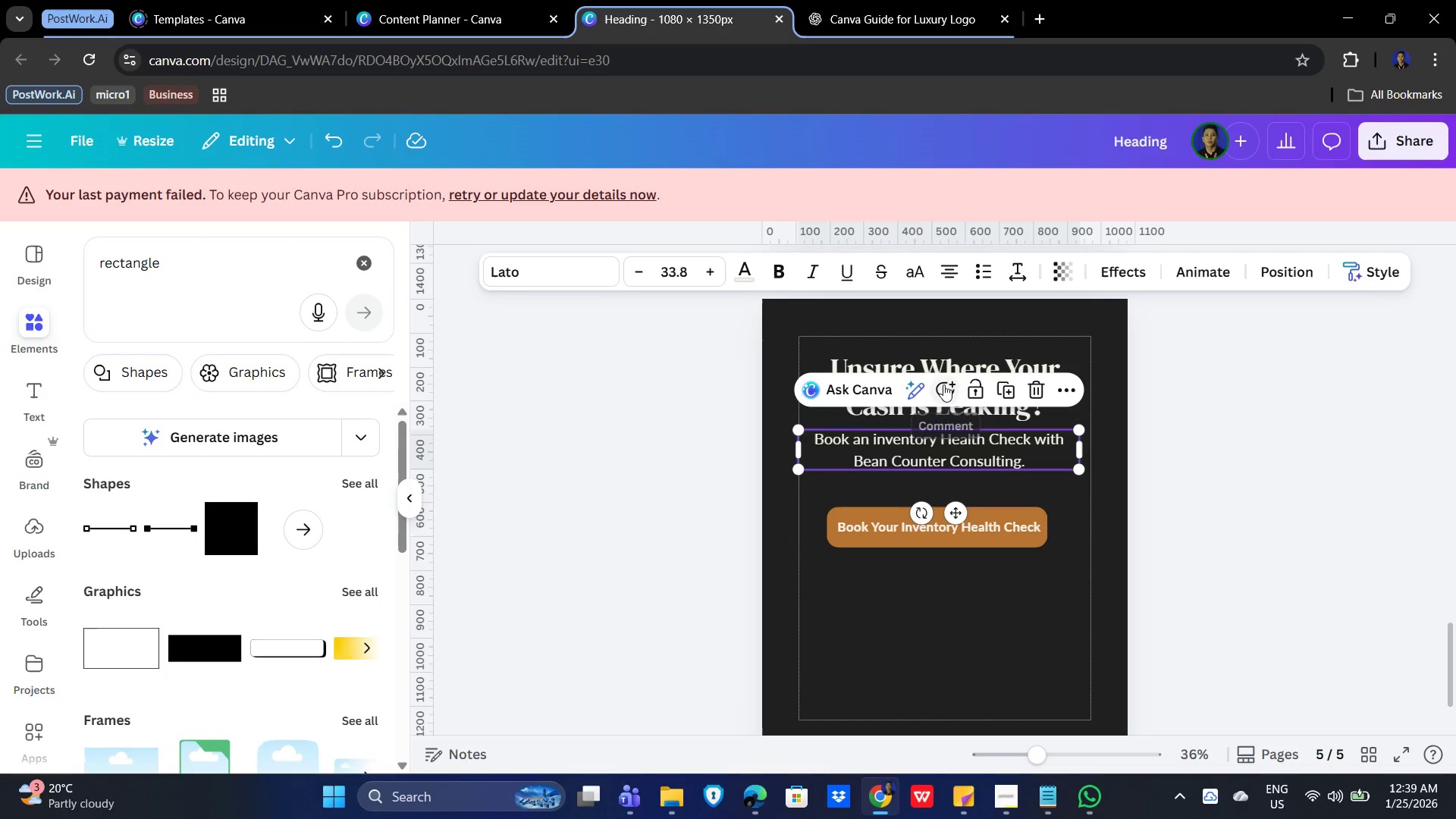 
hold_key(key=ShiftLeft, duration=1.05)
left_click([949, 357])
 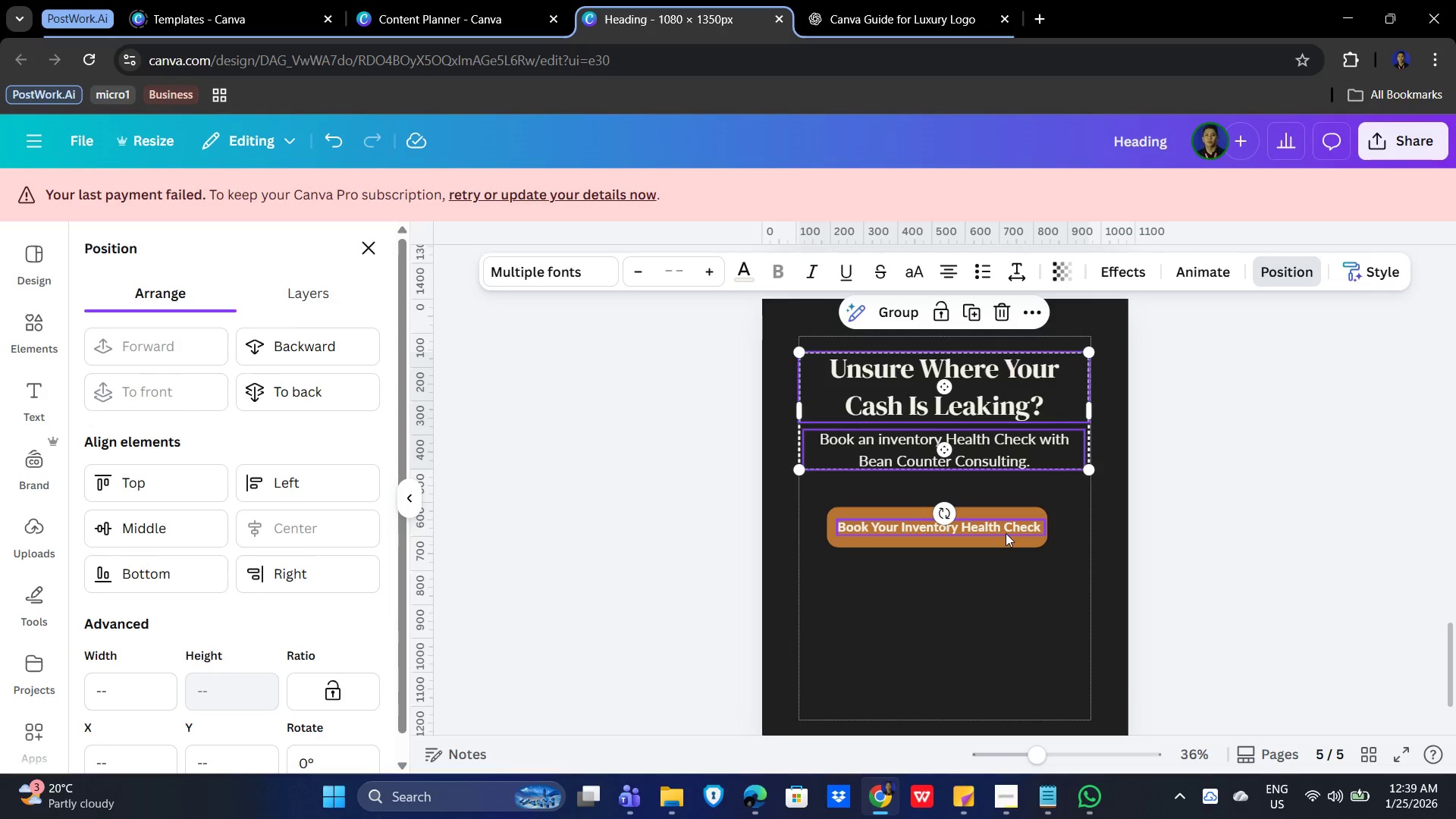 
wait(5.99)
 